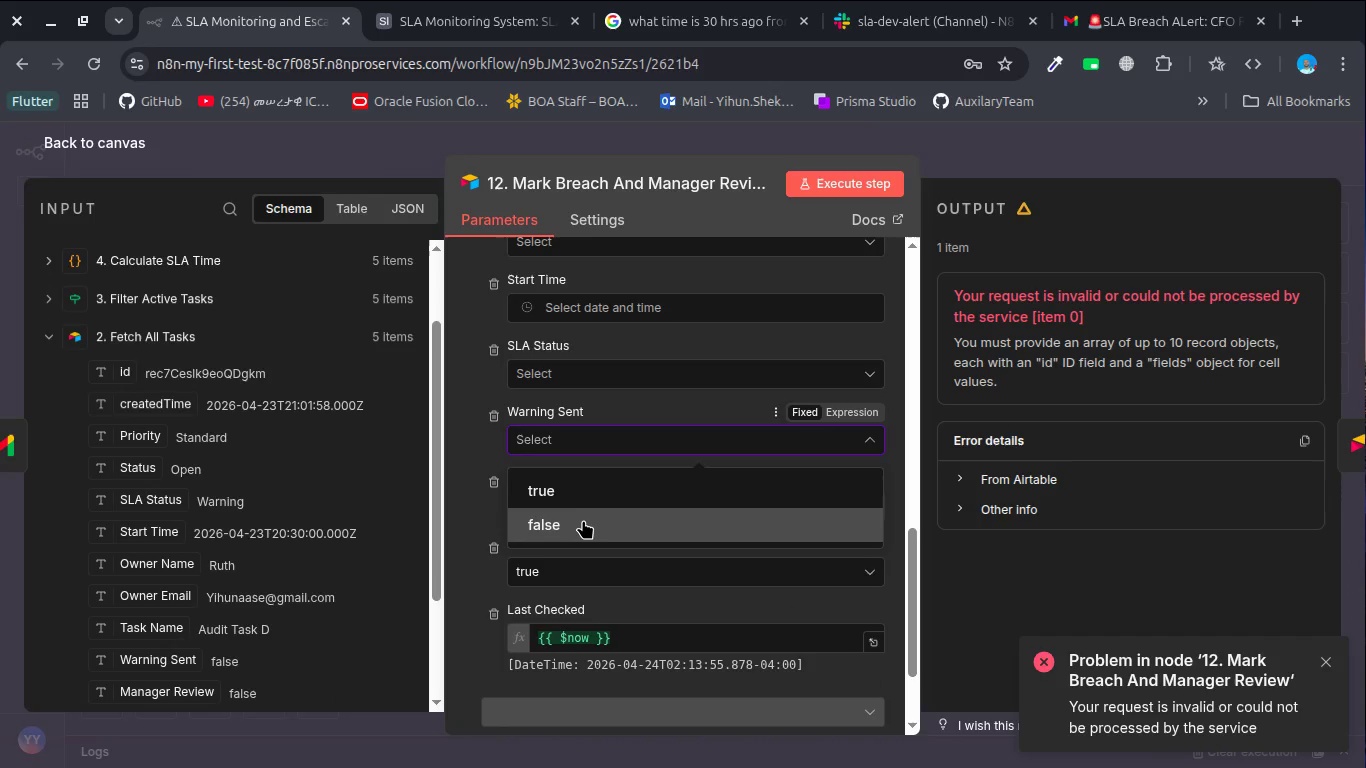 
left_click([582, 522])
 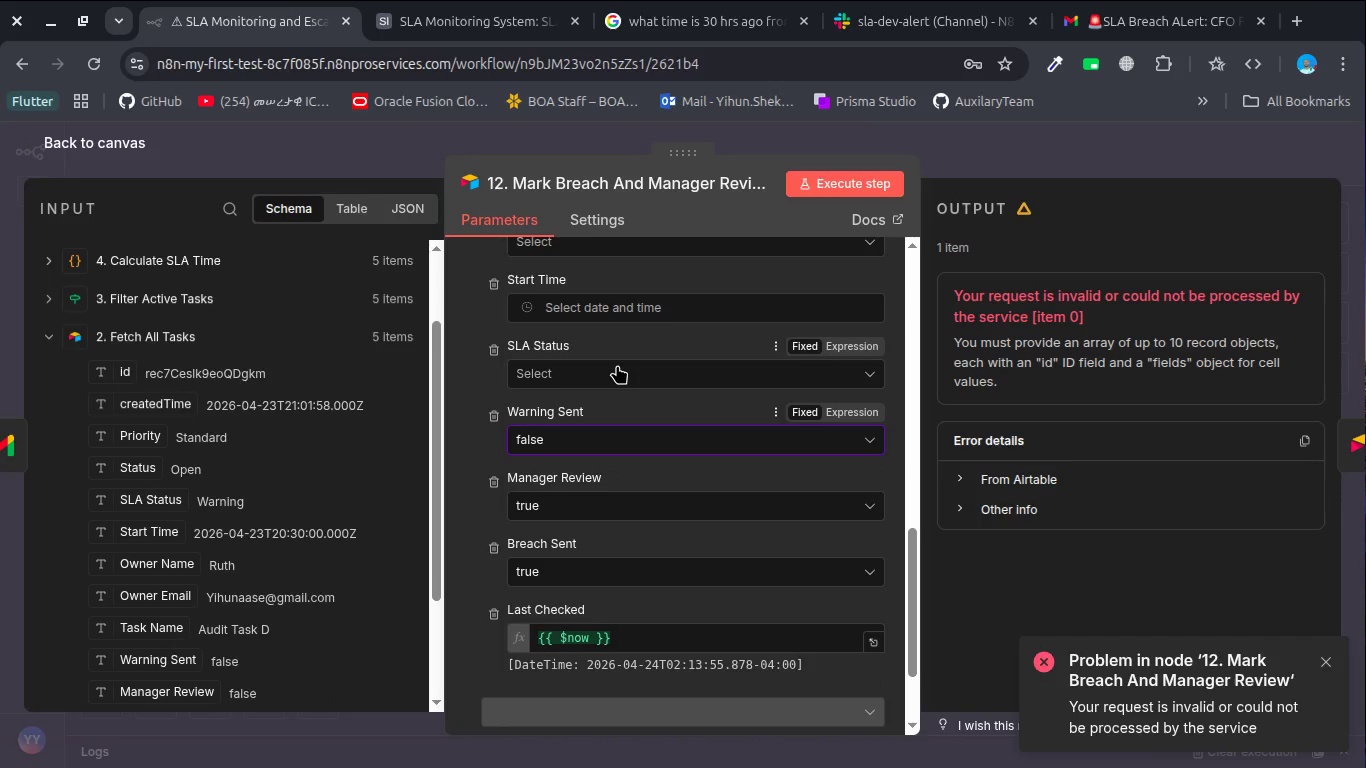 
left_click([617, 365])
 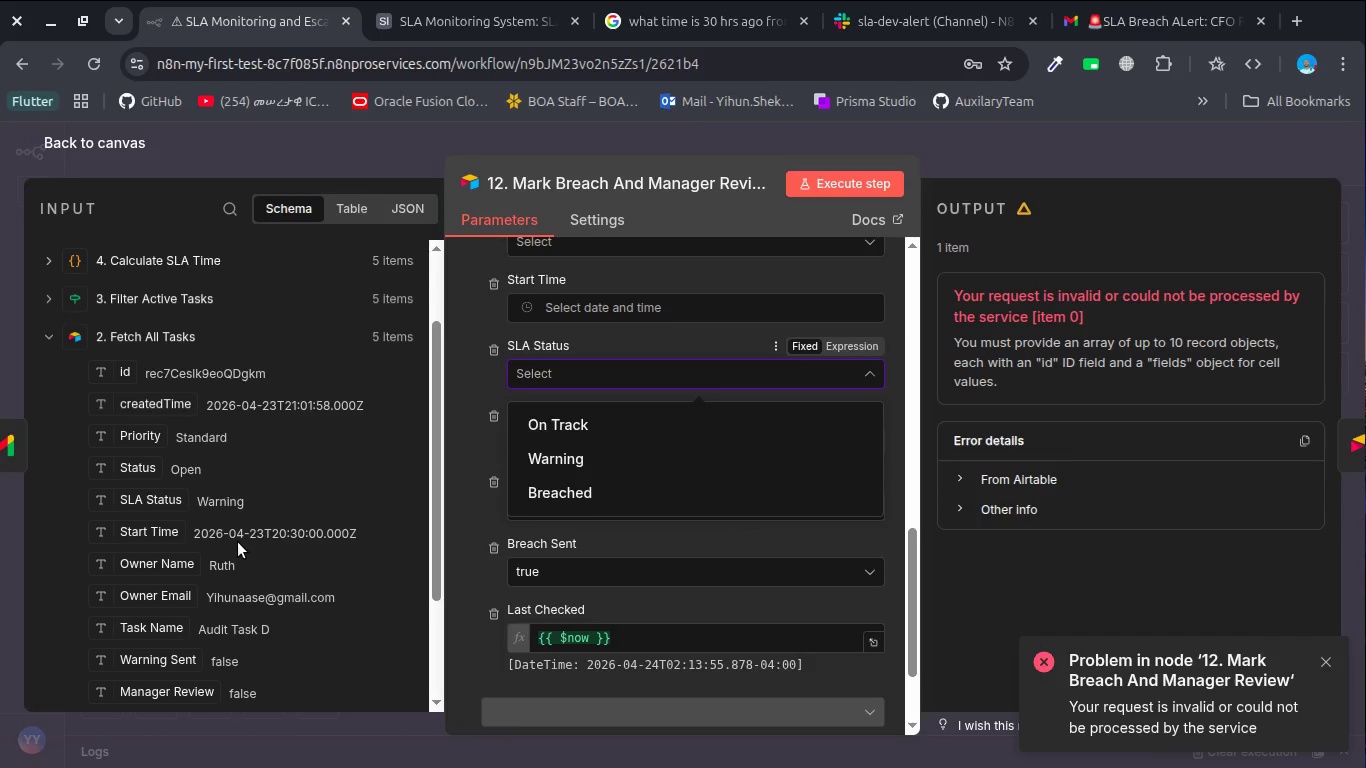 
scroll: coordinate [518, 432], scroll_direction: up, amount: 1.0
 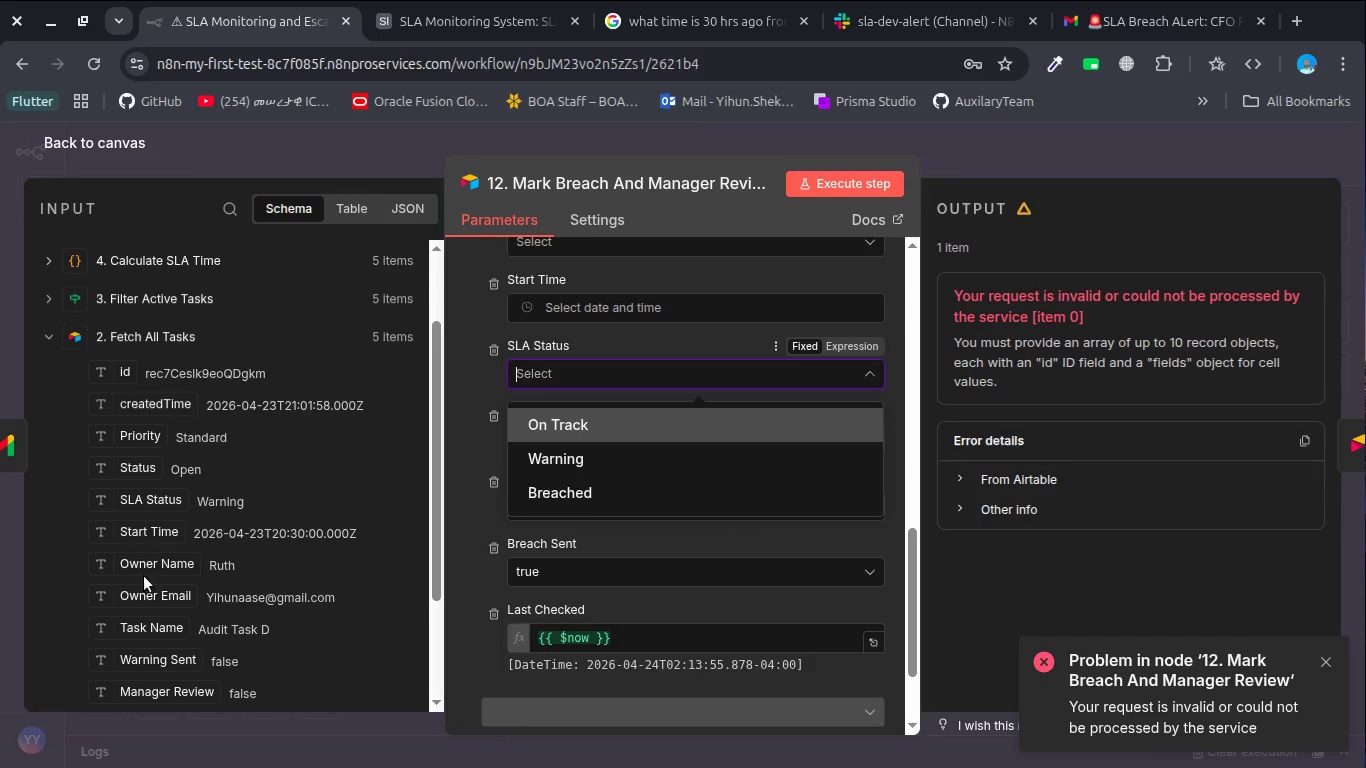 
mouse_move([159, 637])
 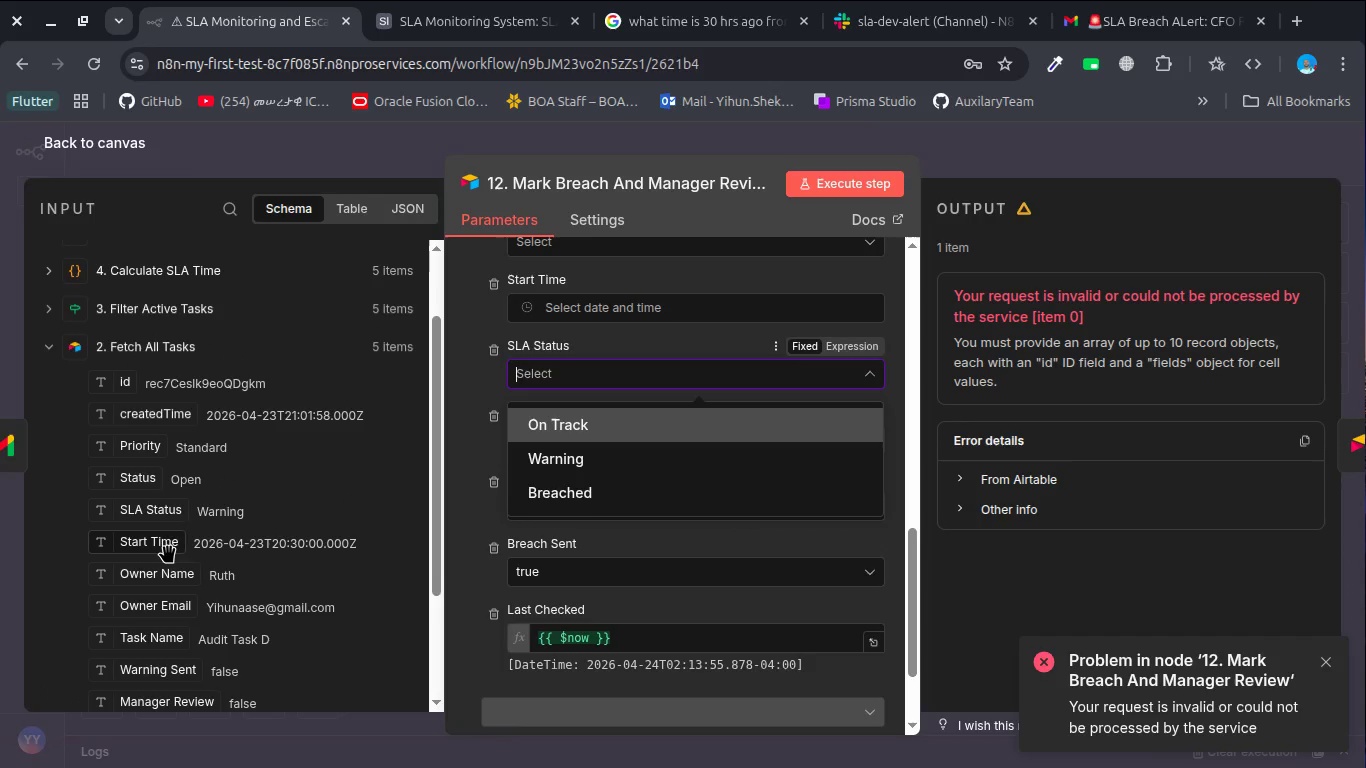 
left_click_drag(start_coordinate=[168, 543], to_coordinate=[584, 378])
 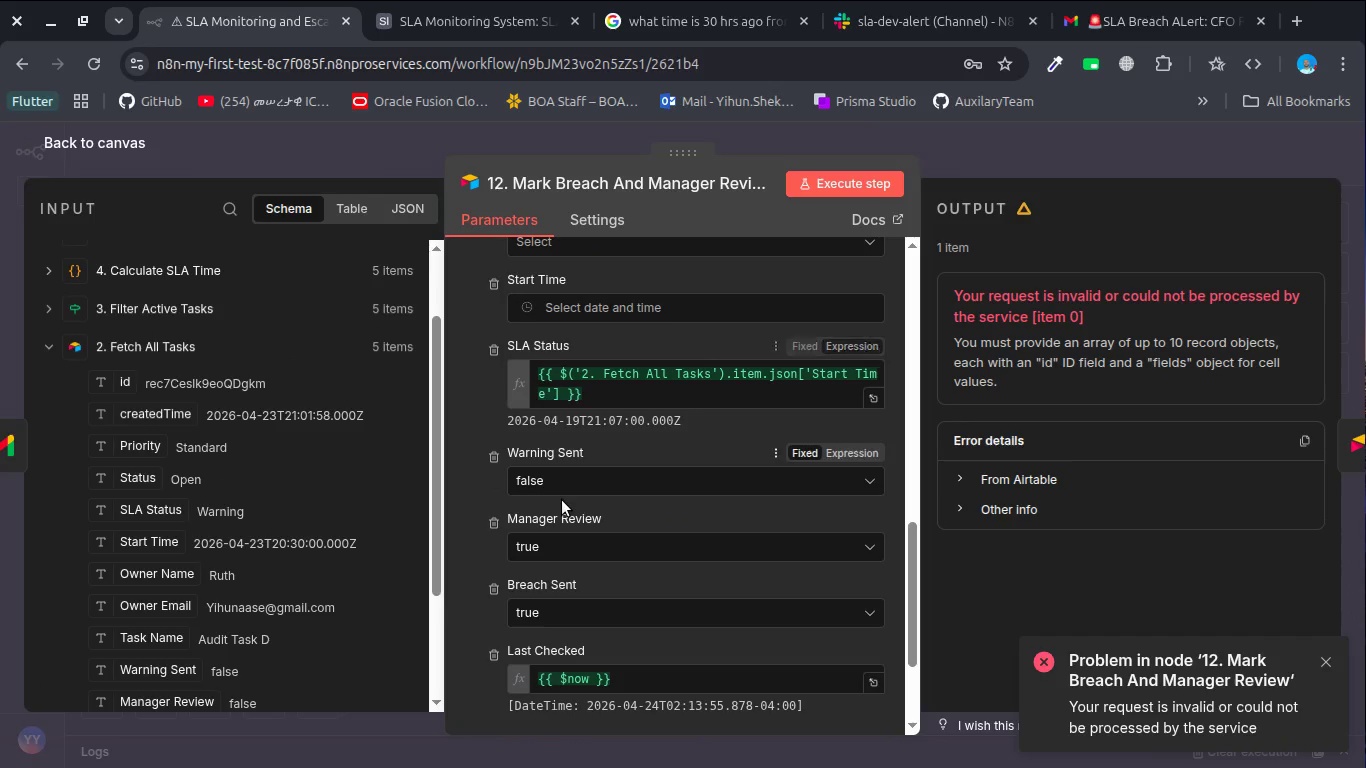 
scroll: coordinate [562, 500], scroll_direction: up, amount: 1.0
 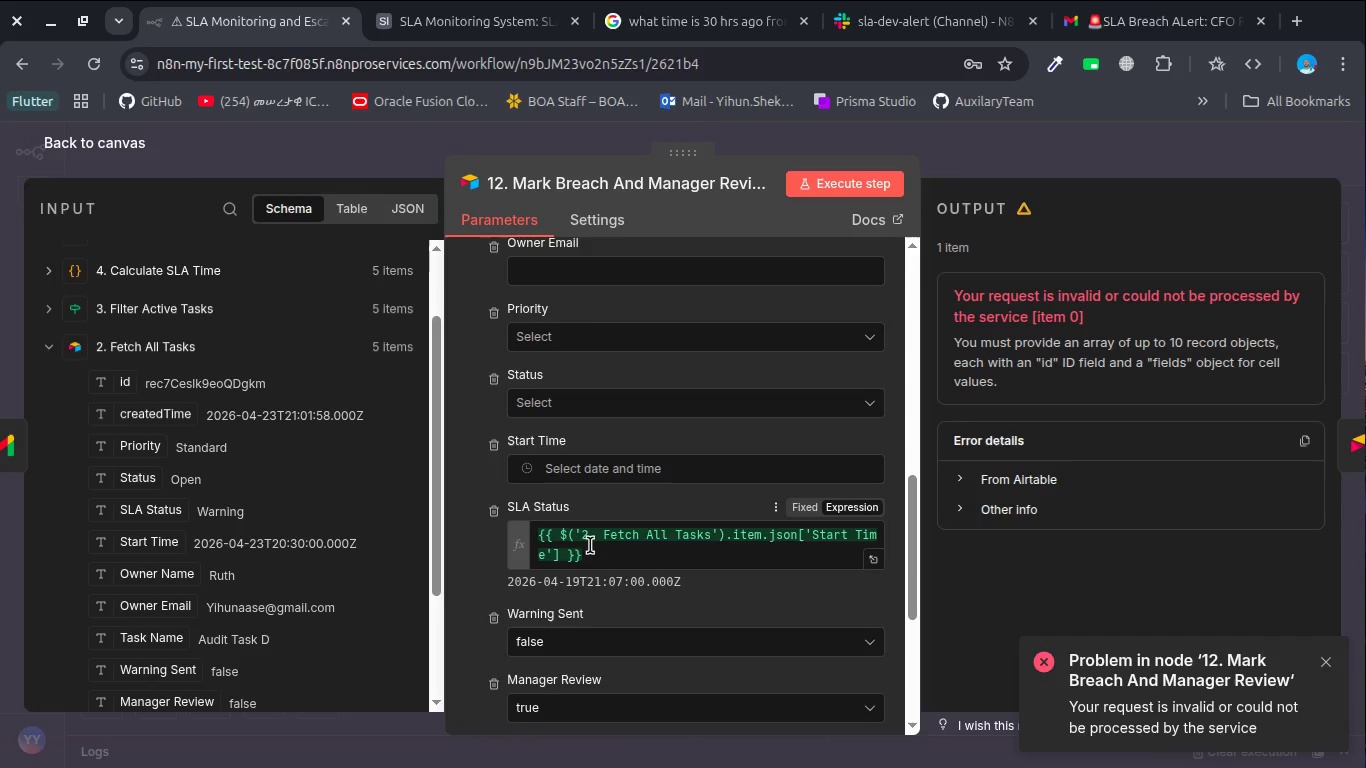 
double_click([598, 548])
 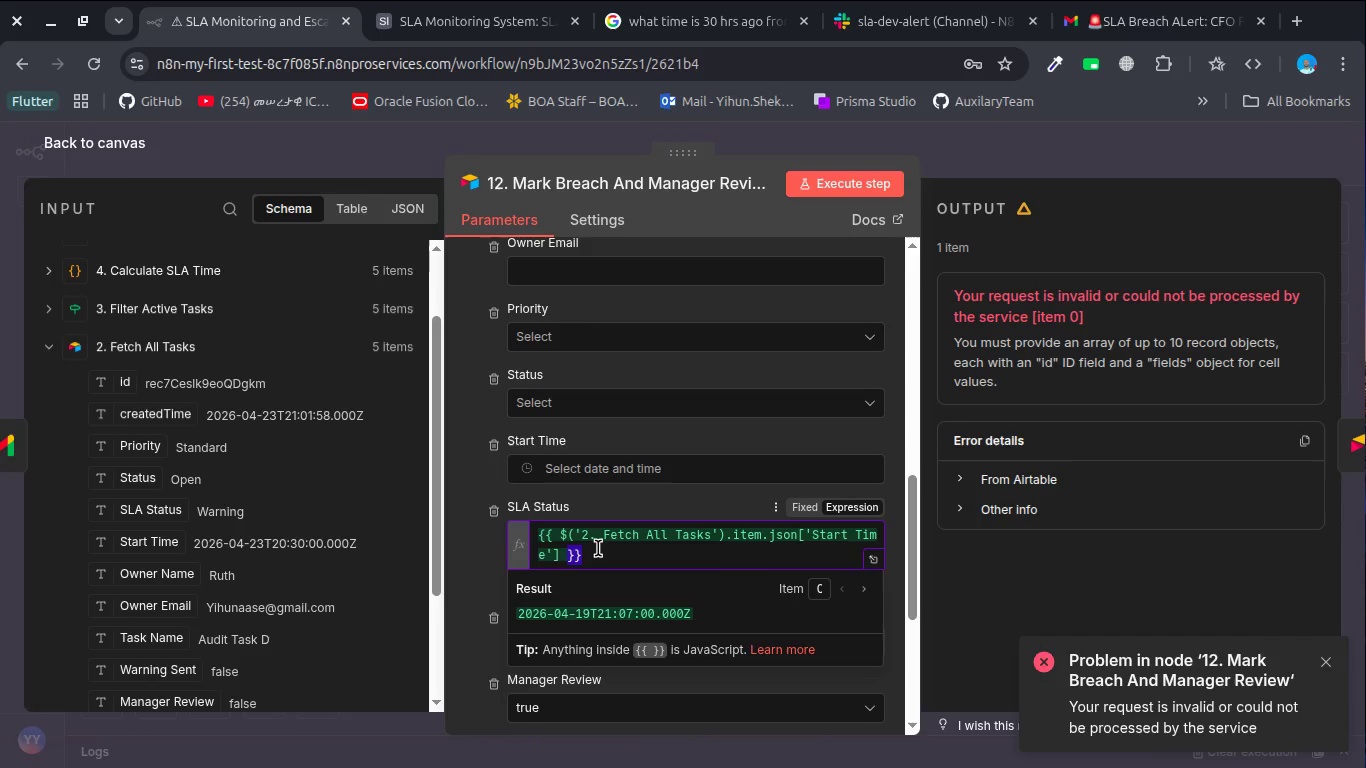 
key(Control+A)
 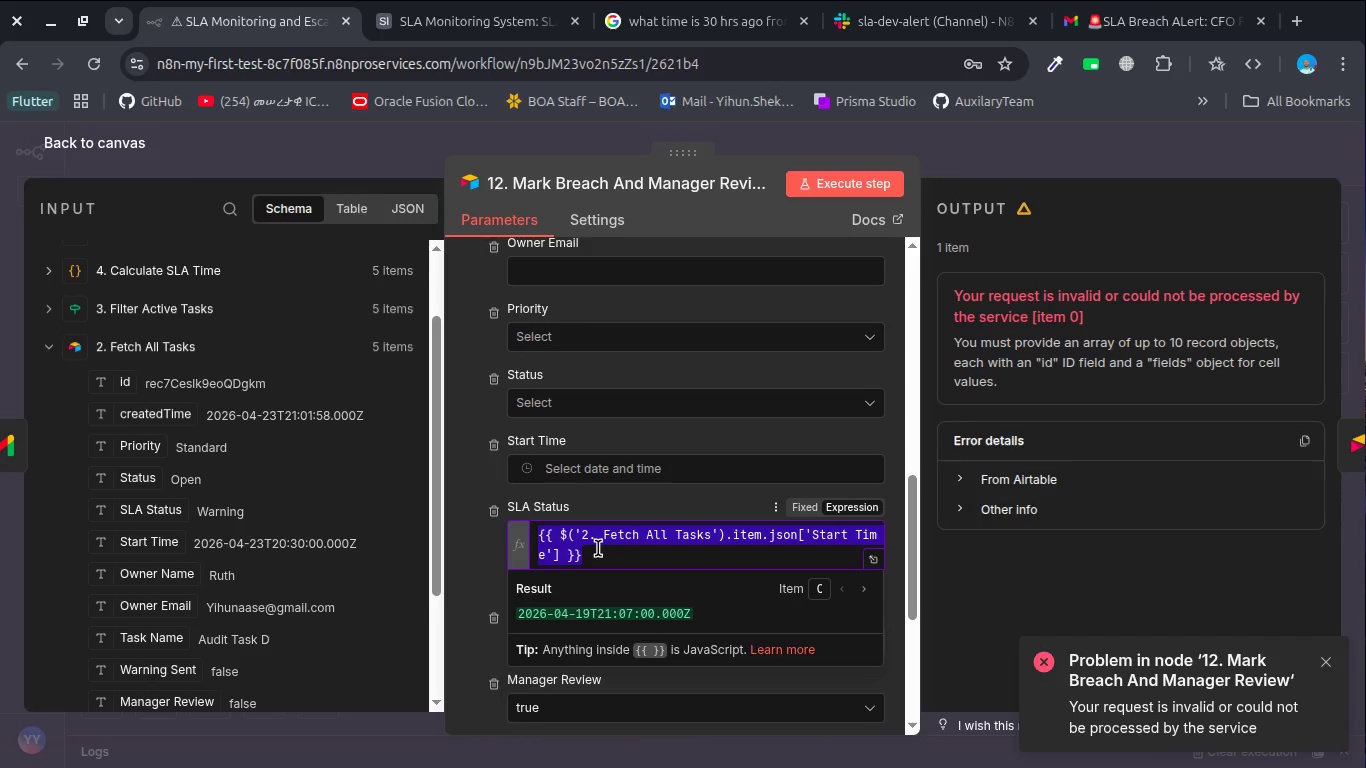 
key(Control+X)
 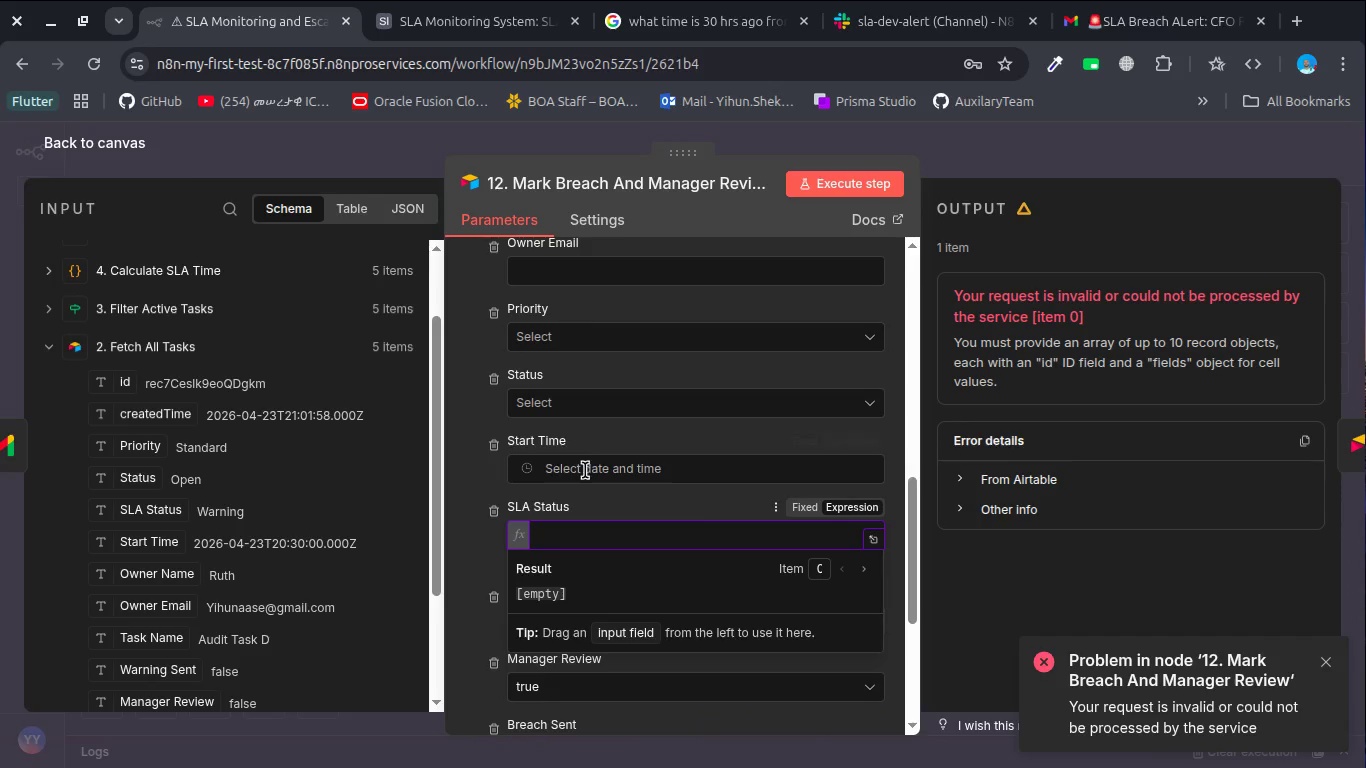 
left_click([586, 465])
 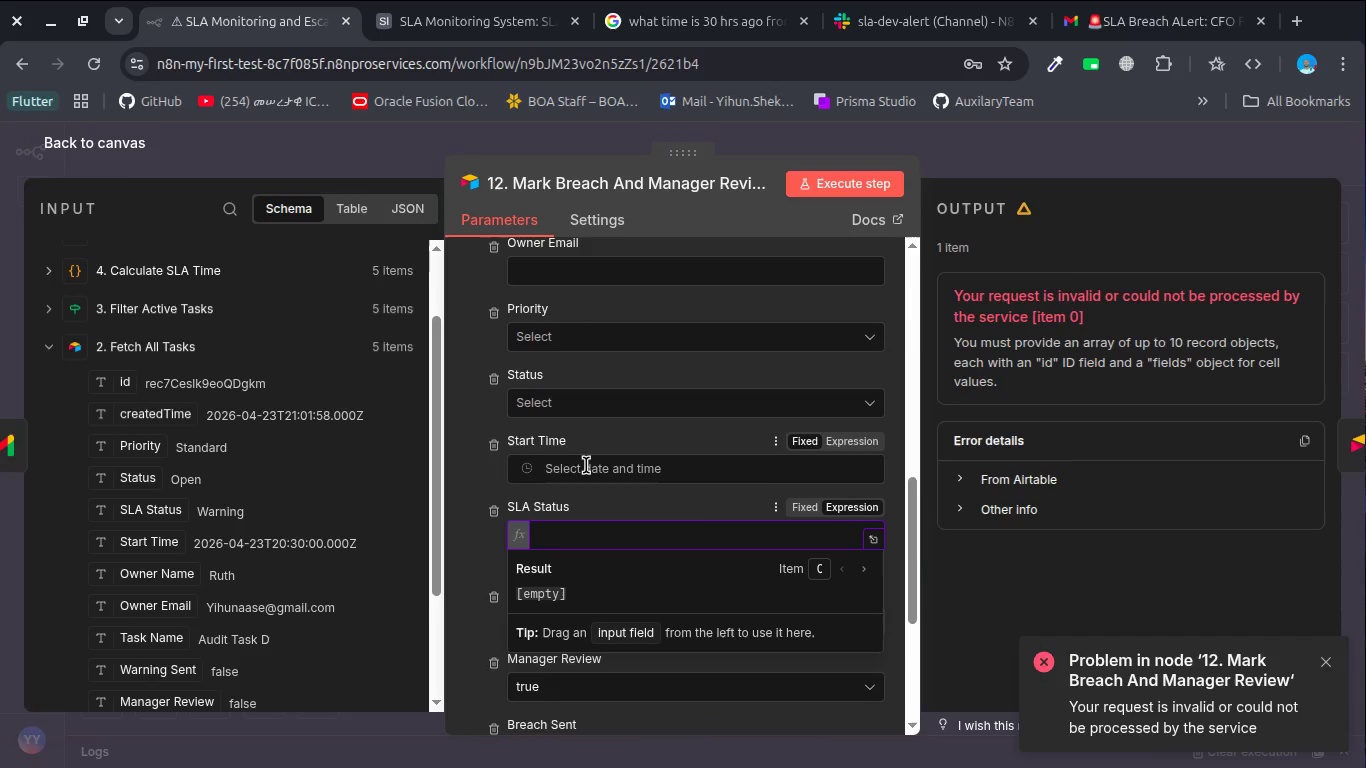 
hold_key(key=ControlLeft, duration=0.48)
 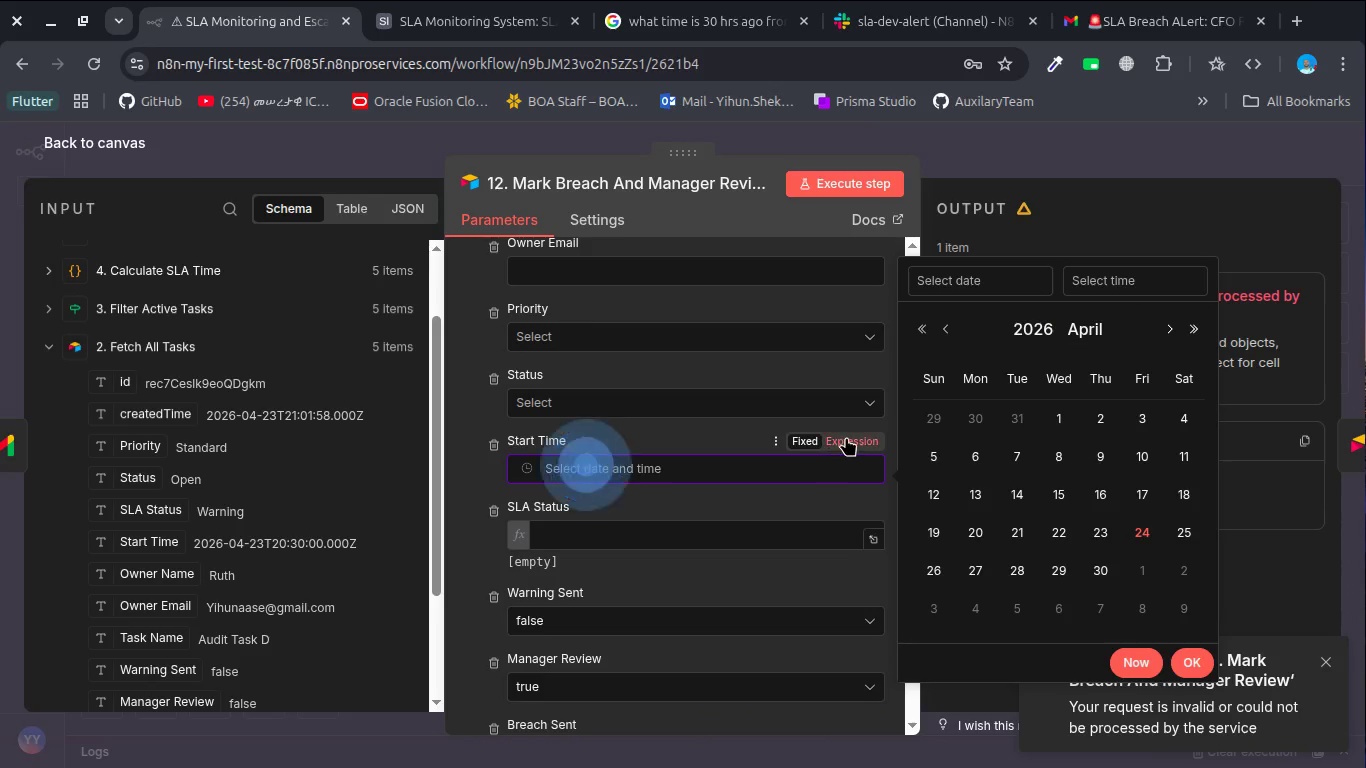 
left_click([846, 437])
 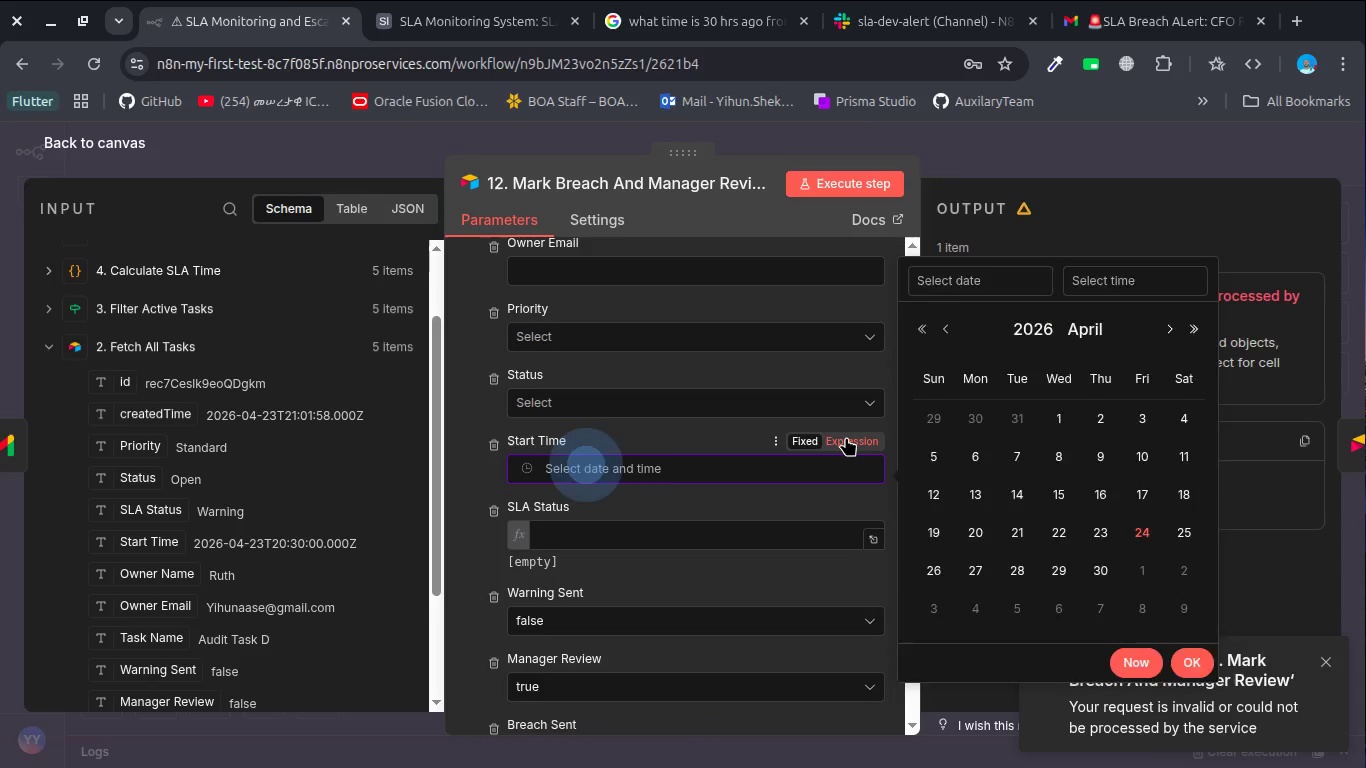 
key(Control+V)
 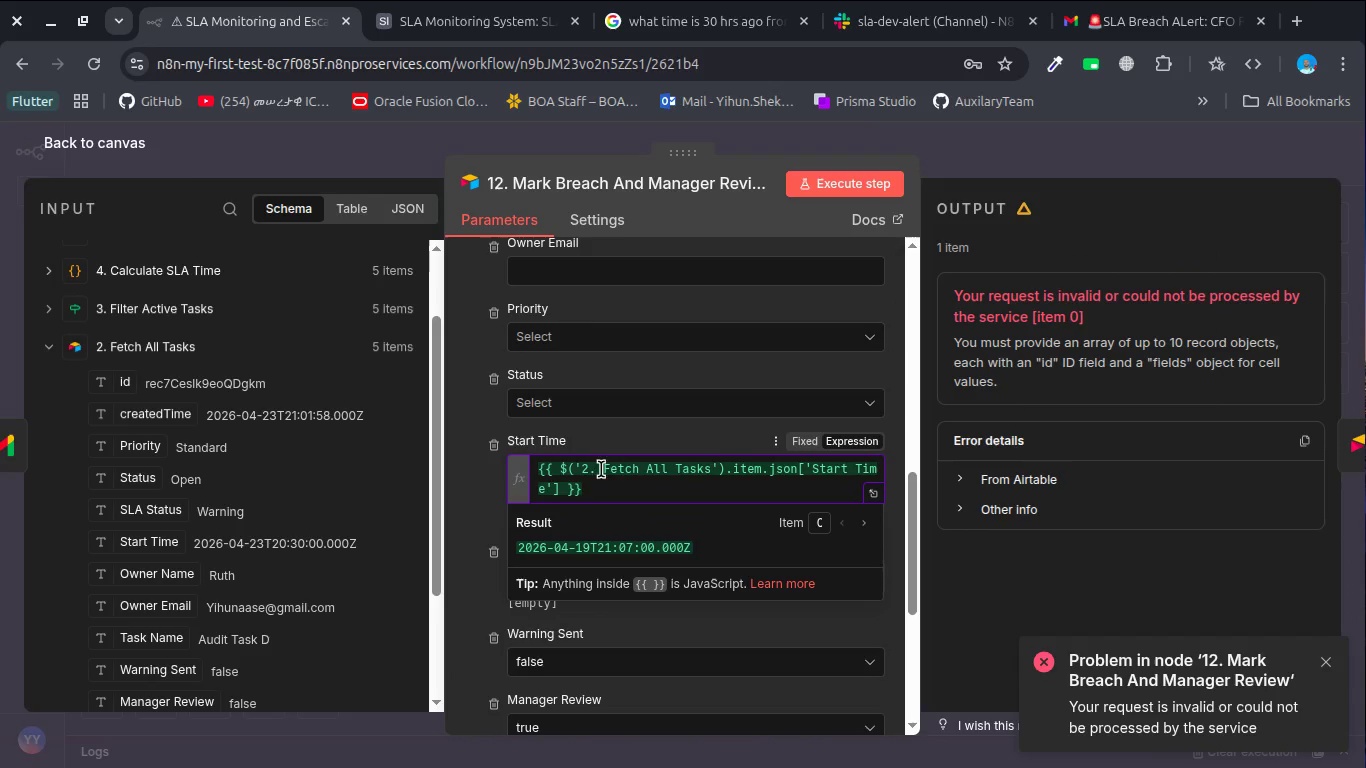 
left_click([621, 436])
 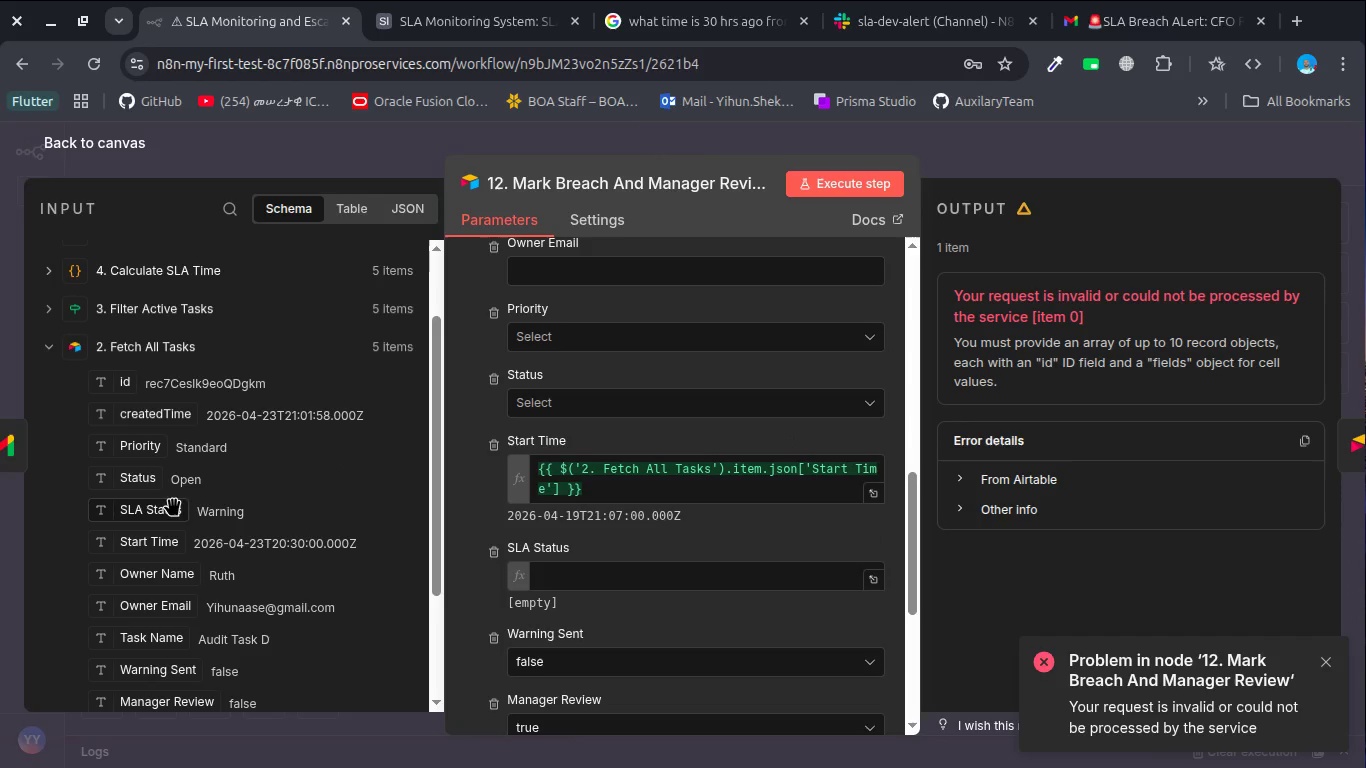 
left_click_drag(start_coordinate=[148, 479], to_coordinate=[525, 401])
 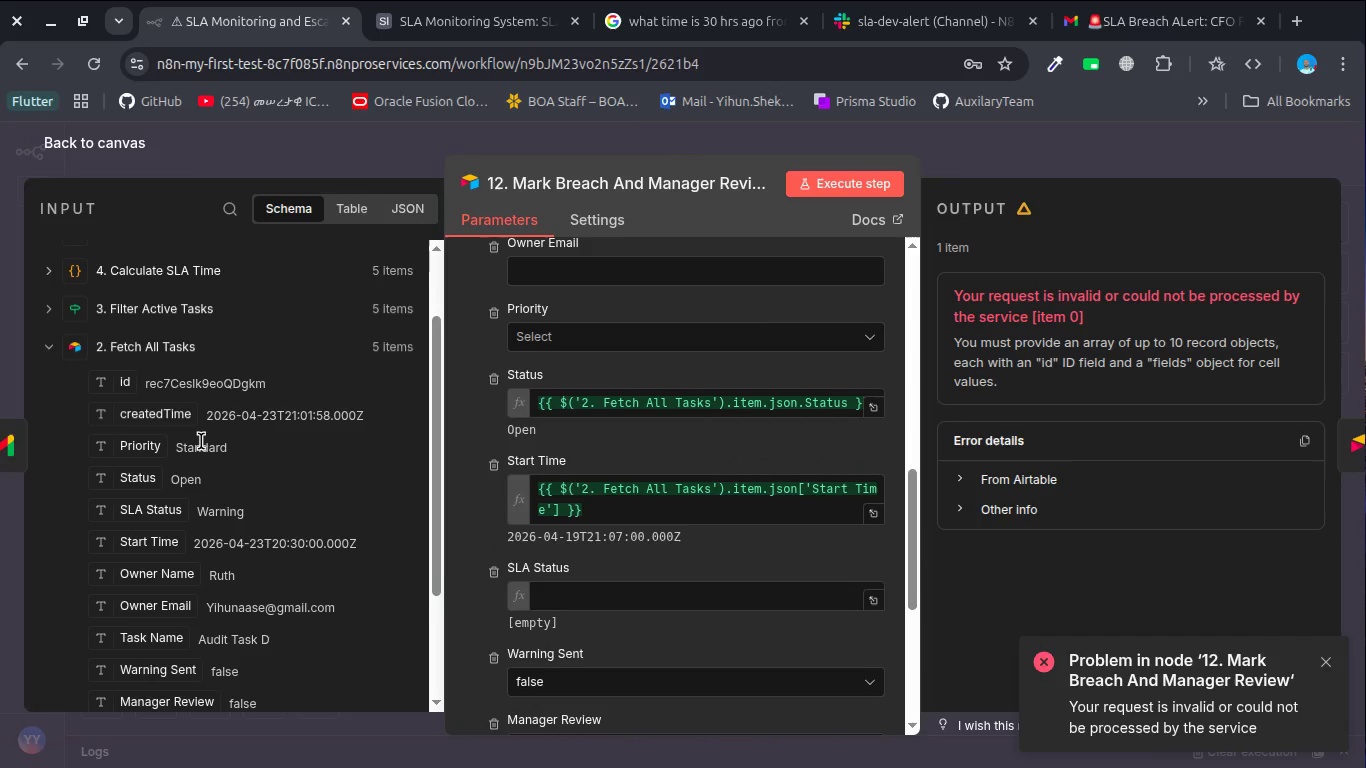 
scroll: coordinate [201, 441], scroll_direction: up, amount: 1.0
 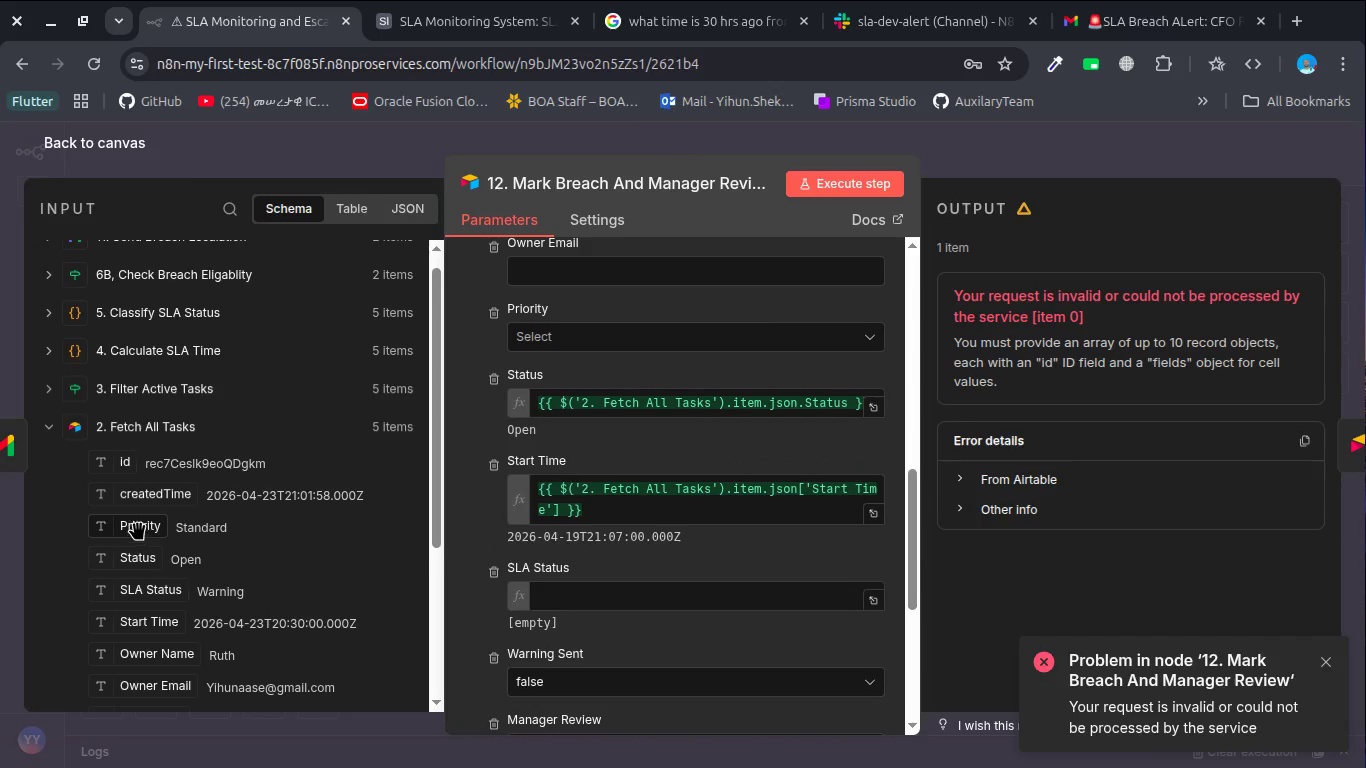 
left_click_drag(start_coordinate=[138, 521], to_coordinate=[531, 337])
 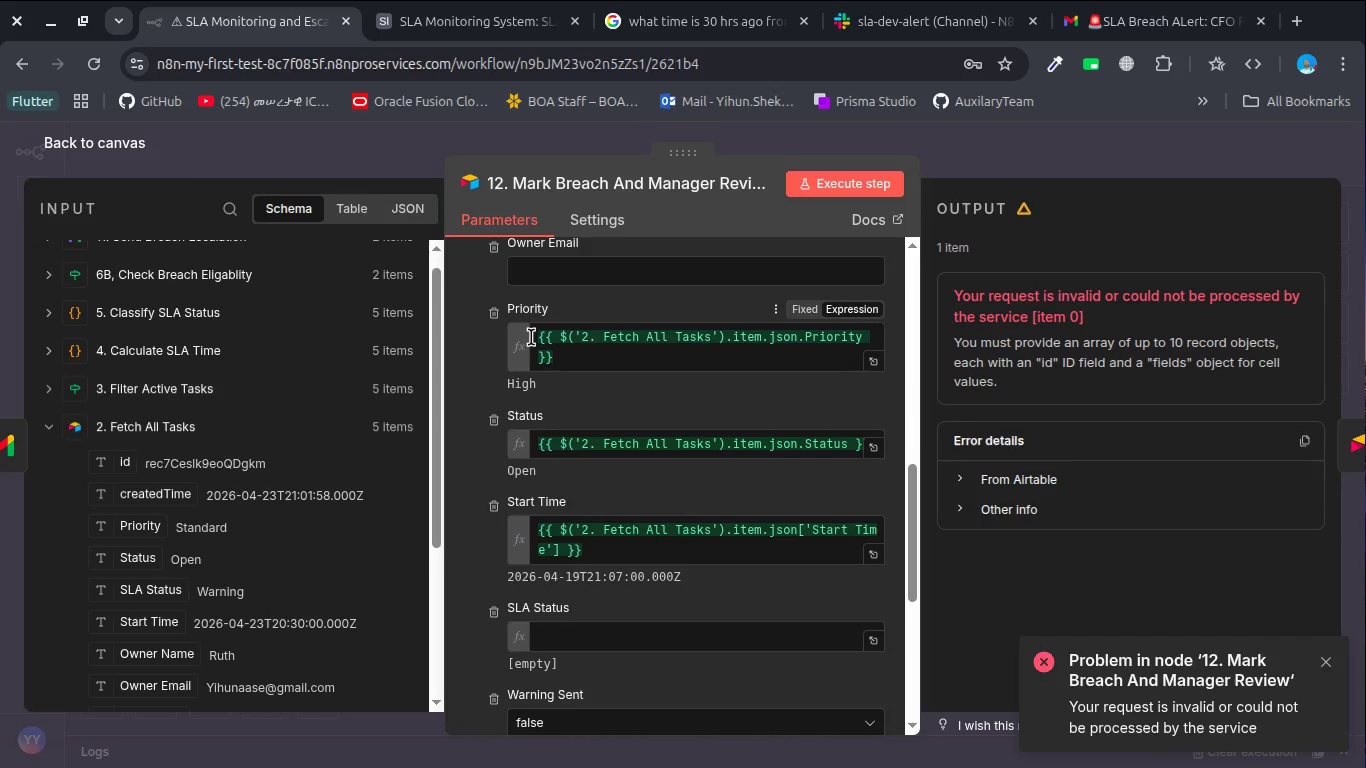 
scroll: coordinate [531, 337], scroll_direction: up, amount: 1.0
 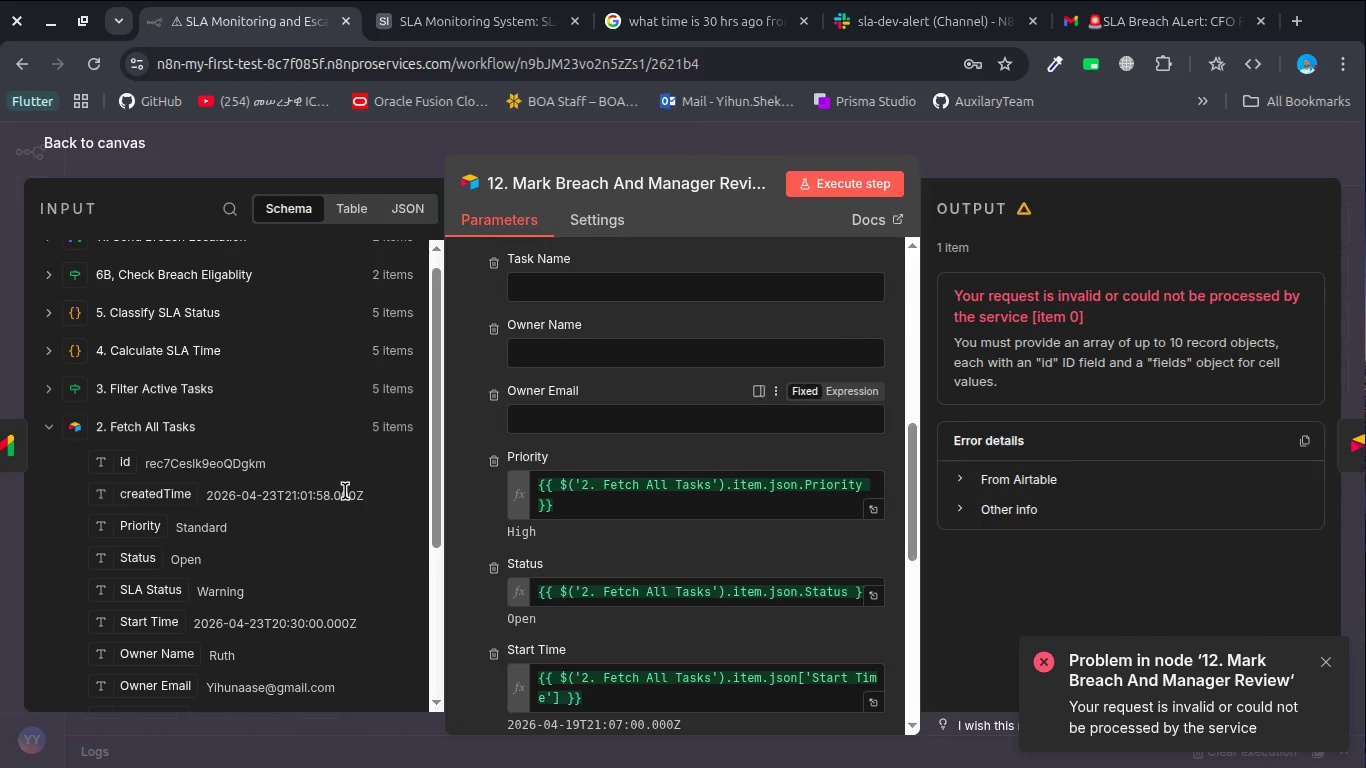 
scroll: coordinate [238, 555], scroll_direction: down, amount: 3.0
 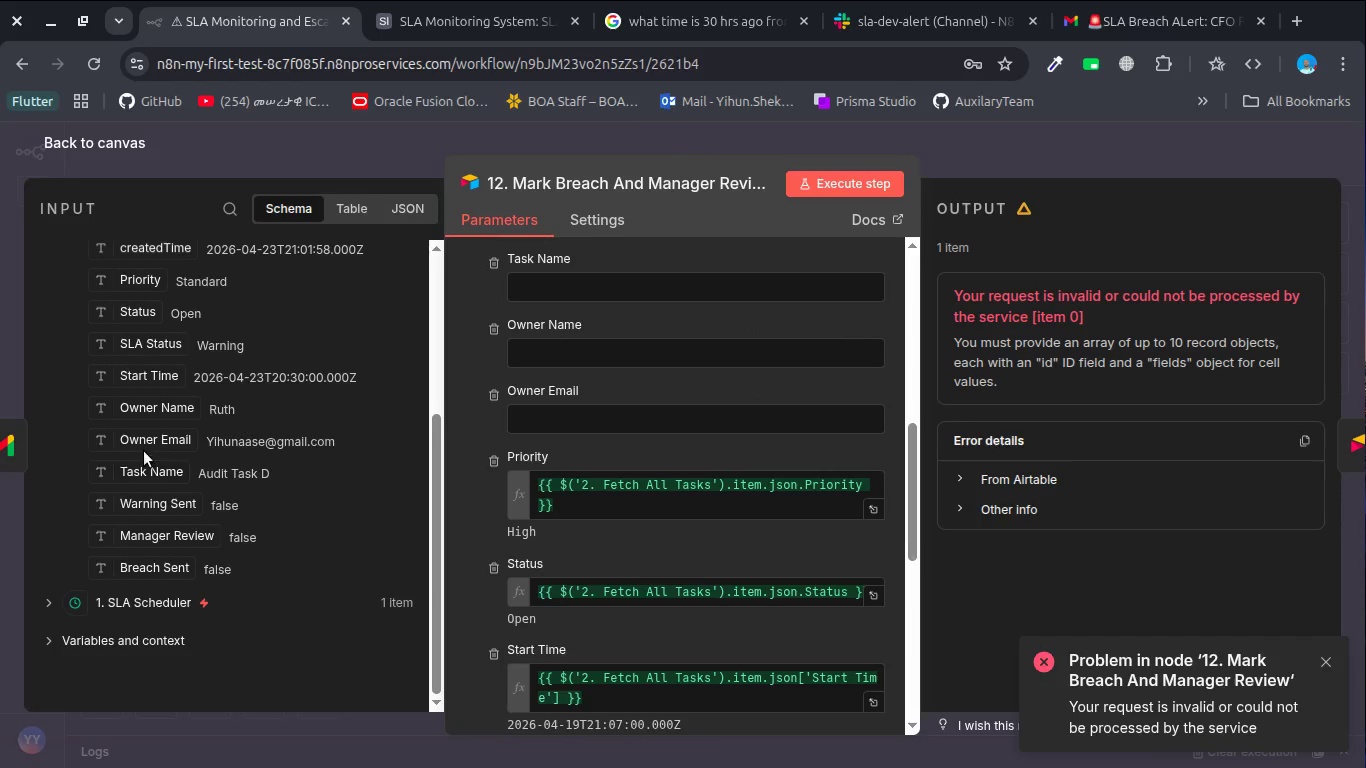 
left_click_drag(start_coordinate=[152, 442], to_coordinate=[550, 420])
 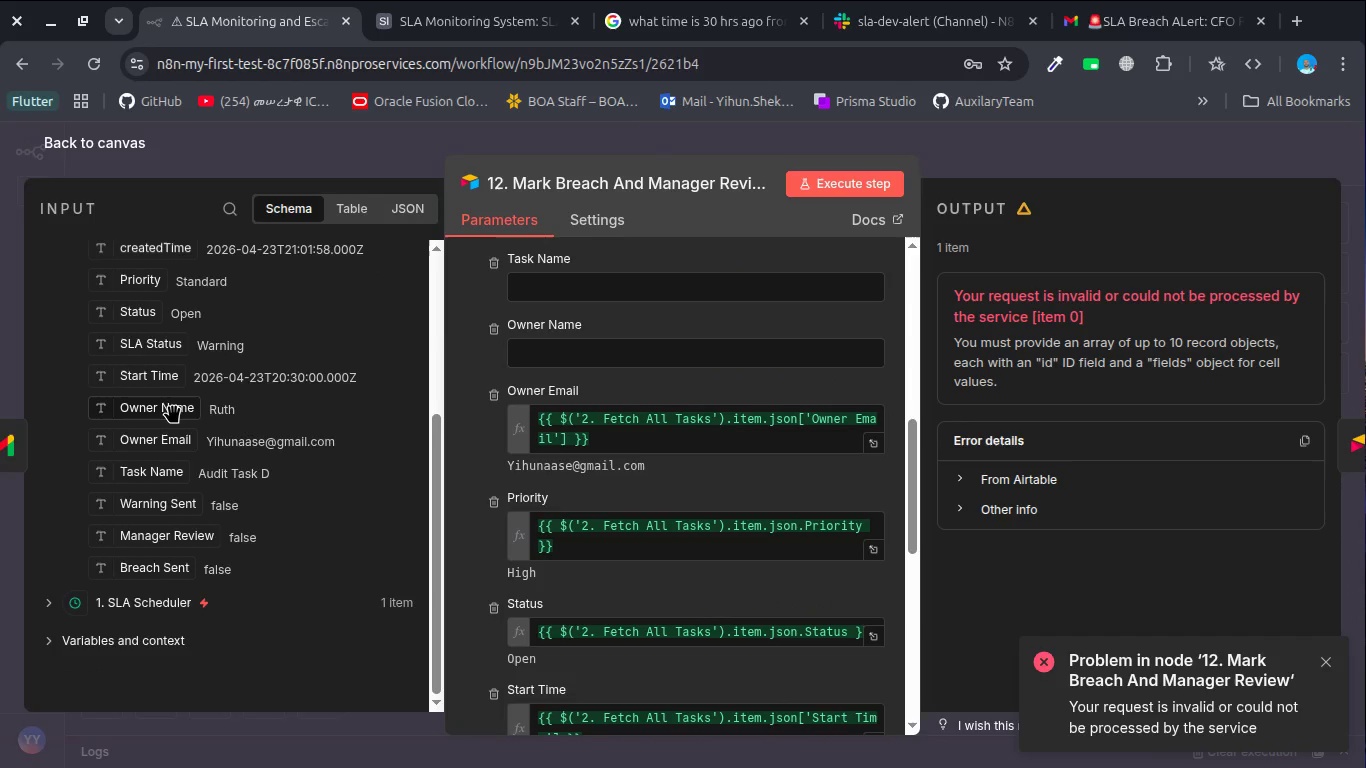 
left_click_drag(start_coordinate=[173, 408], to_coordinate=[575, 341])
 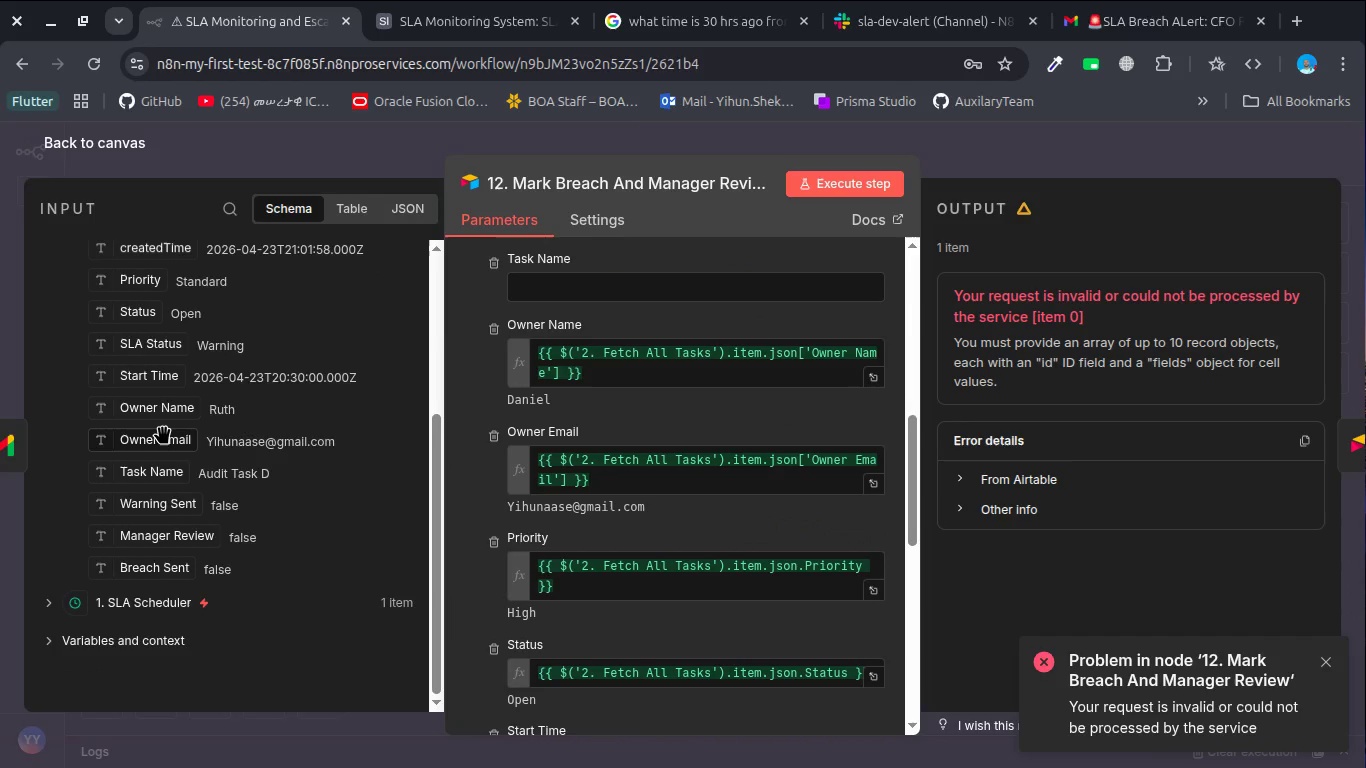 
left_click_drag(start_coordinate=[170, 464], to_coordinate=[530, 288])
 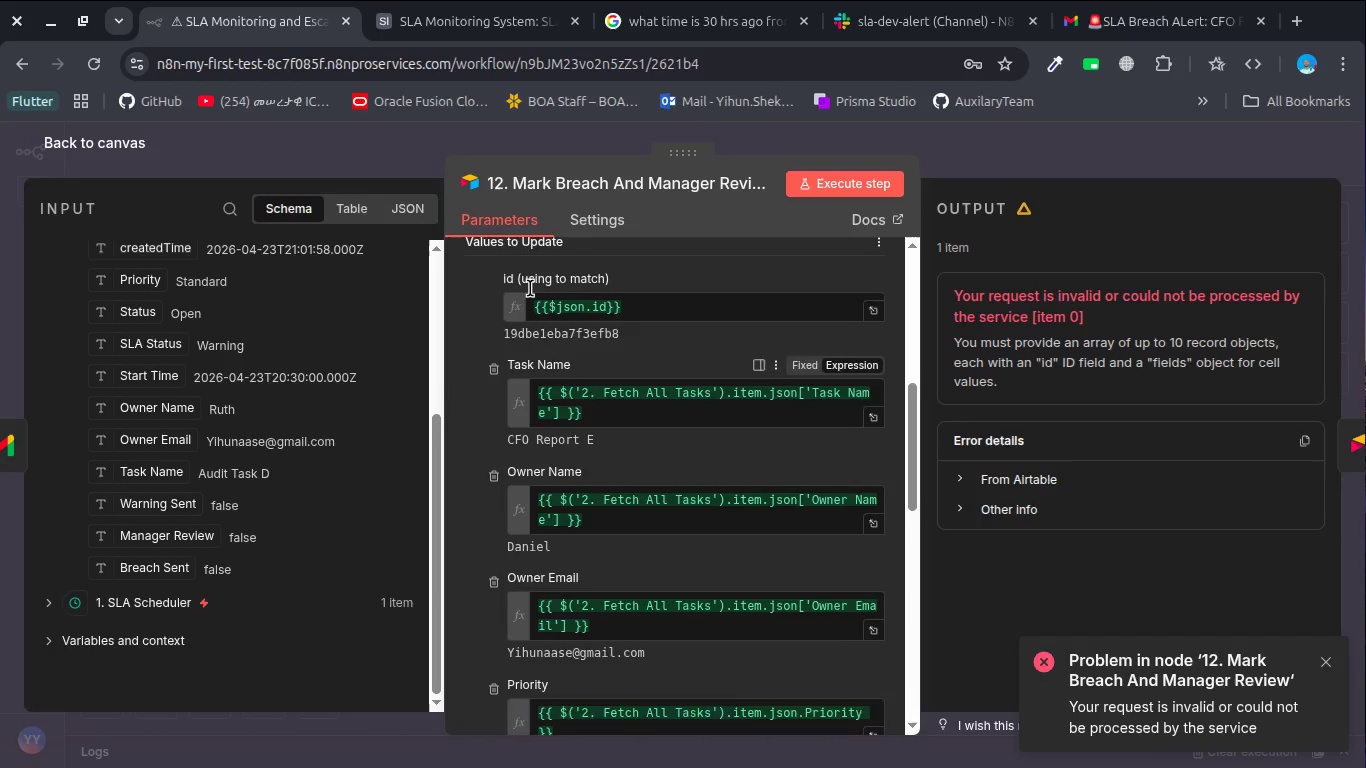 
scroll: coordinate [530, 288], scroll_direction: up, amount: 1.0
 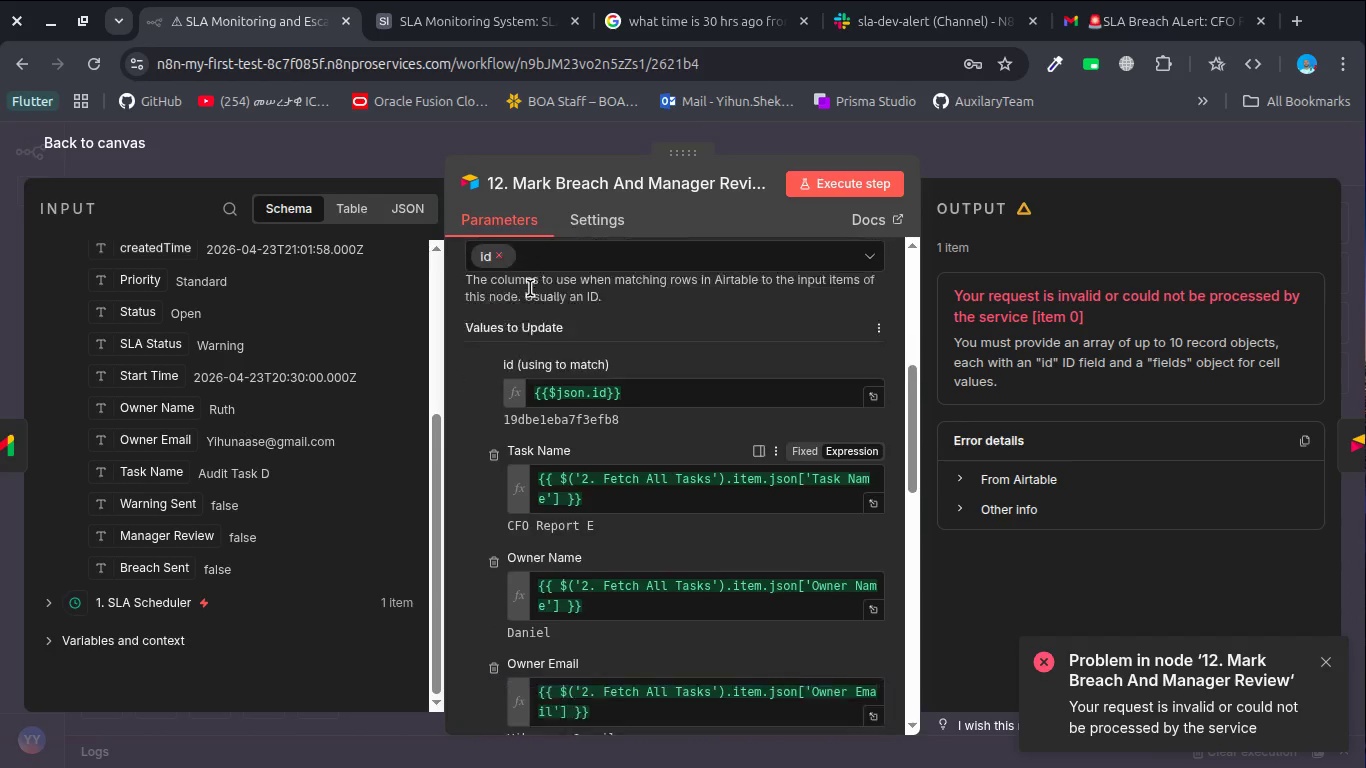 
scroll: coordinate [530, 288], scroll_direction: down, amount: 3.0
 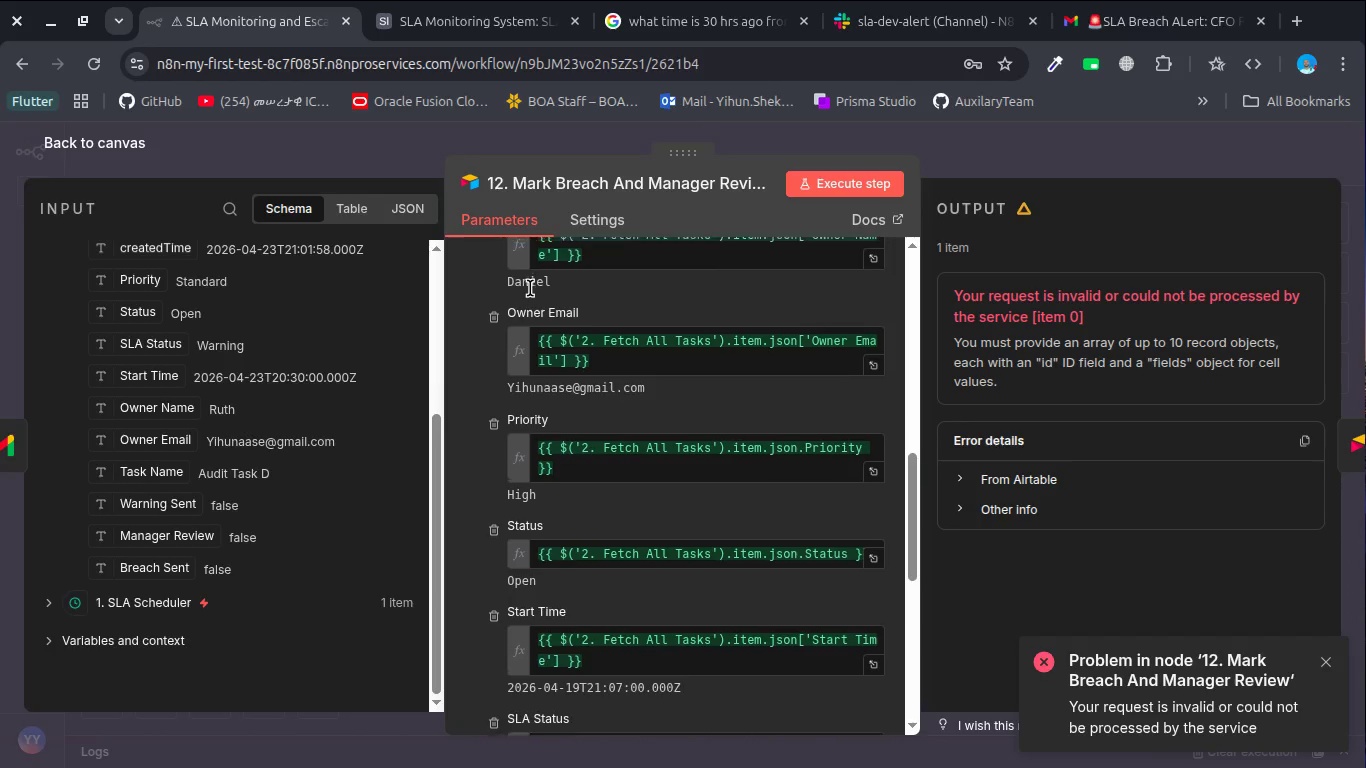 
scroll: coordinate [207, 417], scroll_direction: up, amount: 6.0
 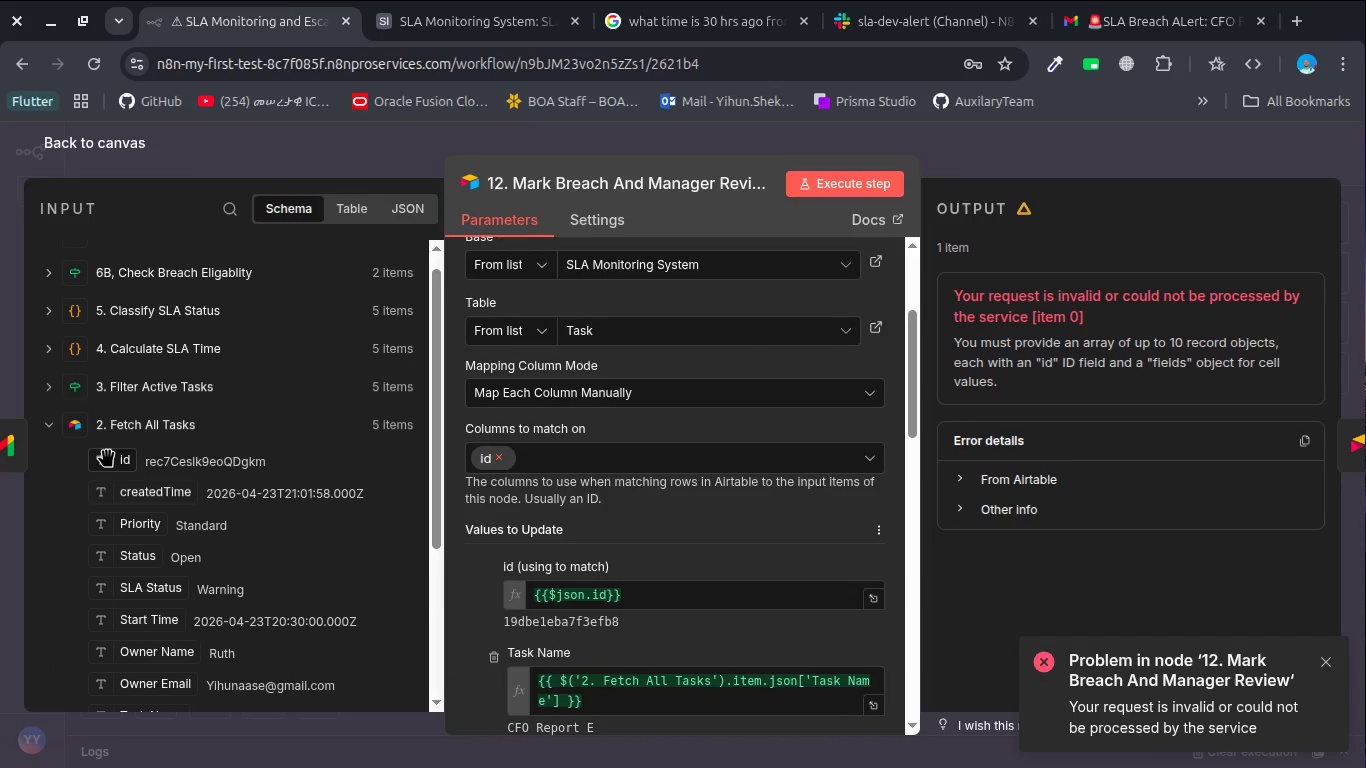 
left_click_drag(start_coordinate=[112, 450], to_coordinate=[647, 587])
 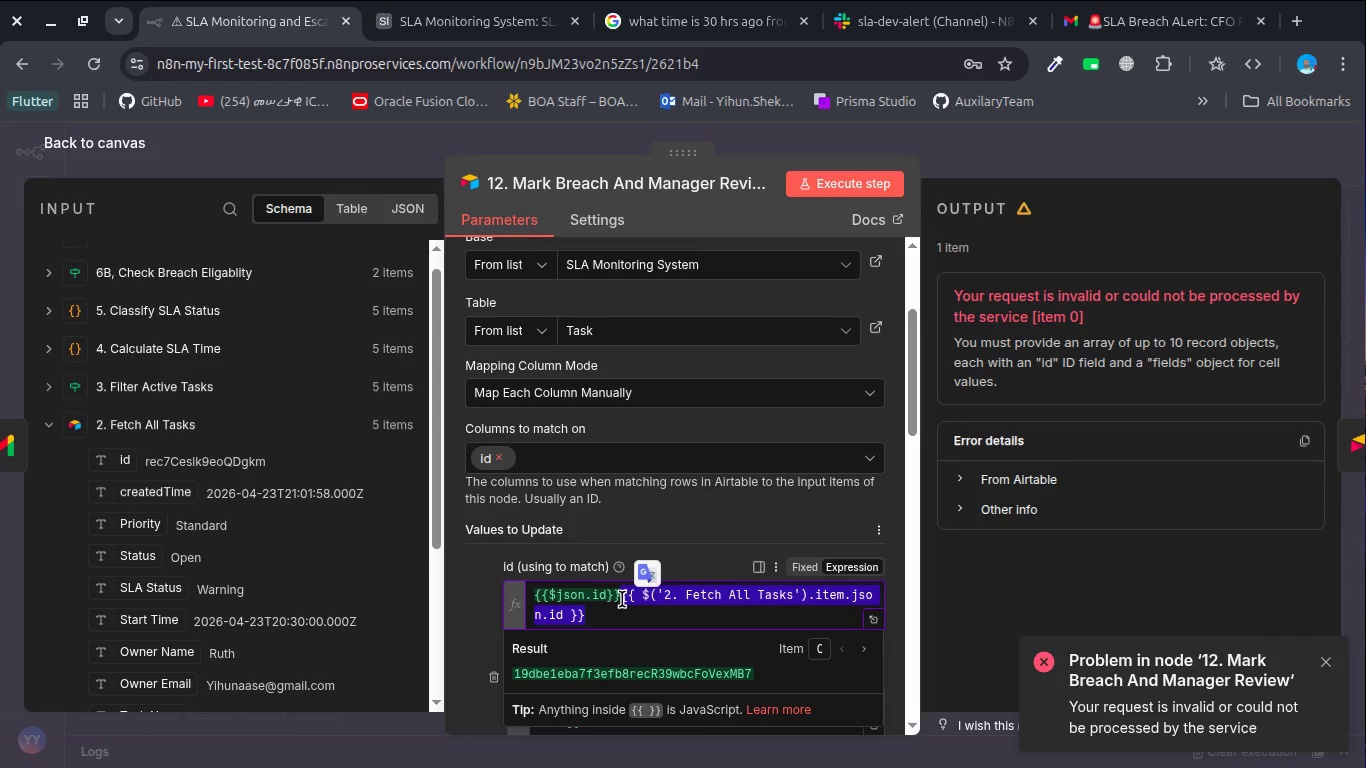 
left_click([620, 599])
 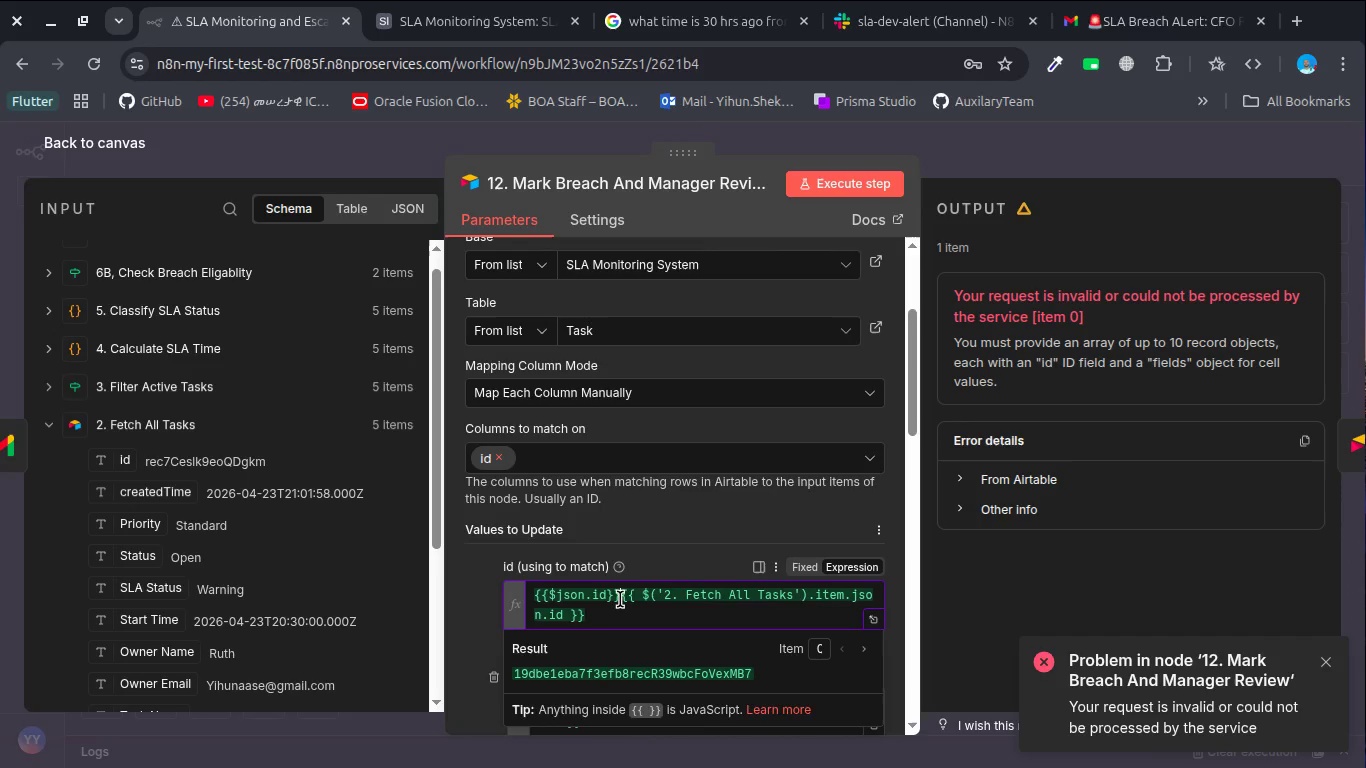 
key(Control+Backspace)
 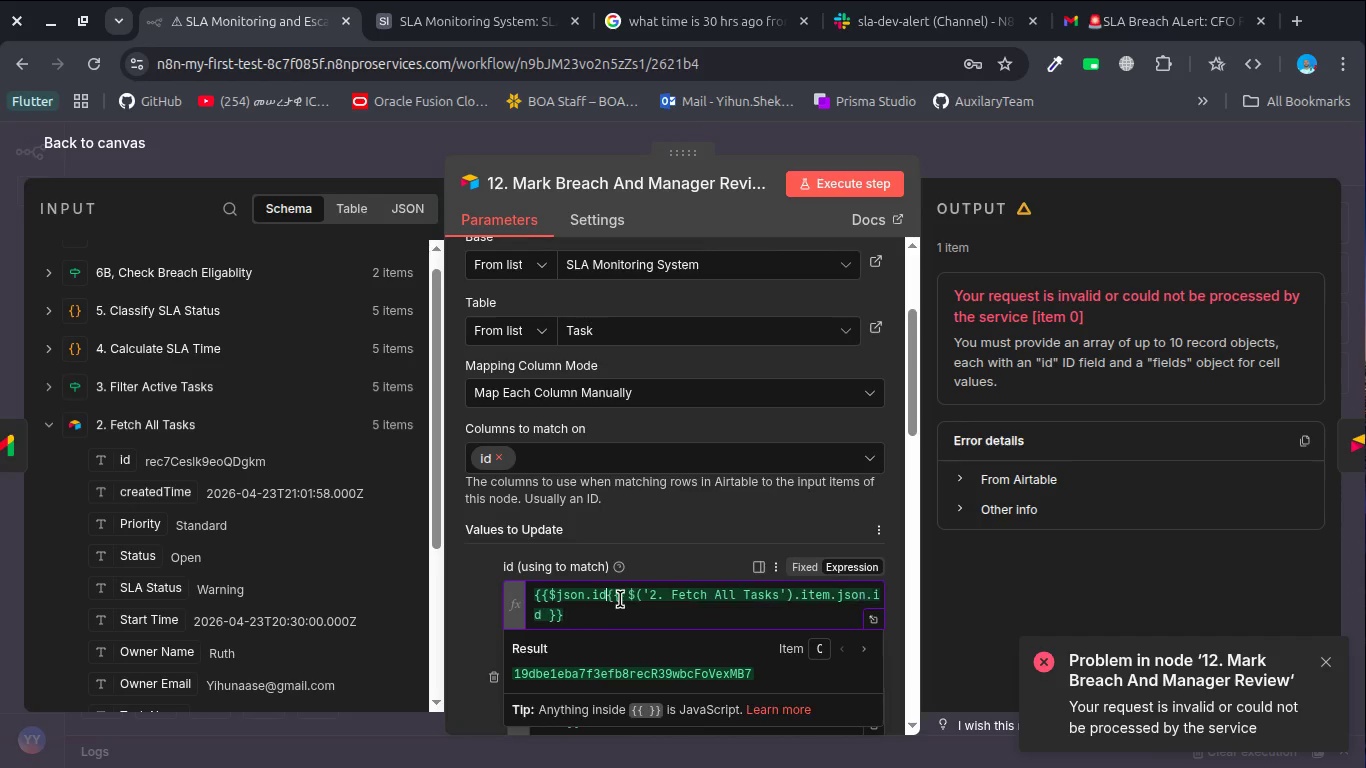 
key(Control+Backspace)
 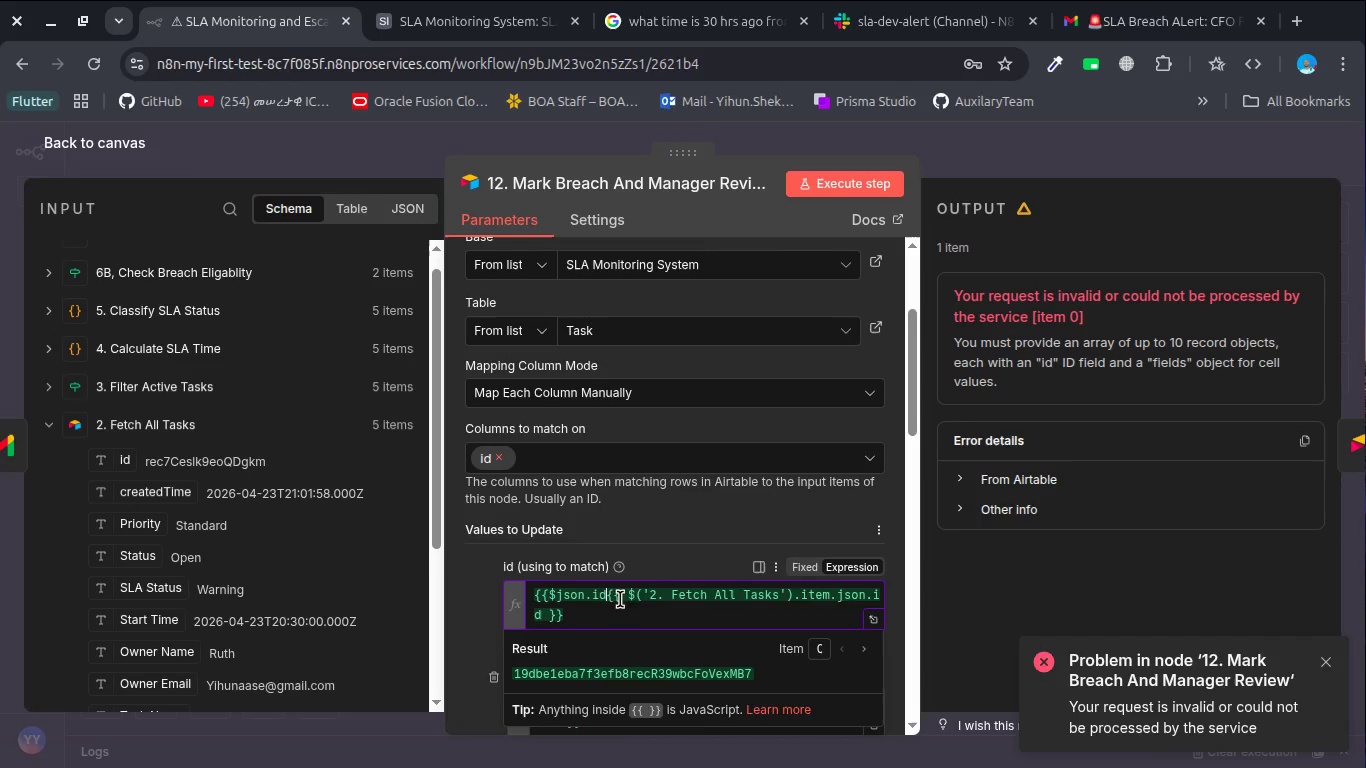 
key(Control+Backspace)
 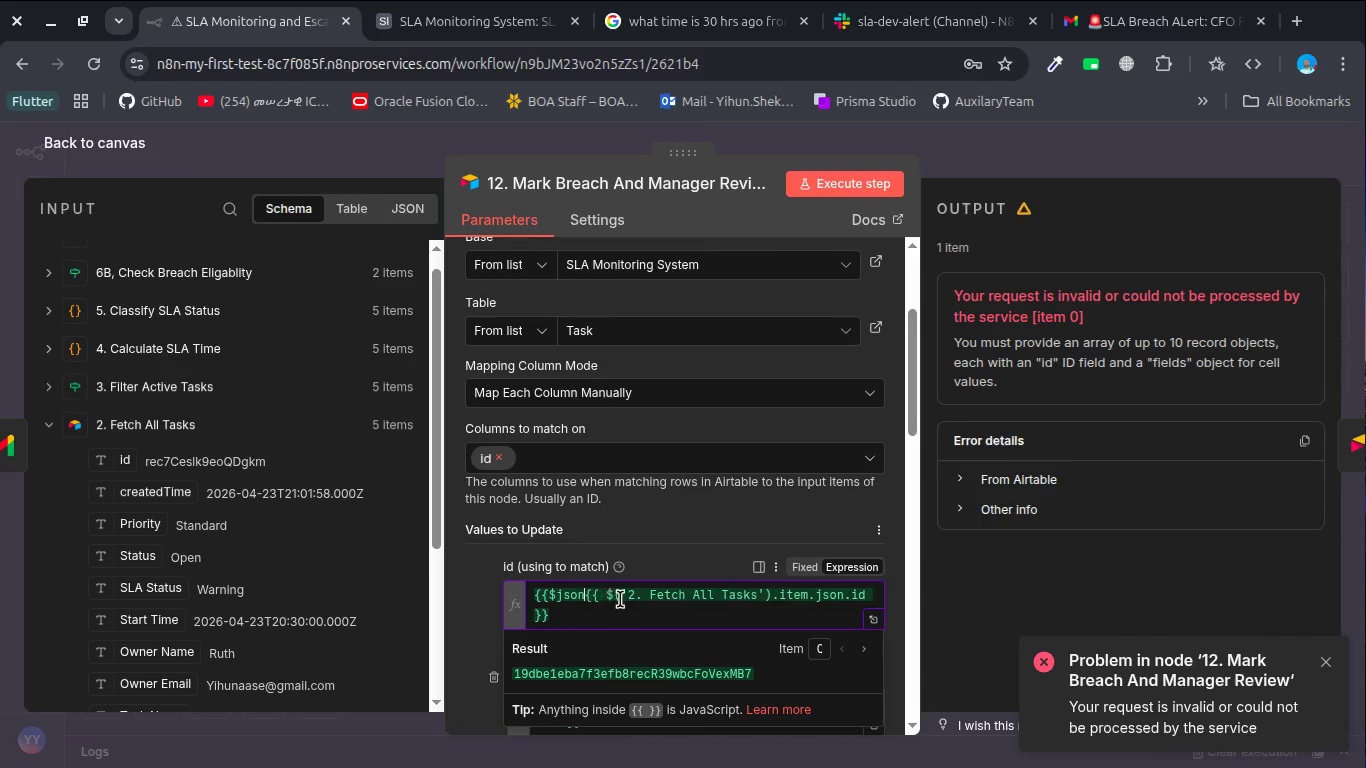 
key(Control+Backspace)
 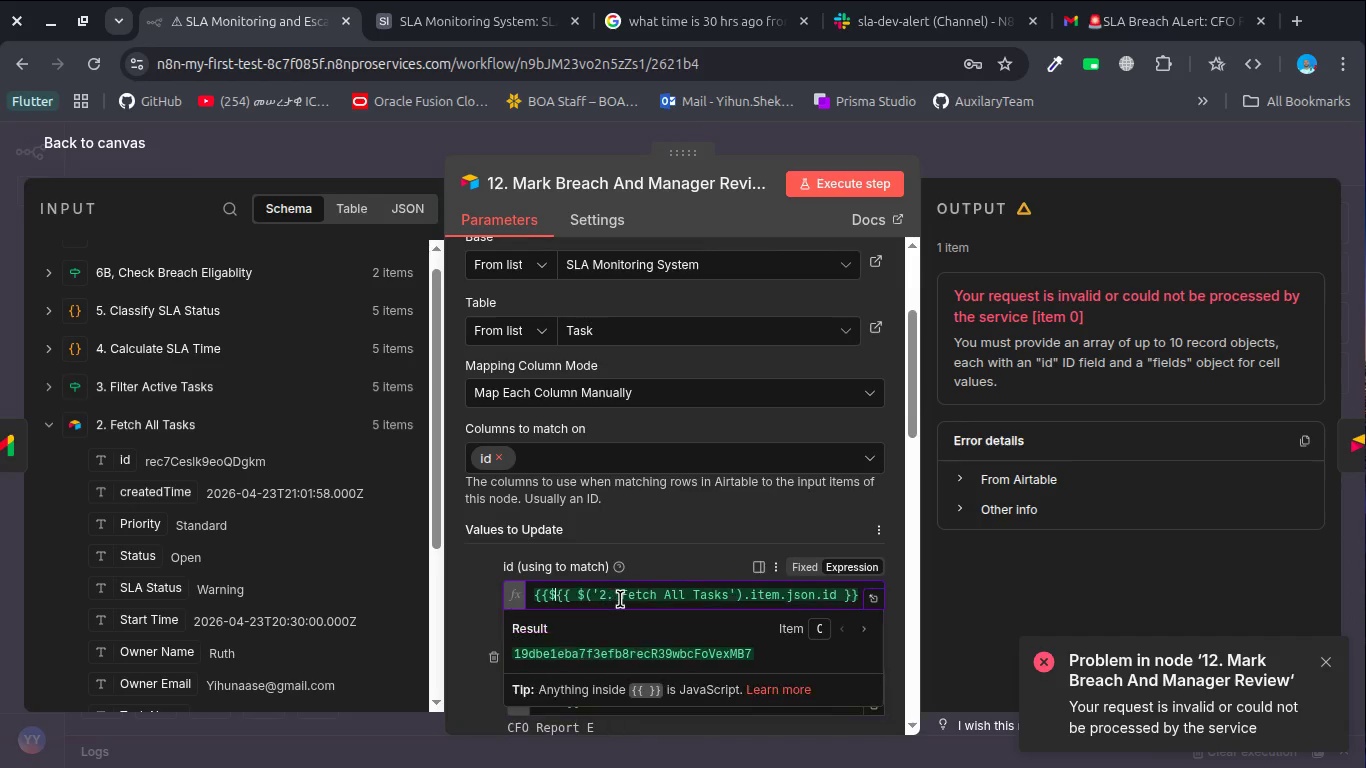 
key(Control+Backspace)
 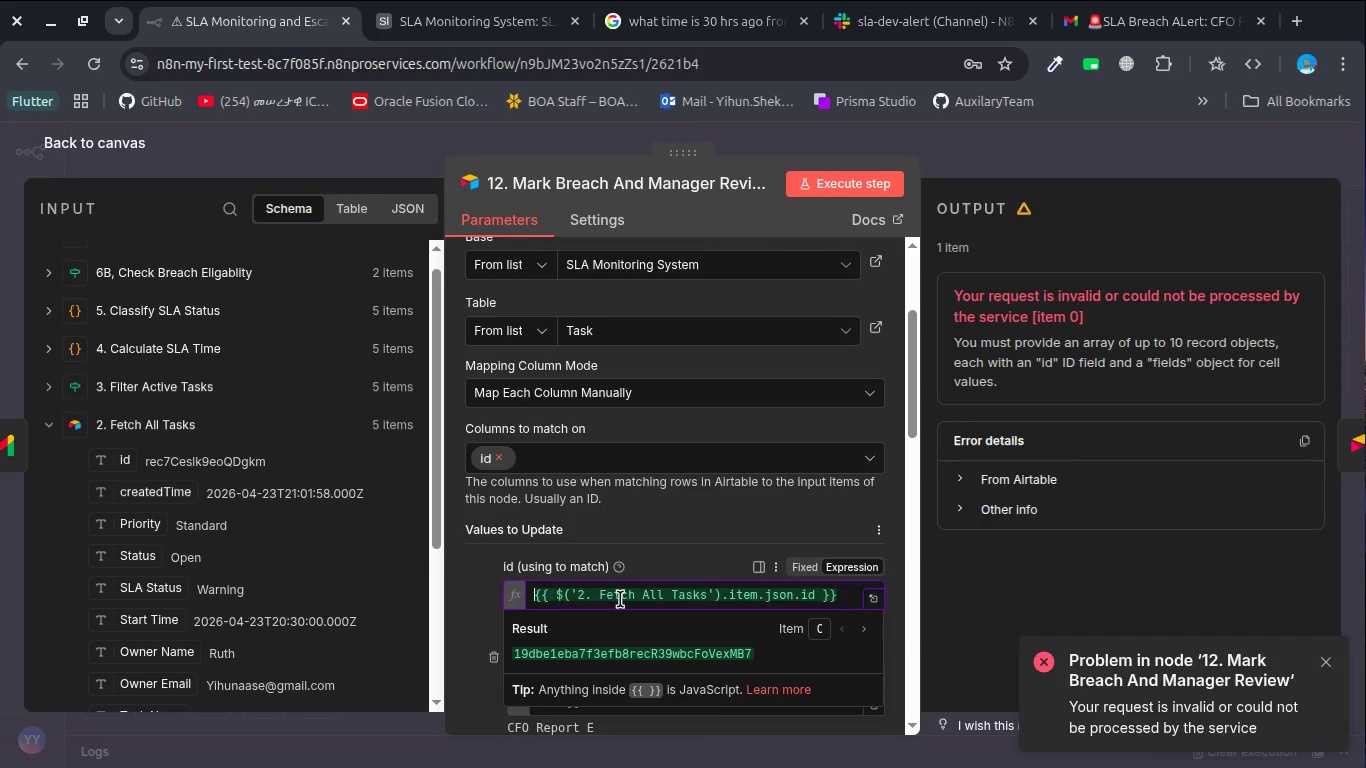 
key(Control+Backspace)
 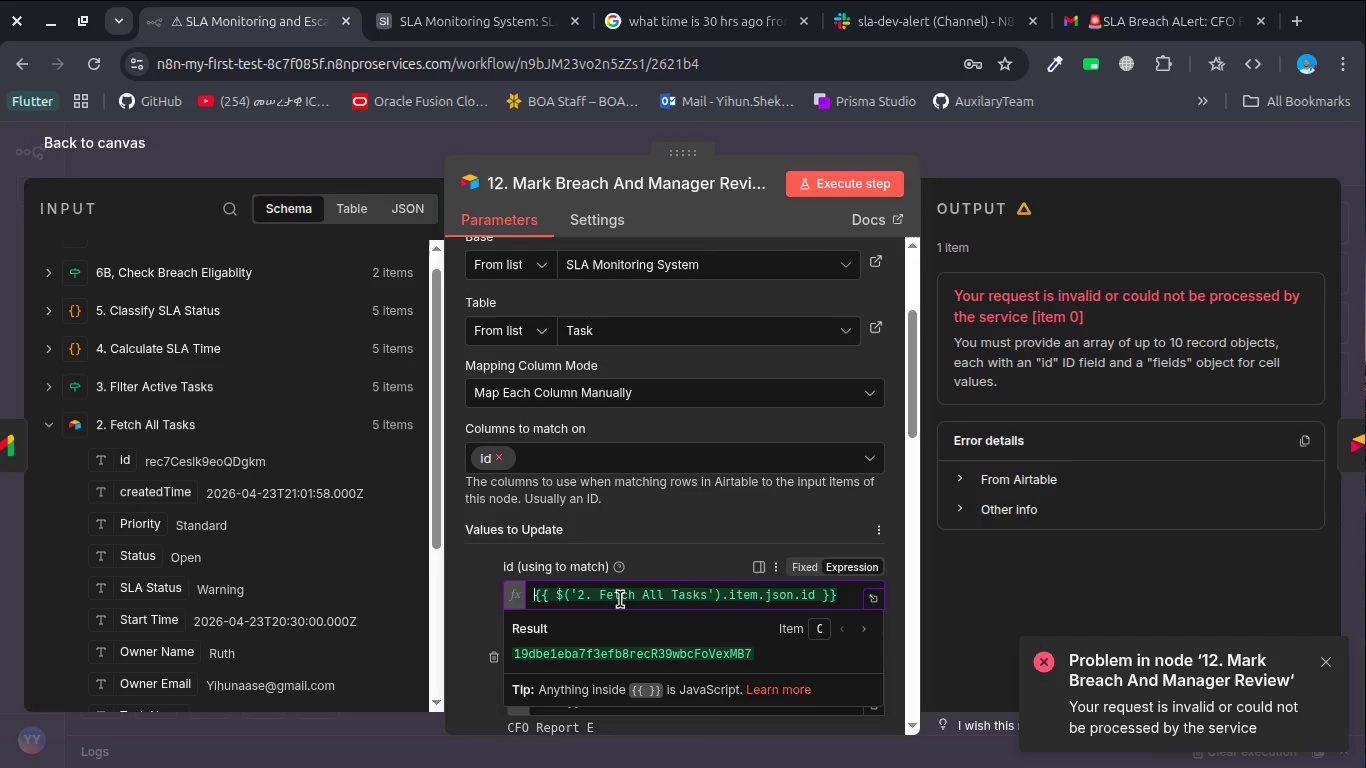 
key(Control+Backspace)
 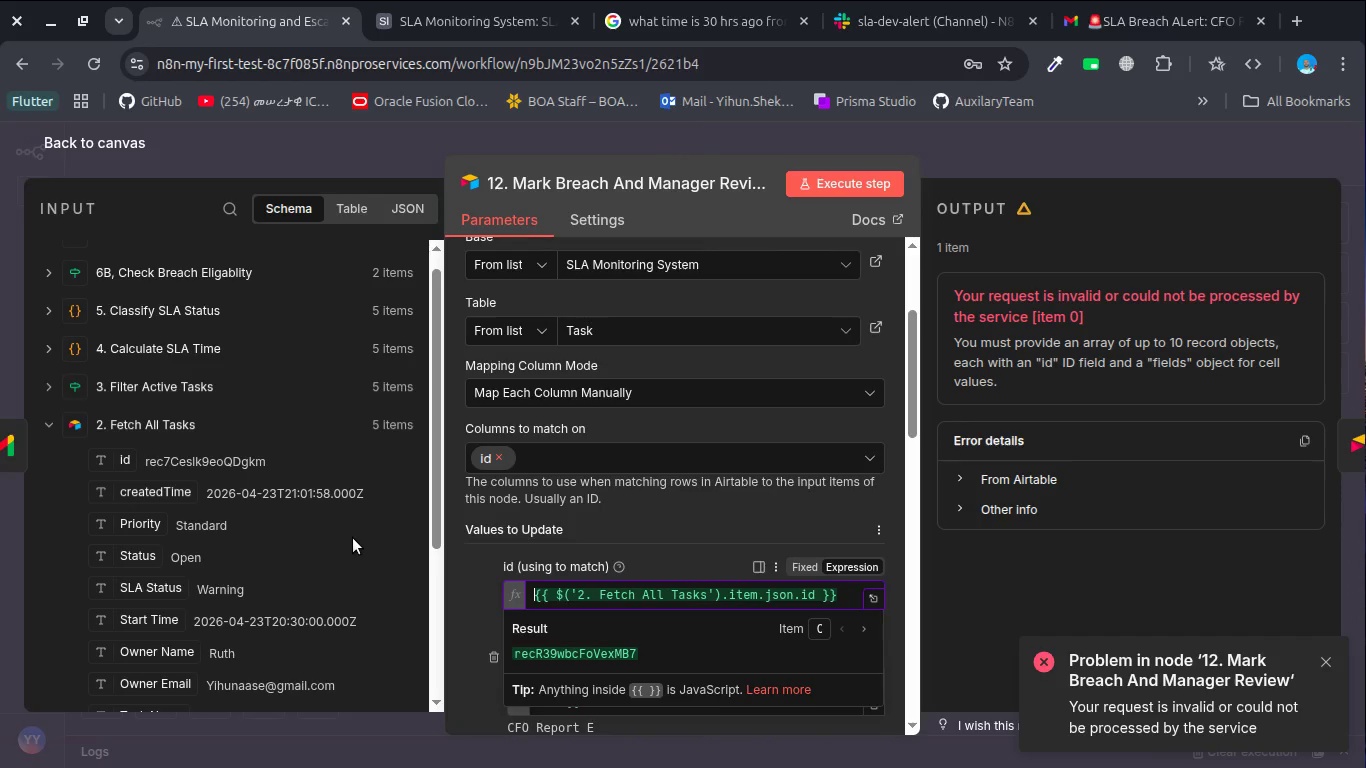 
scroll: coordinate [353, 538], scroll_direction: up, amount: 2.0
 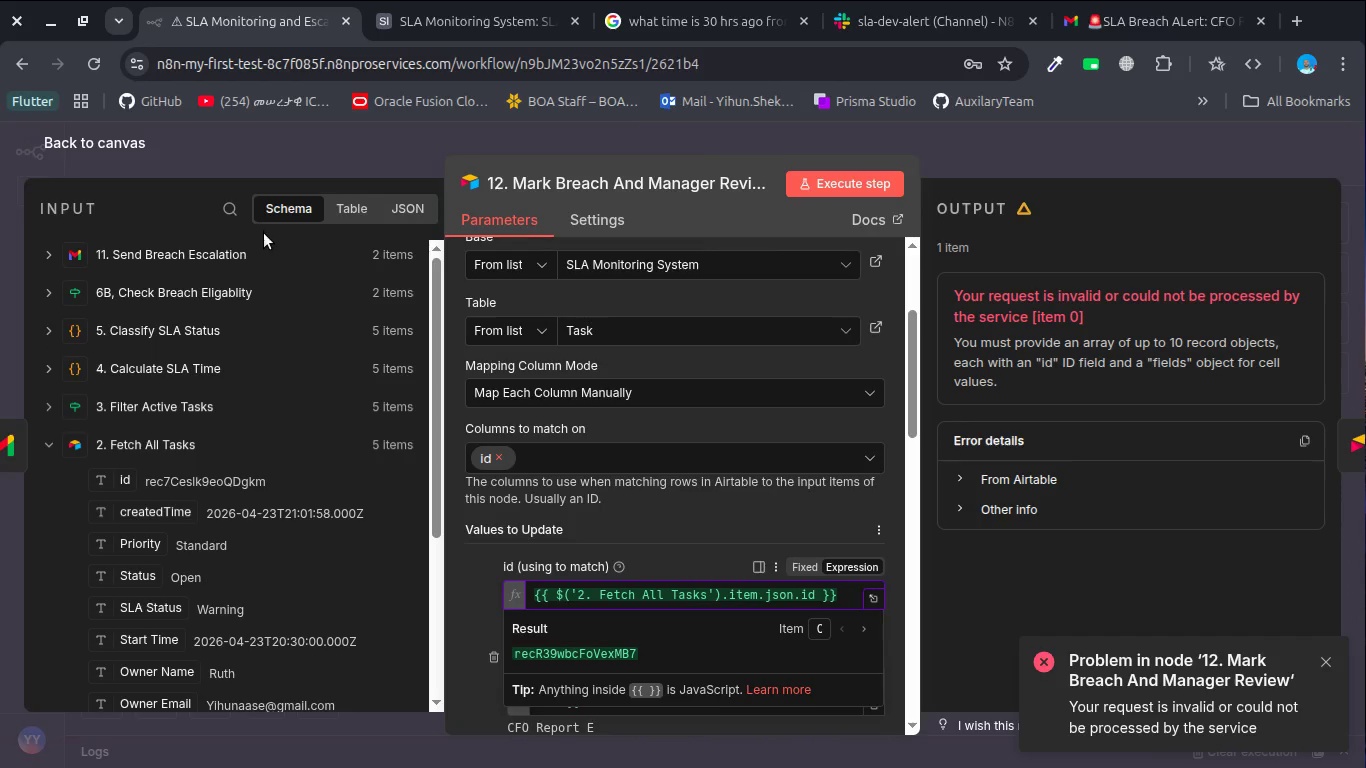 
left_click([256, 255])
 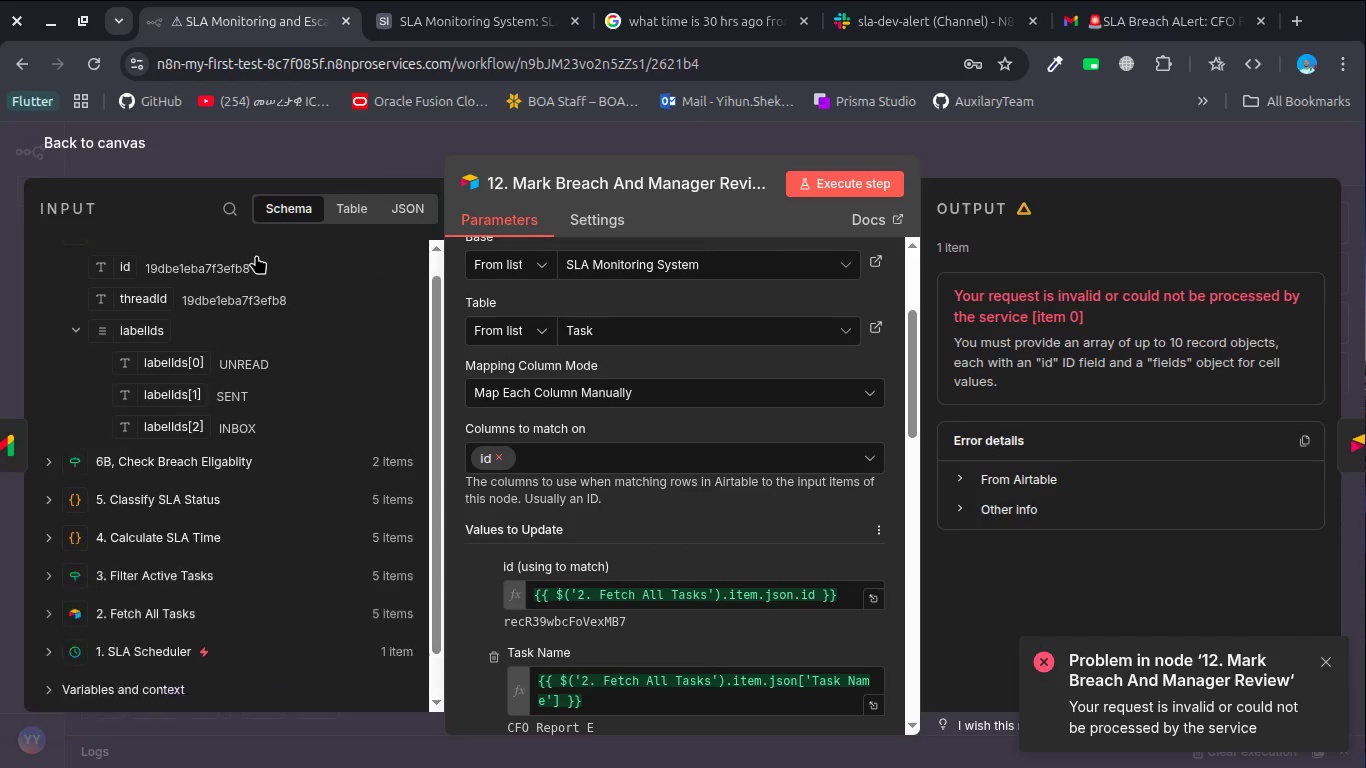 
wait(8.89)
 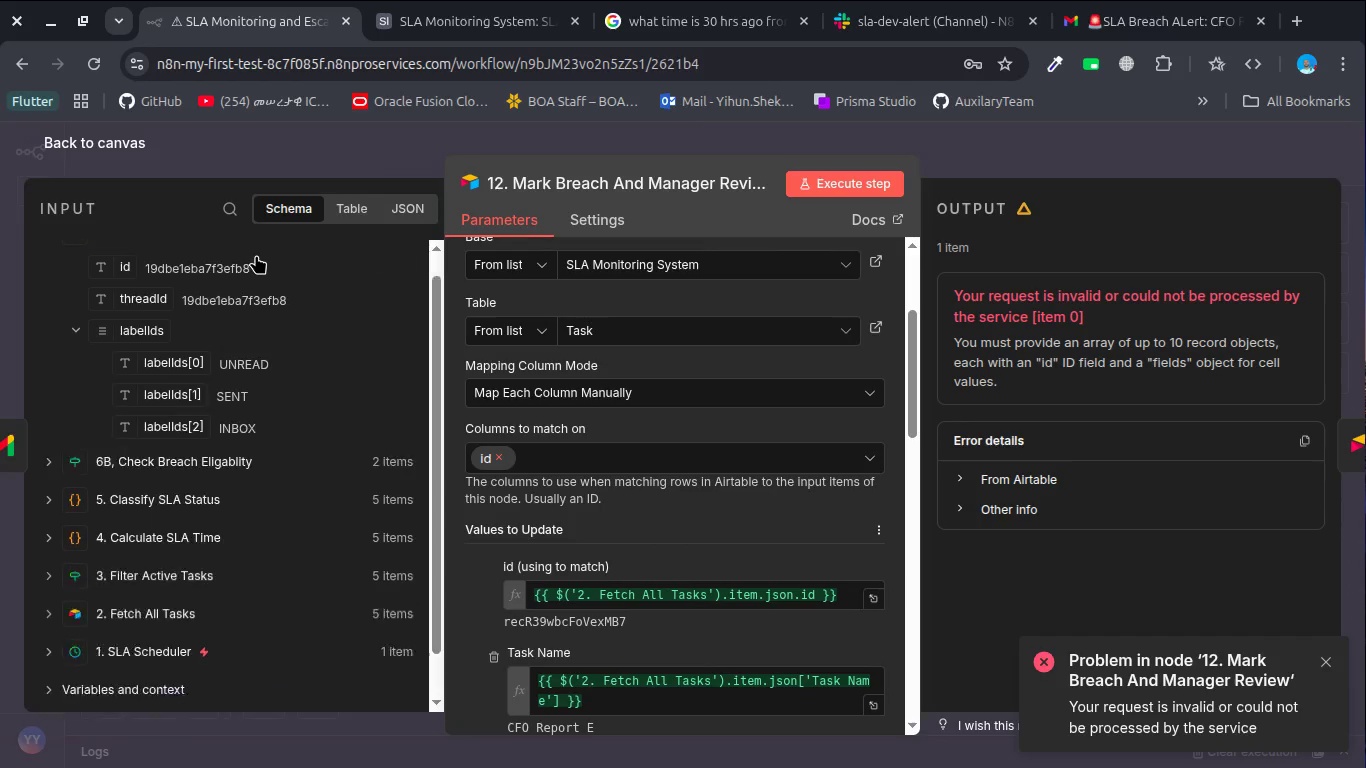 
left_click([820, 182])
 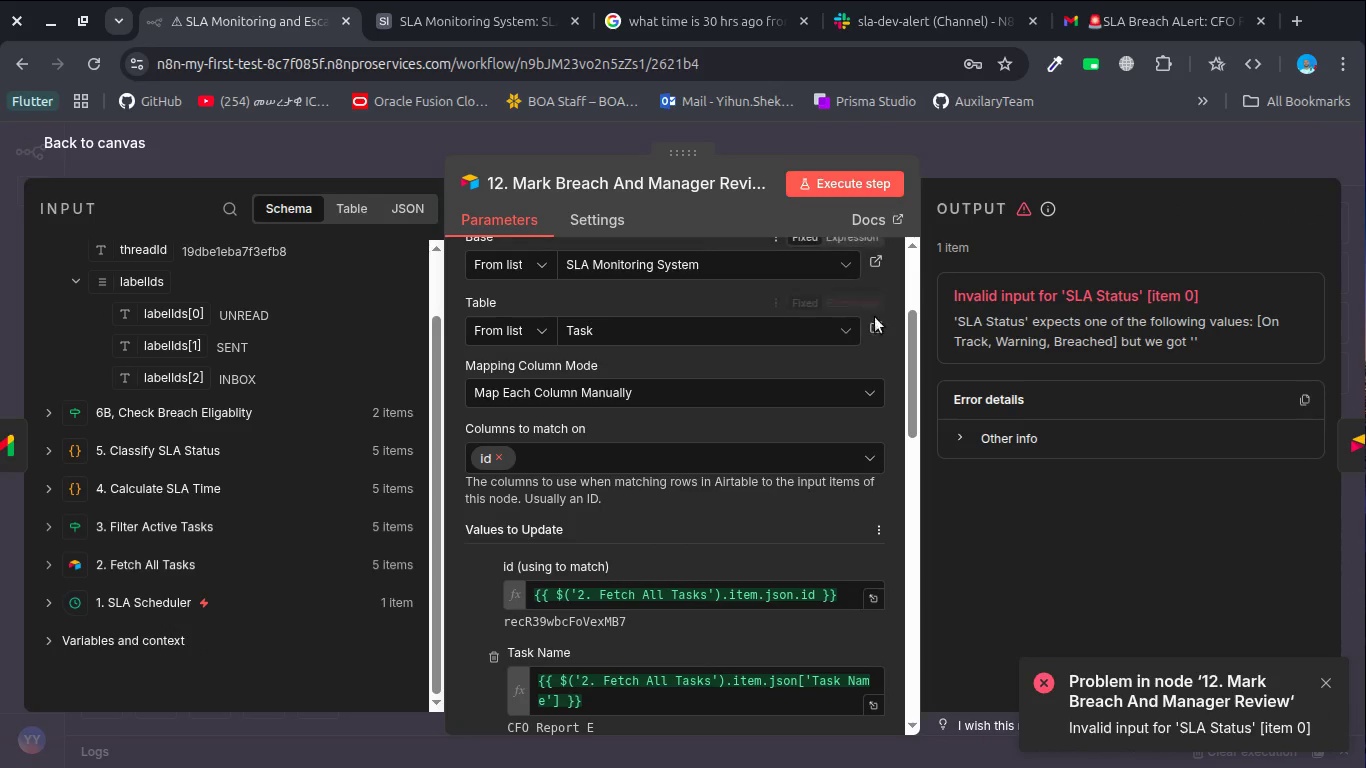 
wait(5.17)
 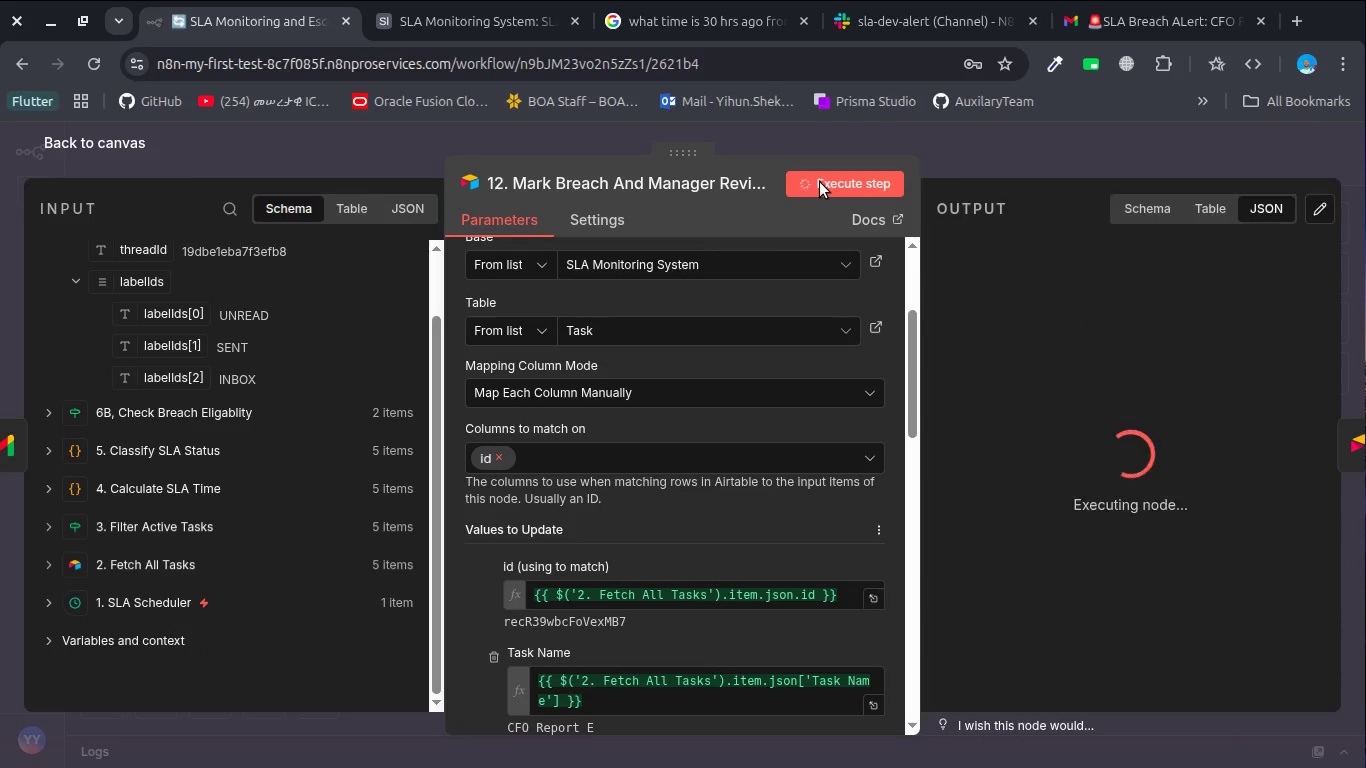 
scroll: coordinate [765, 479], scroll_direction: down, amount: 3.0
 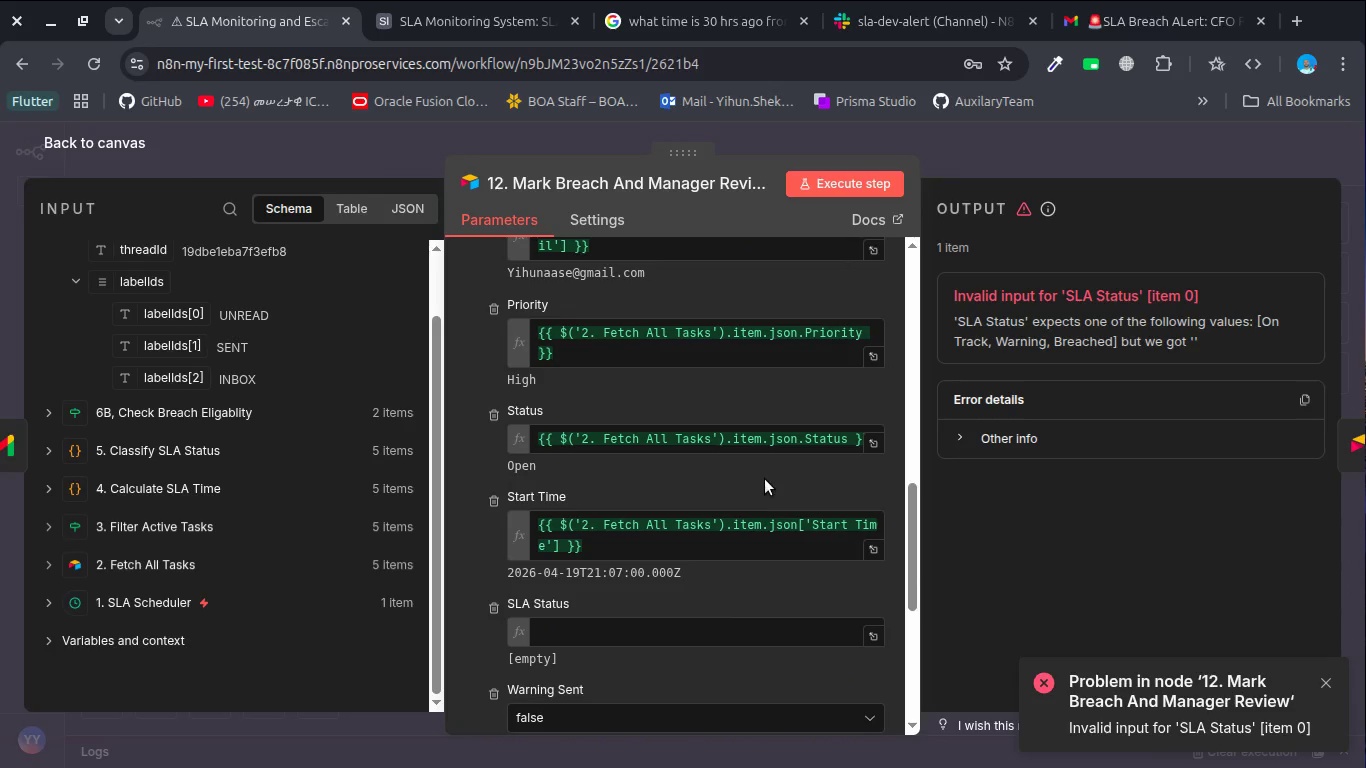 
scroll: coordinate [291, 494], scroll_direction: up, amount: 5.0
 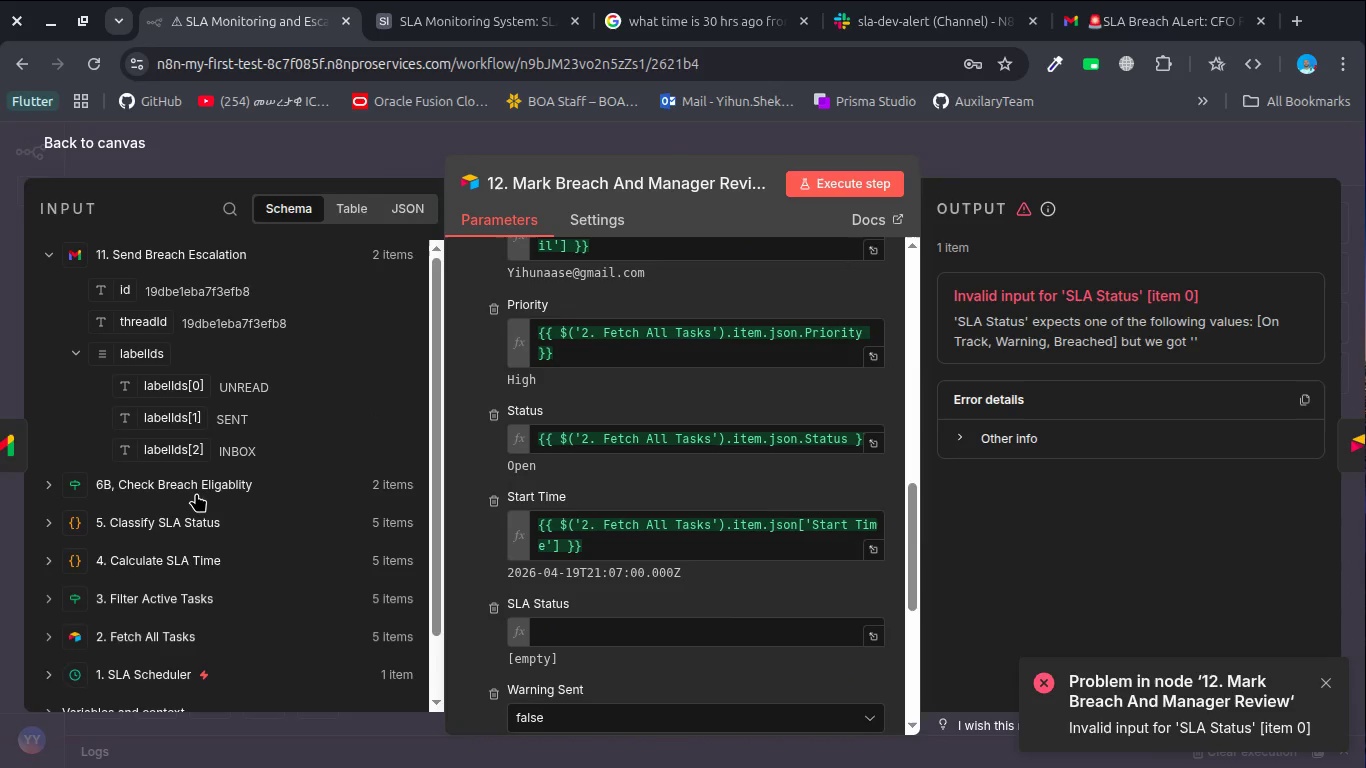 
left_click([196, 493])
 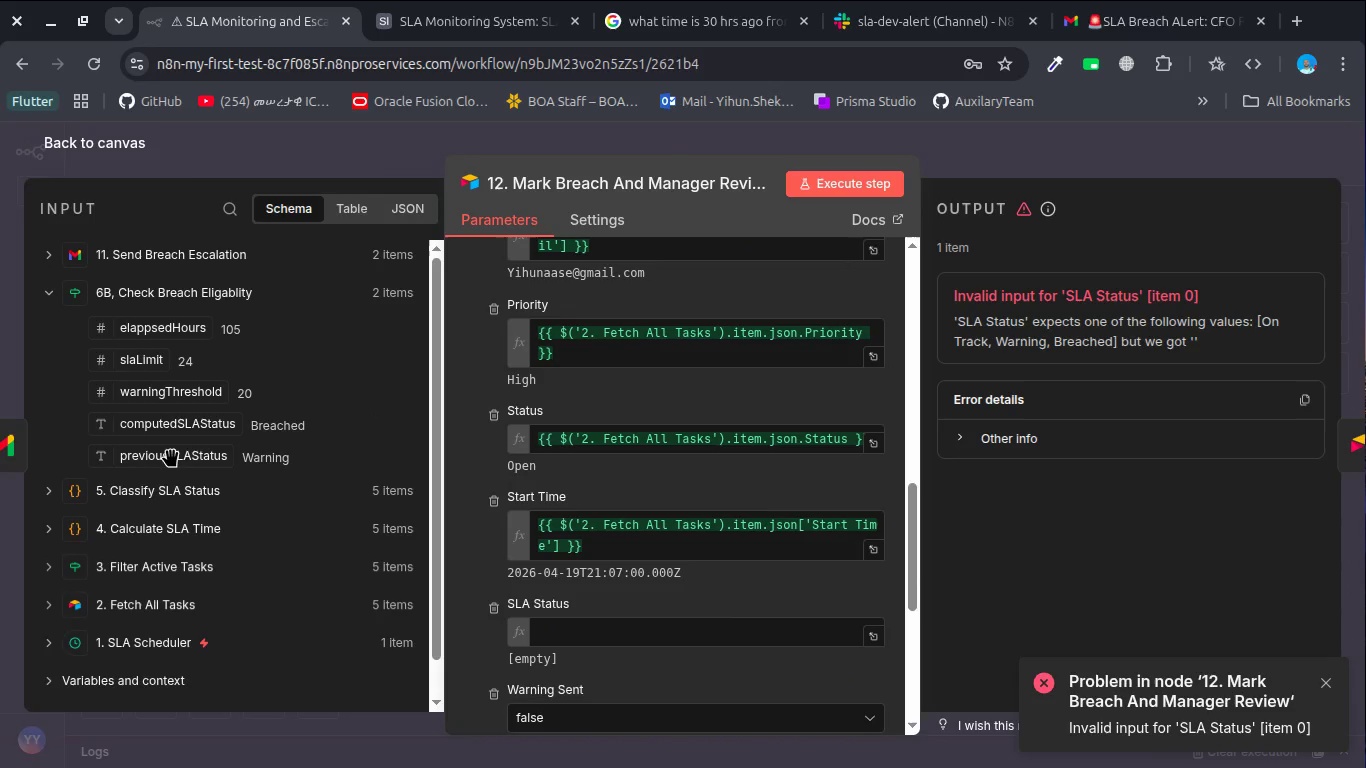 
left_click_drag(start_coordinate=[179, 419], to_coordinate=[652, 619])
 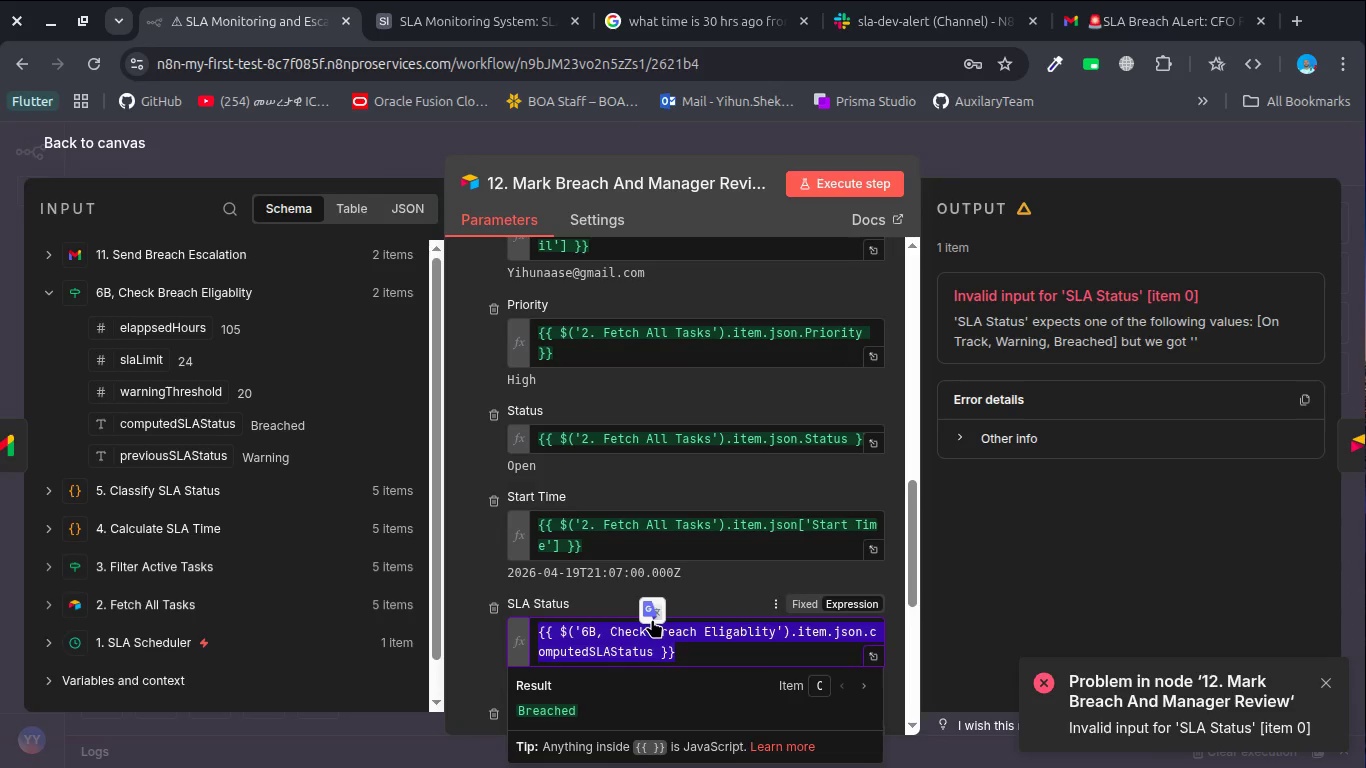 
scroll: coordinate [652, 619], scroll_direction: down, amount: 4.0
 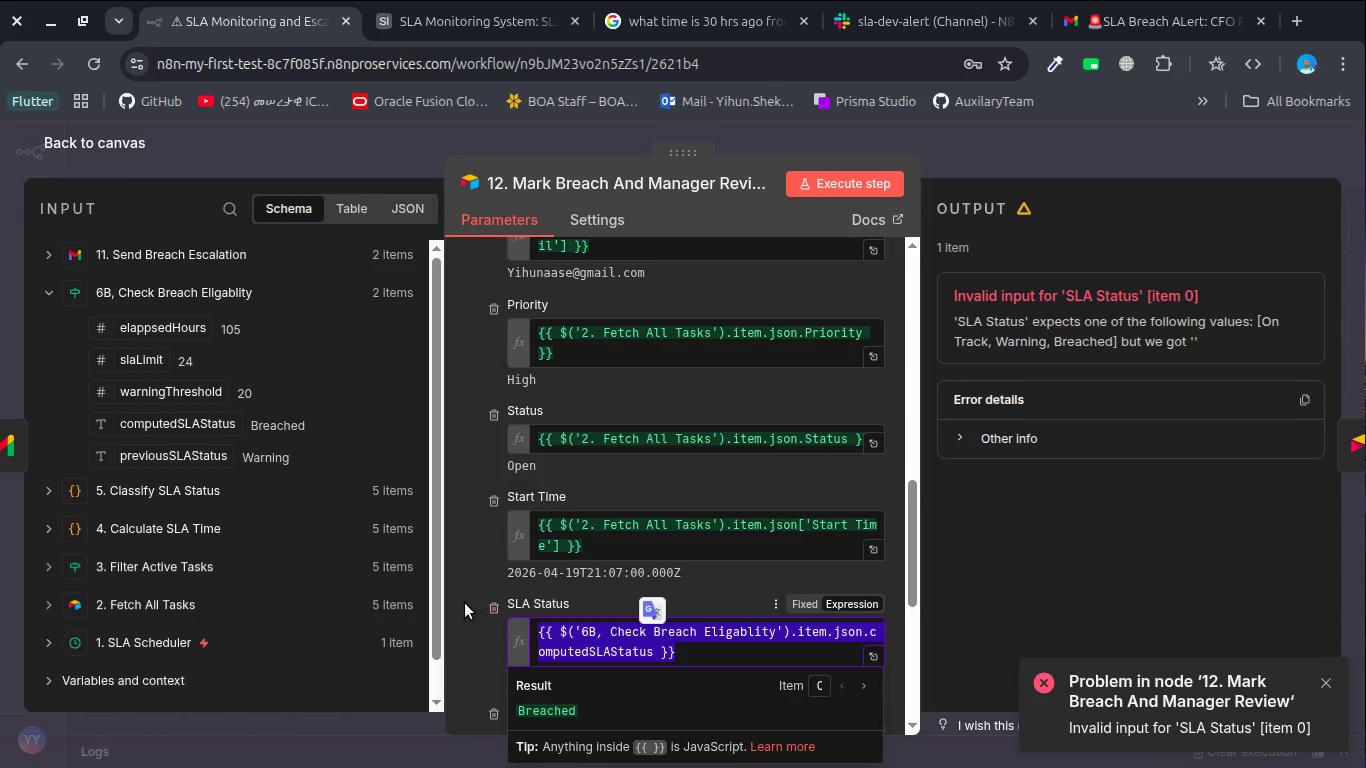 
left_click([461, 603])
 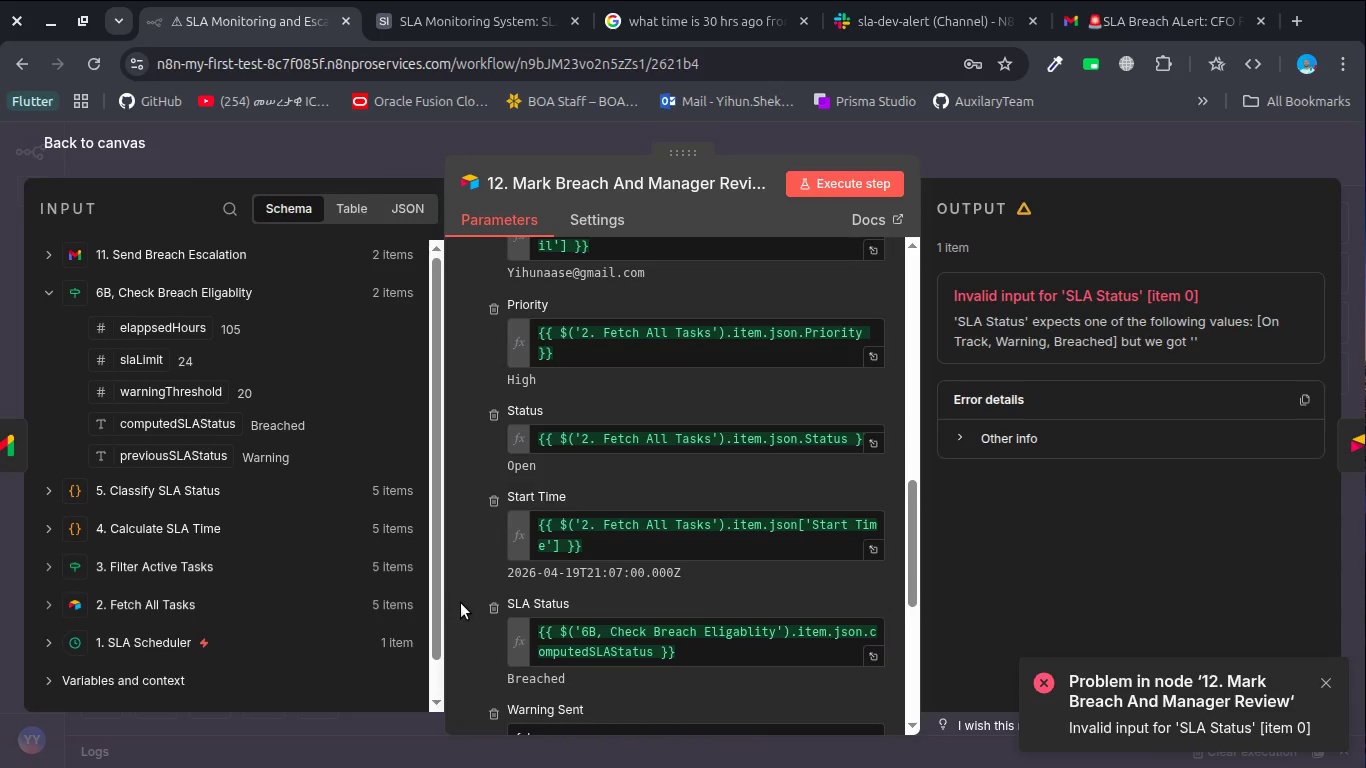 
scroll: coordinate [461, 603], scroll_direction: down, amount: 2.0
 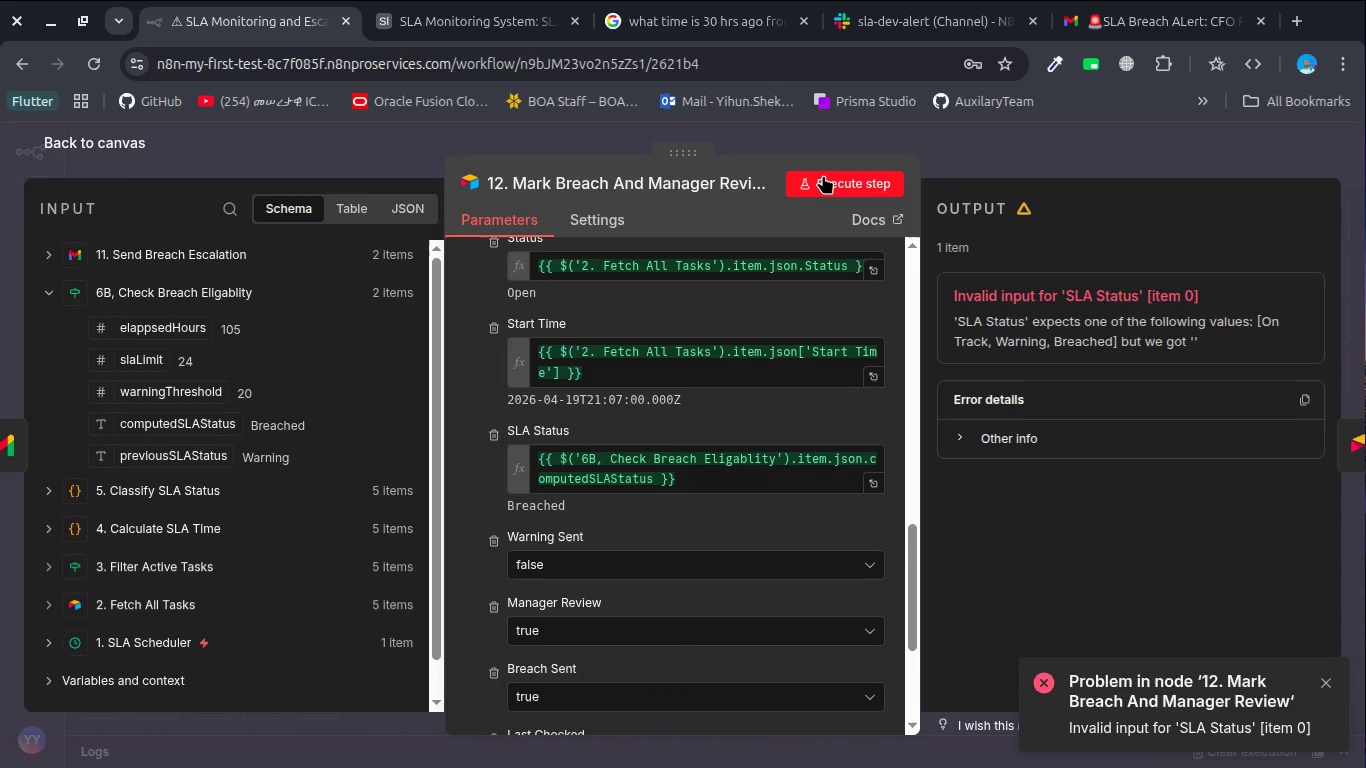 
left_click([825, 174])
 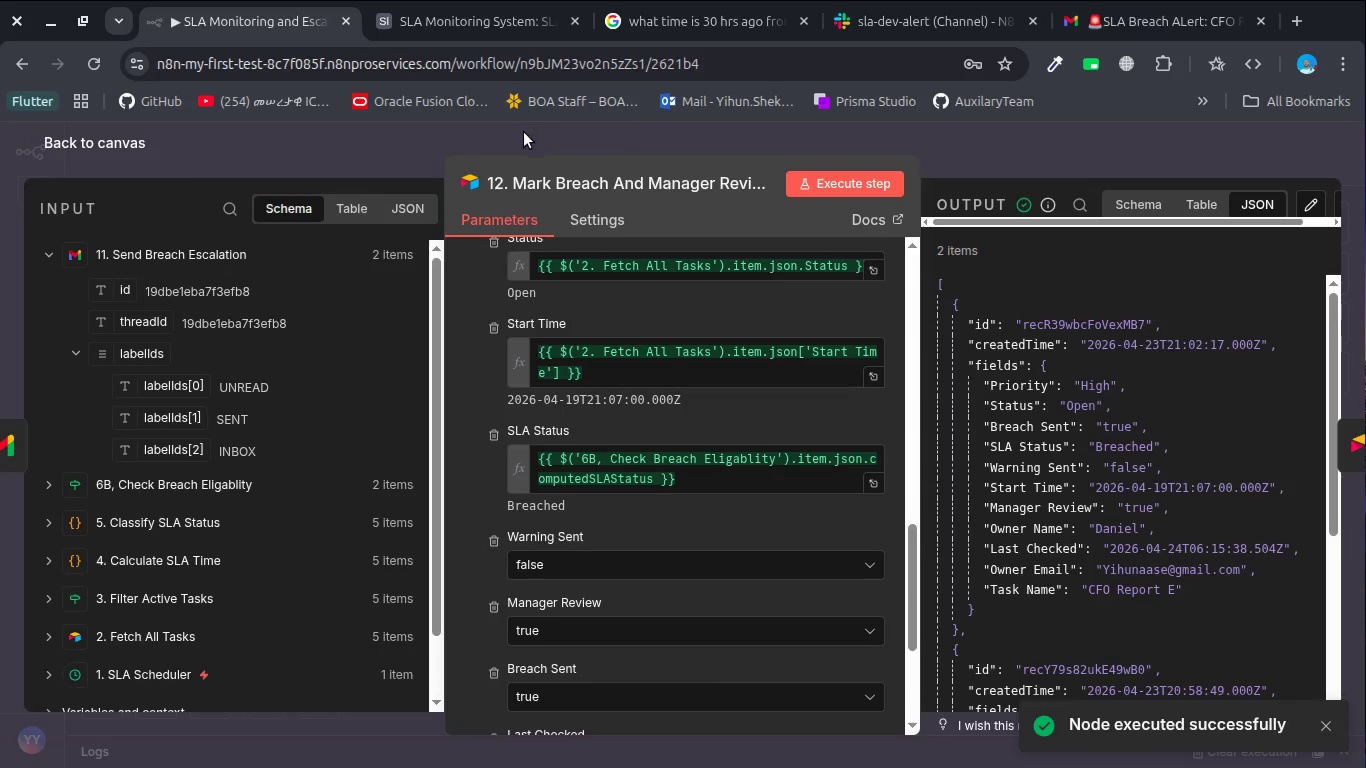 
wait(7.82)
 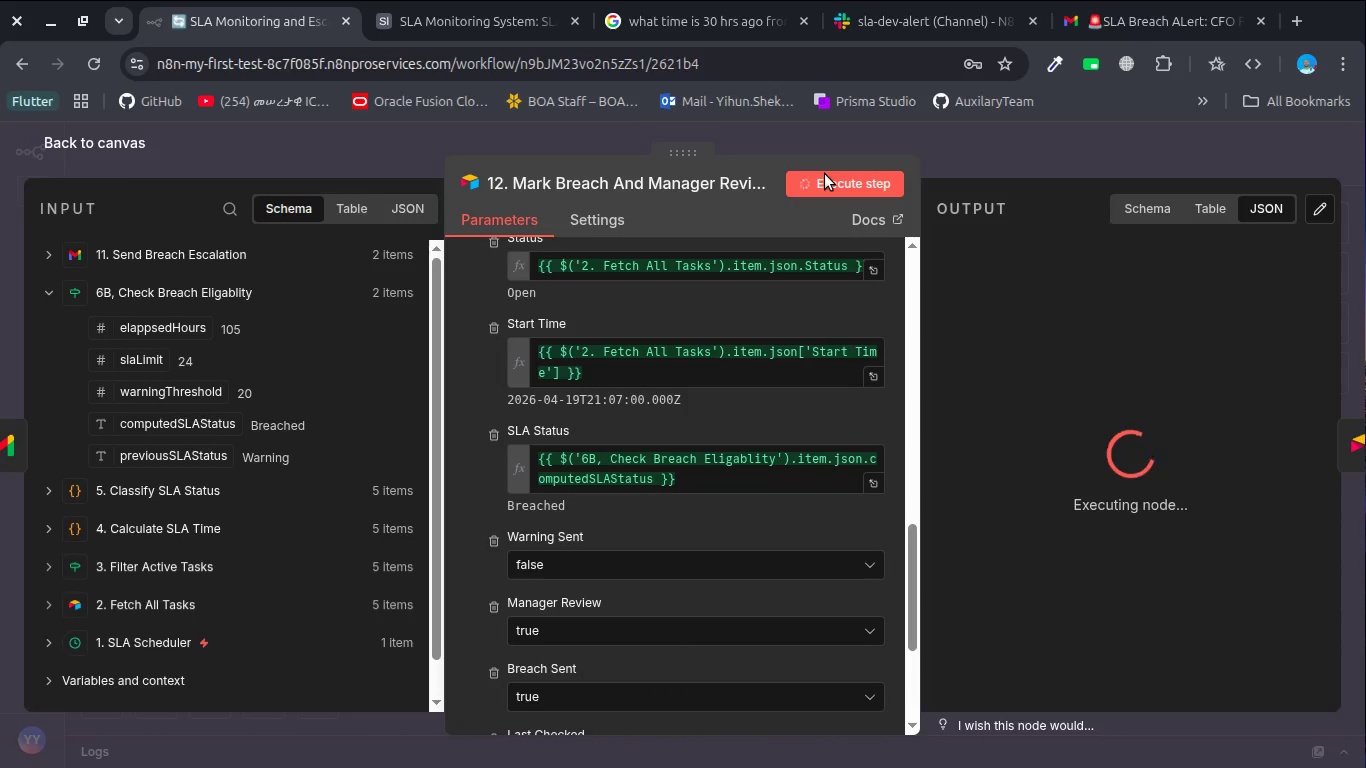 
left_click([521, 133])
 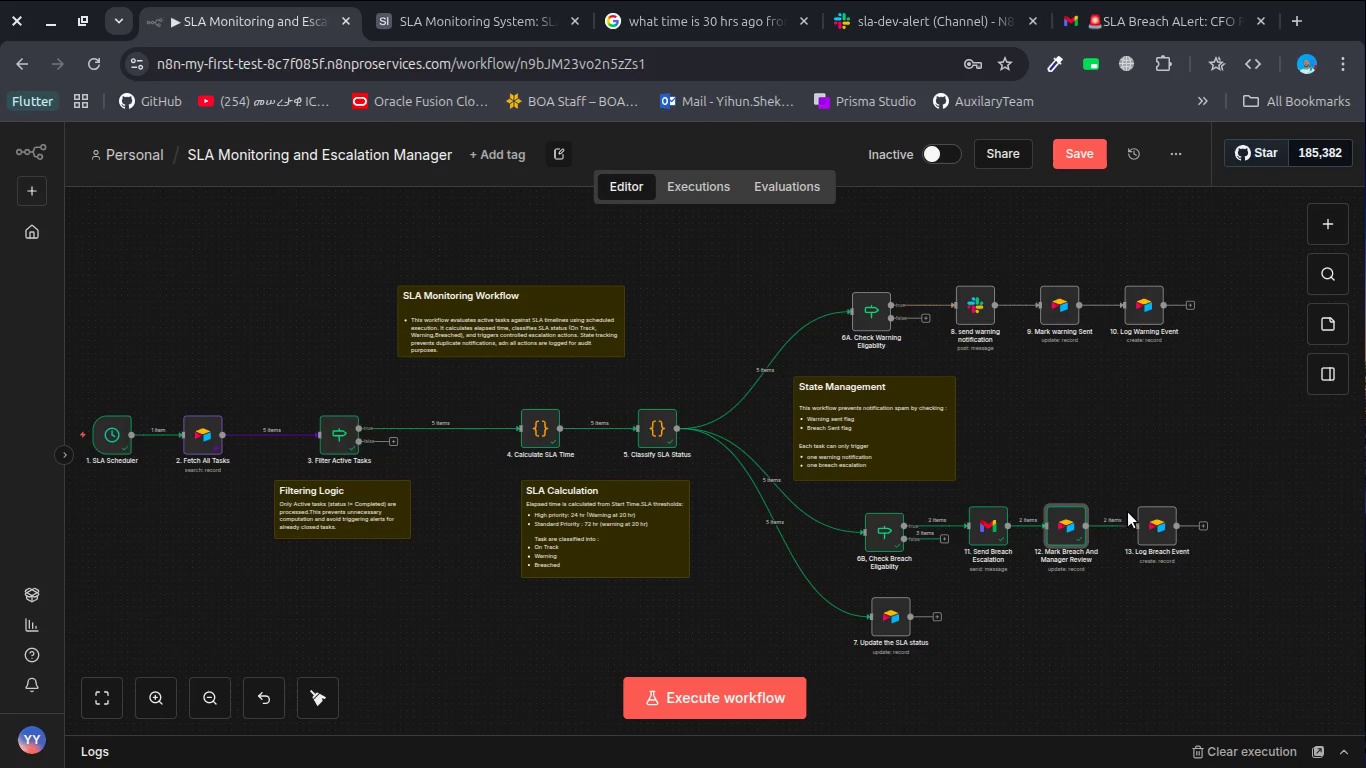 
double_click([1144, 522])
 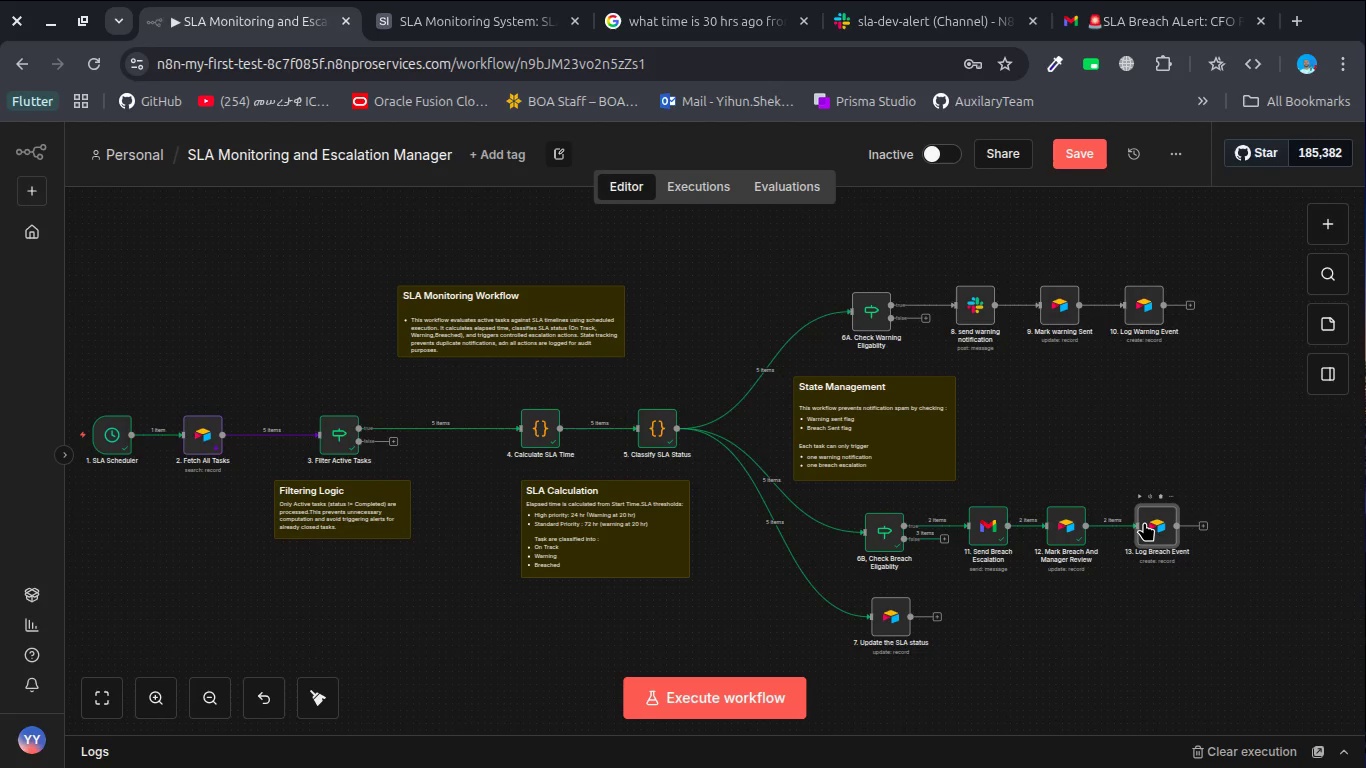 
left_click_drag(start_coordinate=[1144, 522], to_coordinate=[864, 277])
 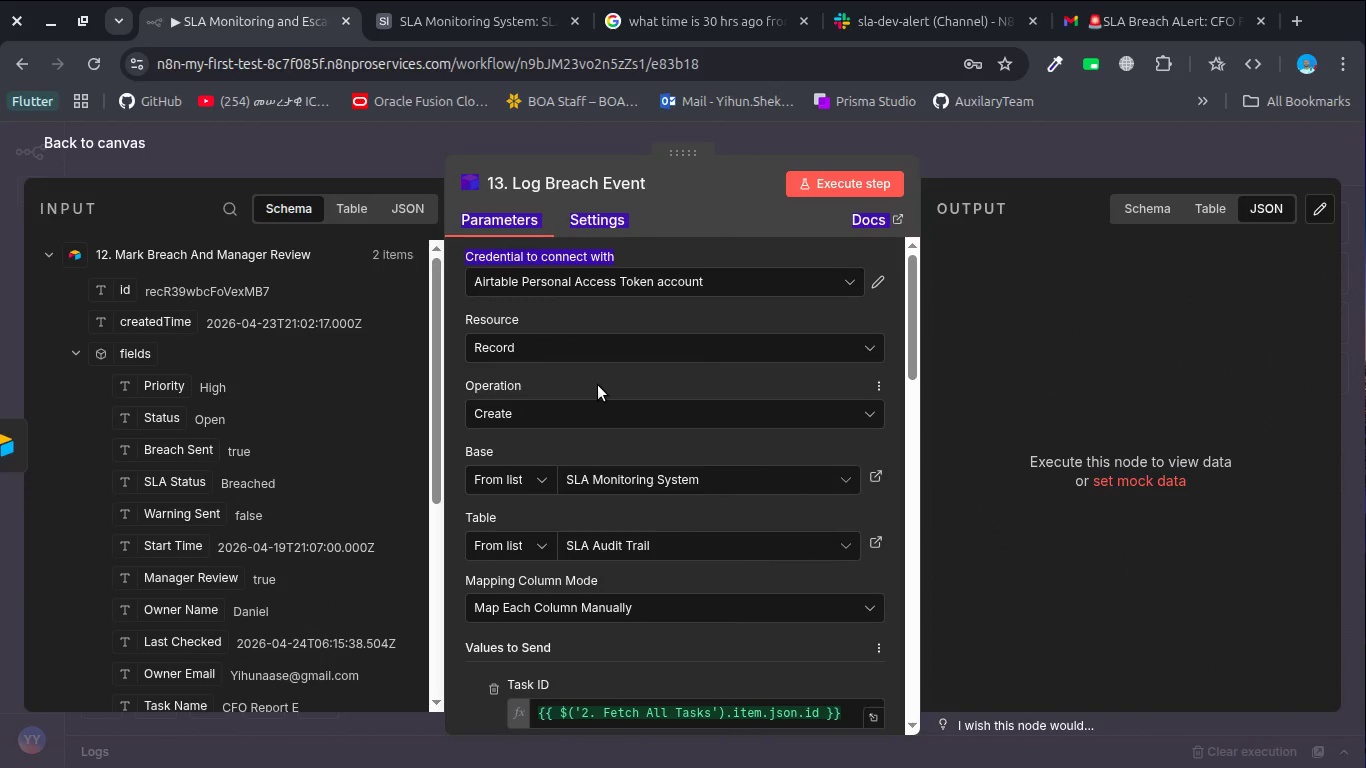 
scroll: coordinate [650, 521], scroll_direction: down, amount: 4.0
 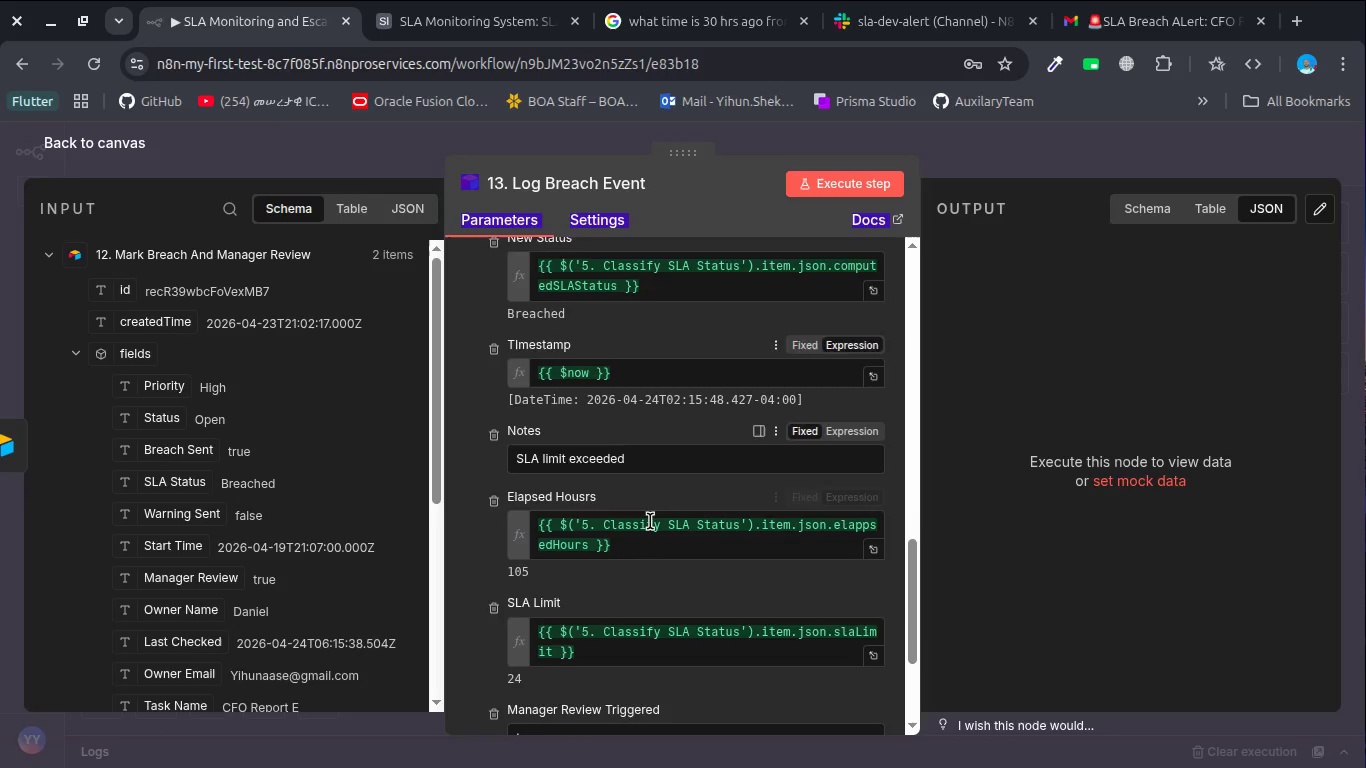 
scroll: coordinate [650, 521], scroll_direction: none, amount: 0.0
 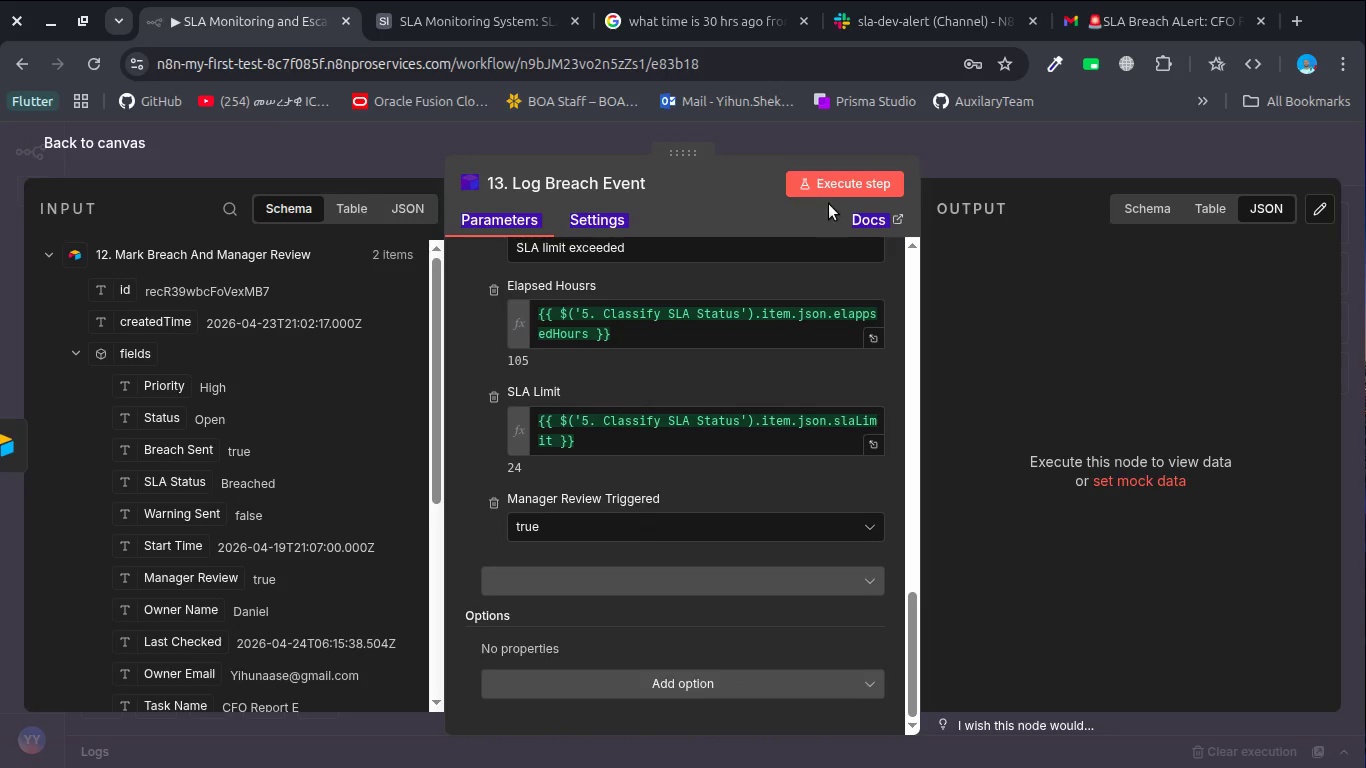 
left_click([830, 192])
 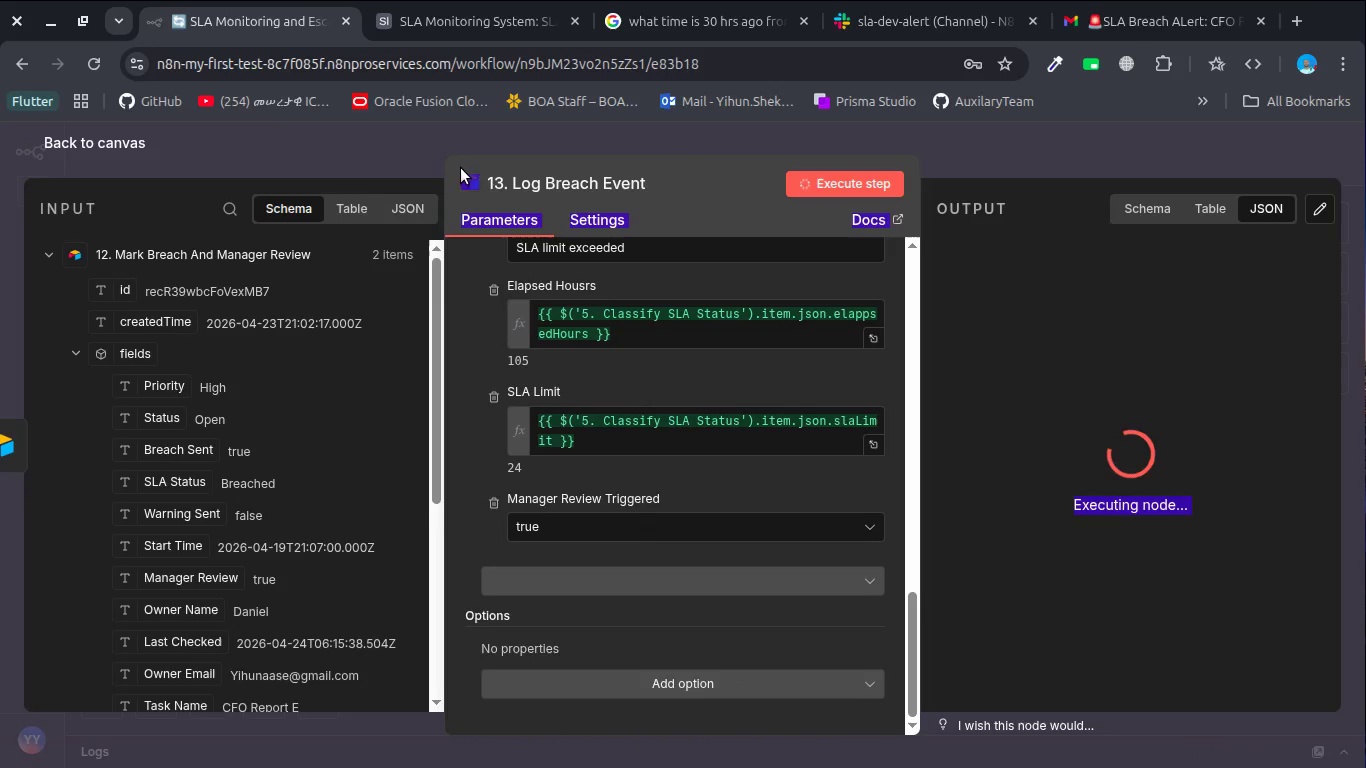 
left_click([671, 214])
 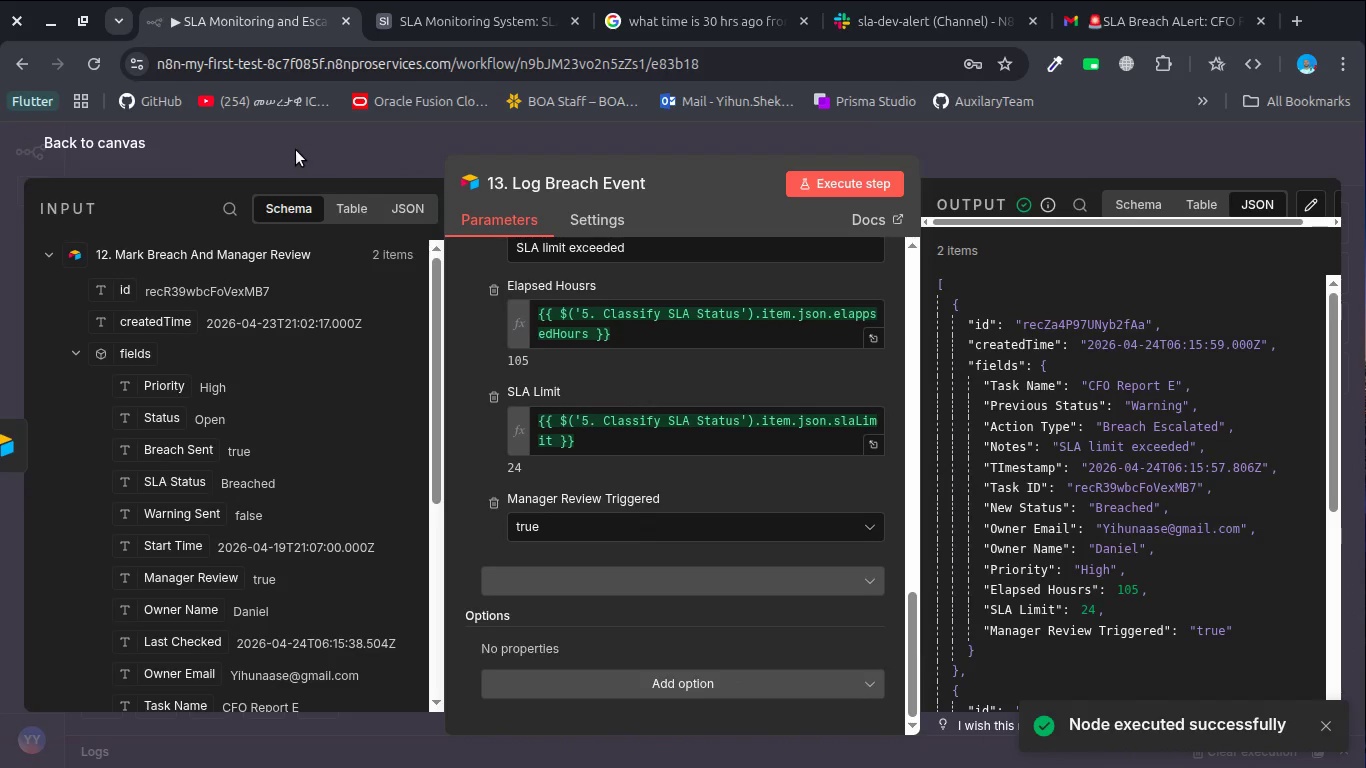 
left_click([294, 150])
 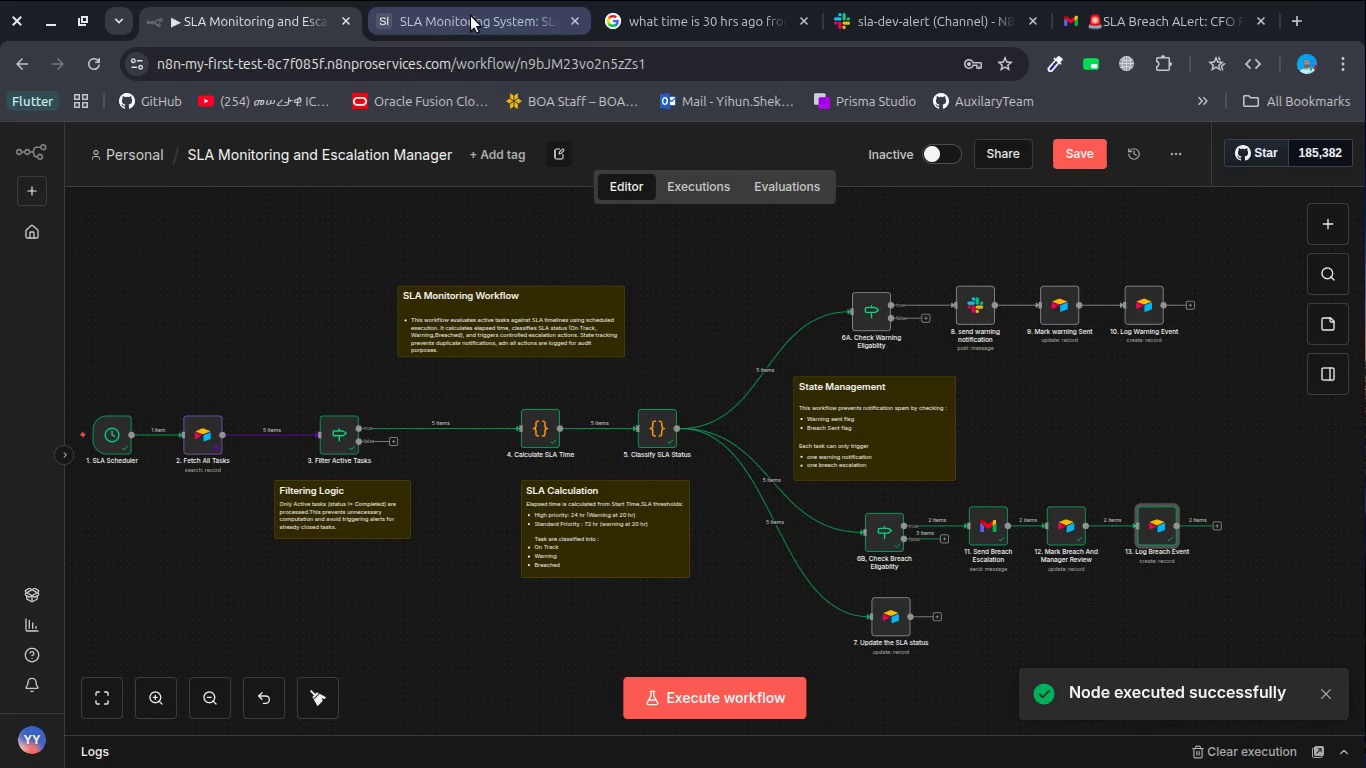 
left_click([484, 16])
 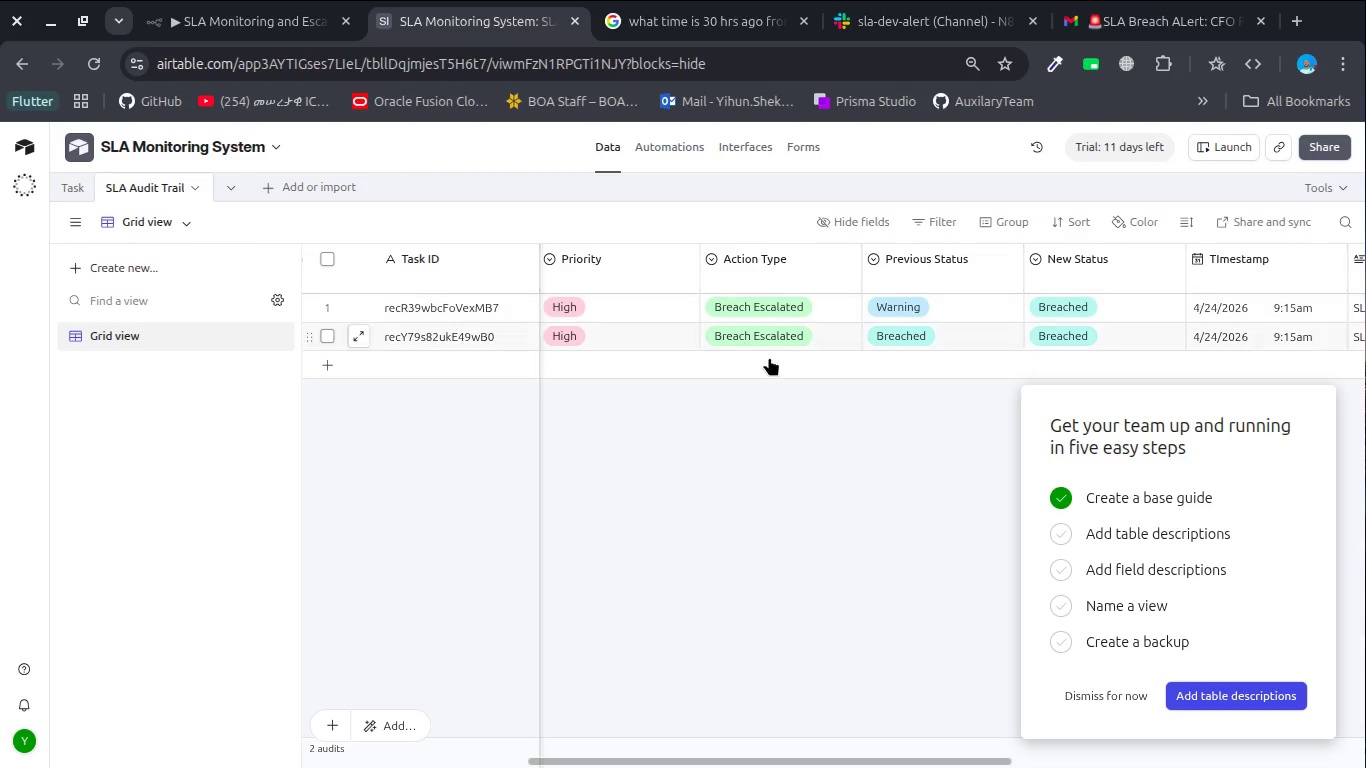 
scroll: coordinate [774, 361], scroll_direction: down, amount: 7.0
 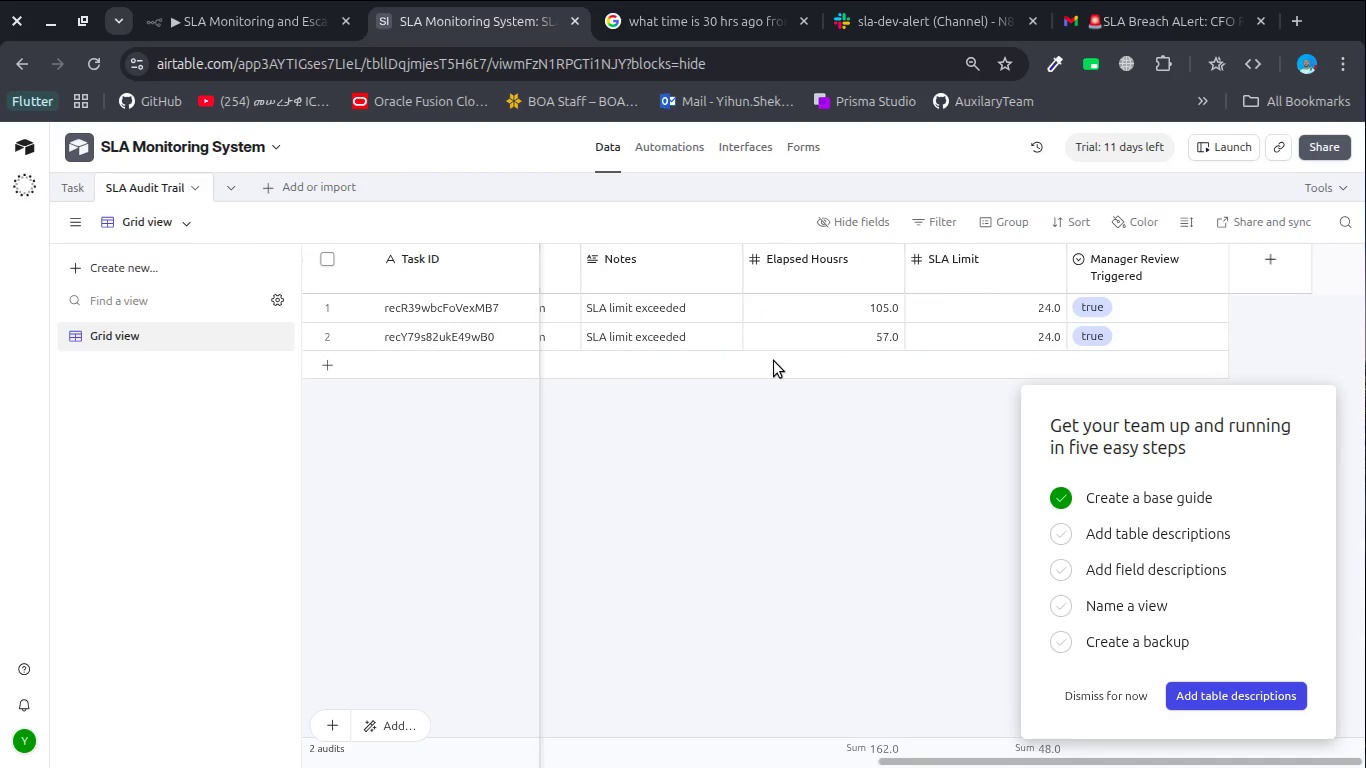 
scroll: coordinate [774, 361], scroll_direction: up, amount: 16.0
 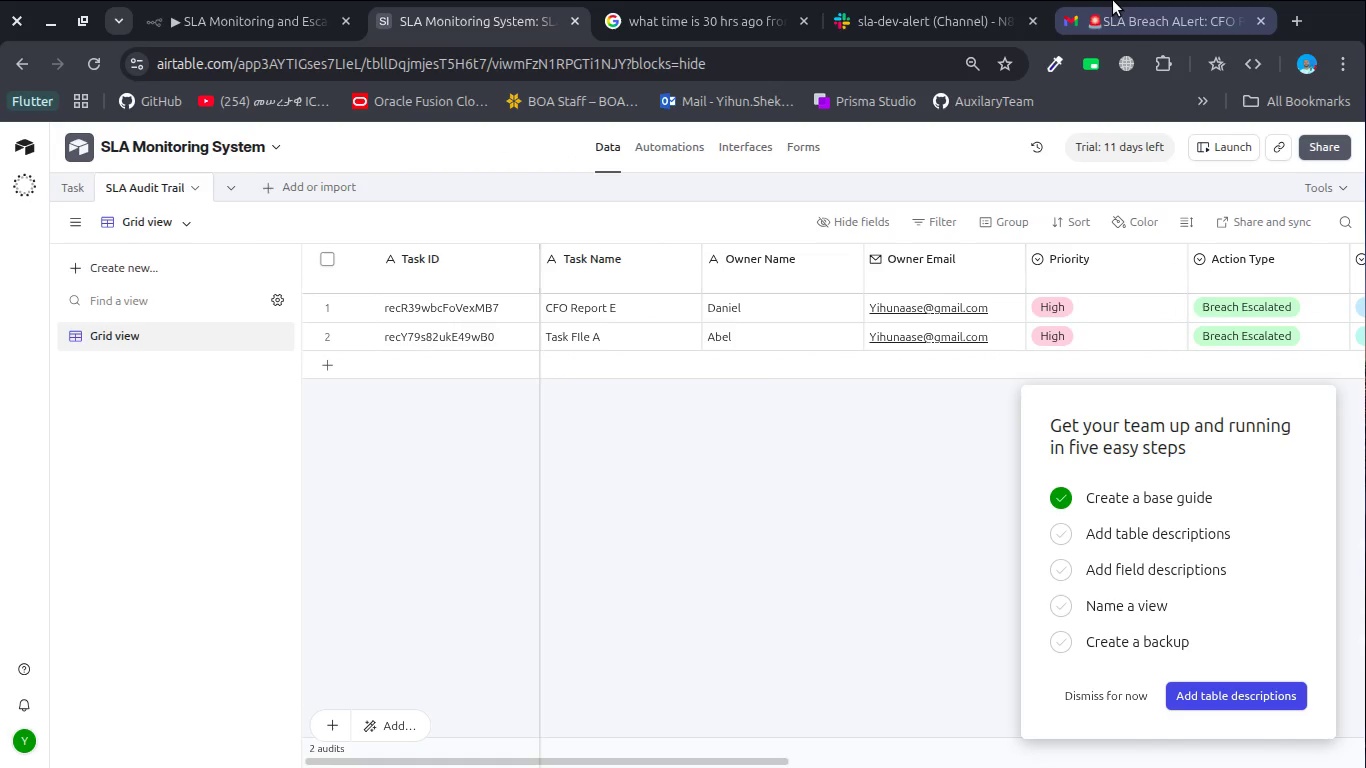 
left_click([1113, 0])
 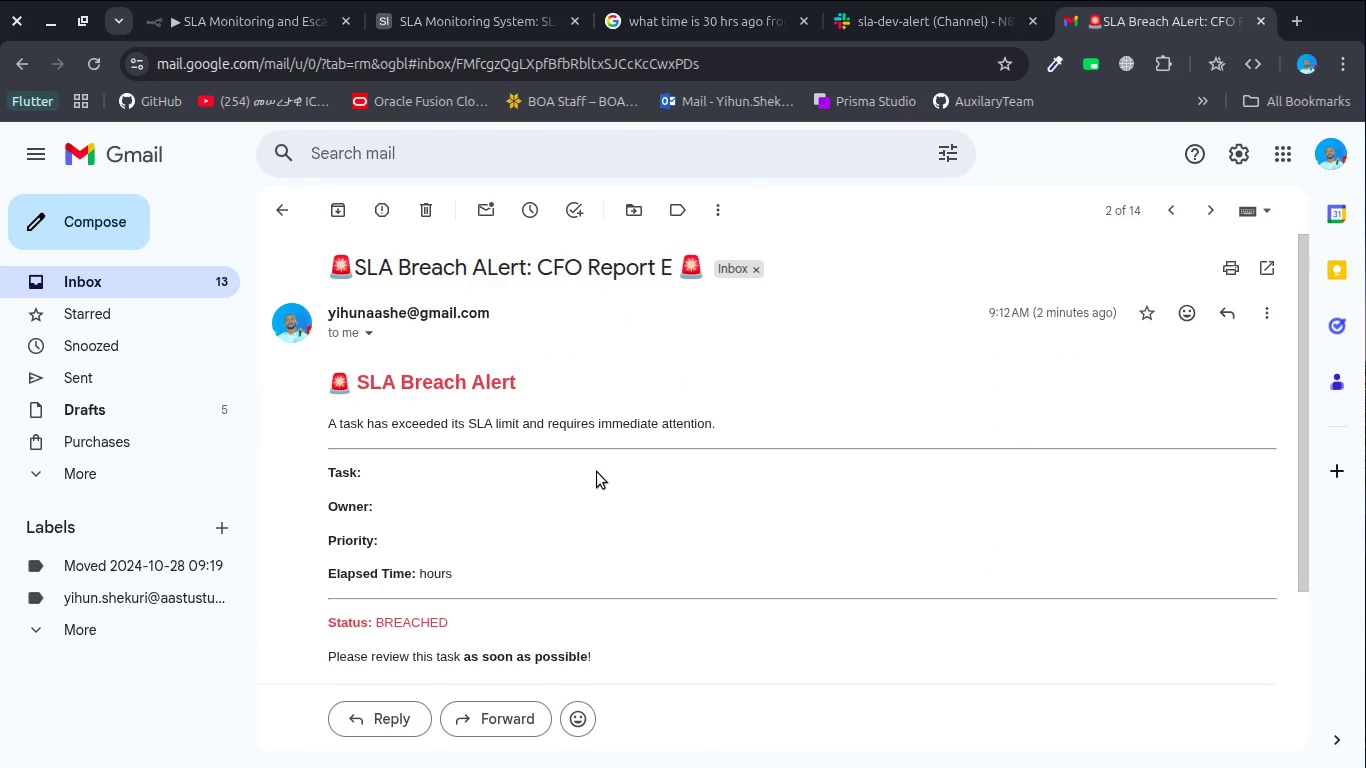 
scroll: coordinate [597, 472], scroll_direction: down, amount: 2.0
 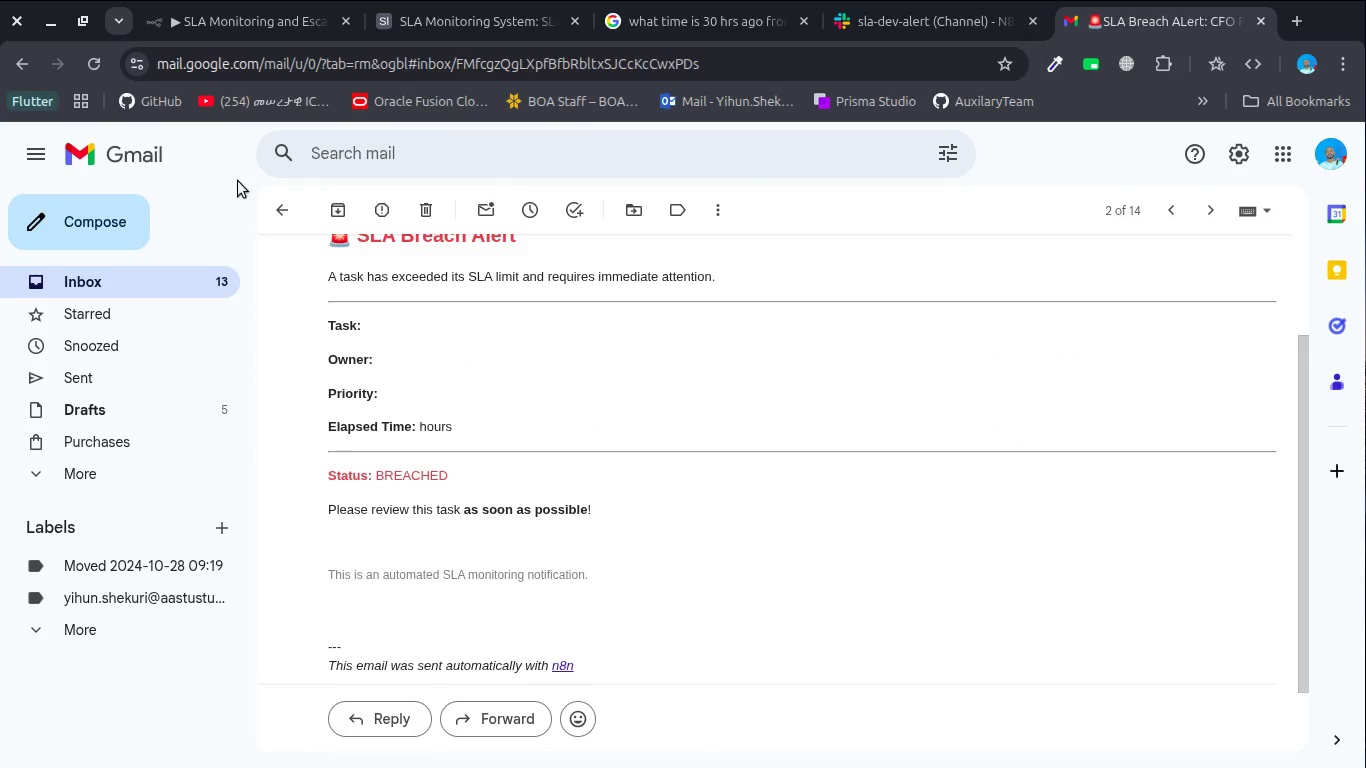 
left_click([239, 31])
 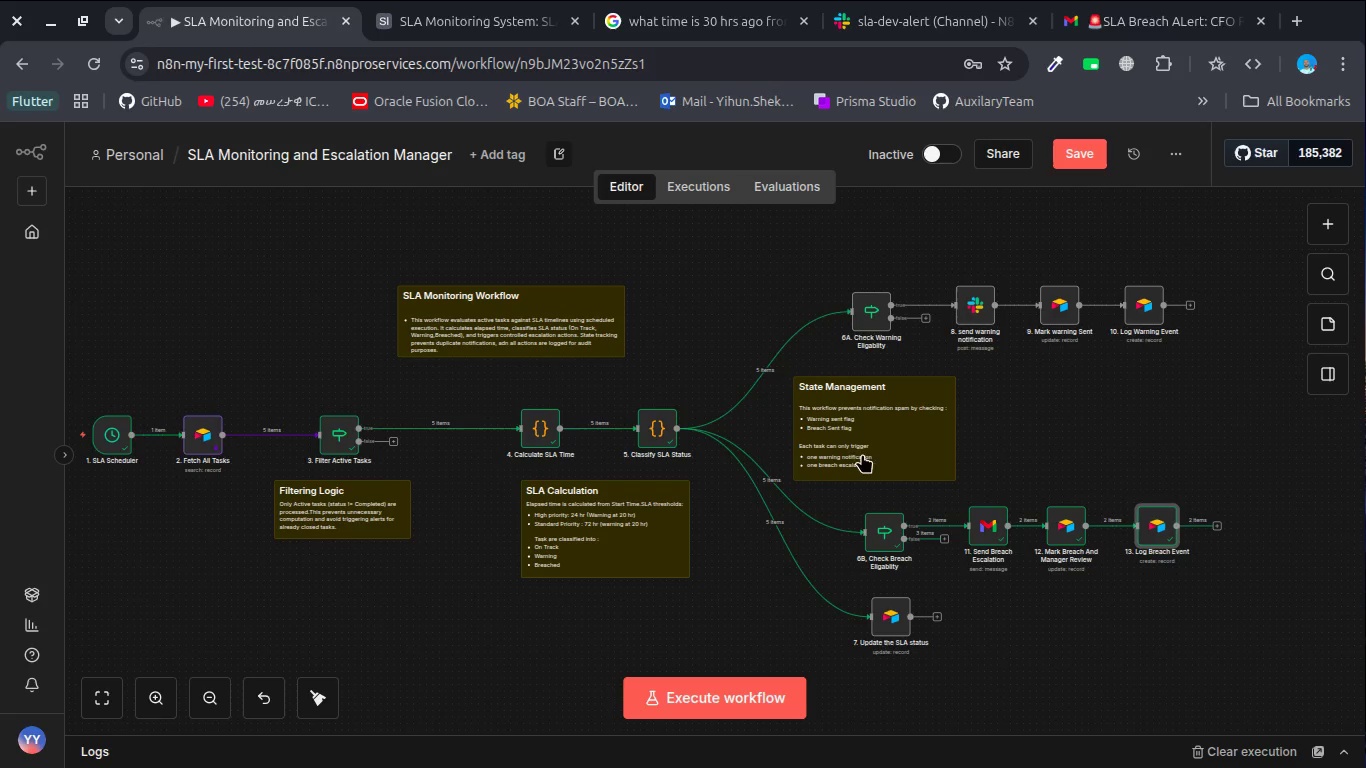 
left_click_drag(start_coordinate=[950, 542], to_coordinate=[1009, 543])
 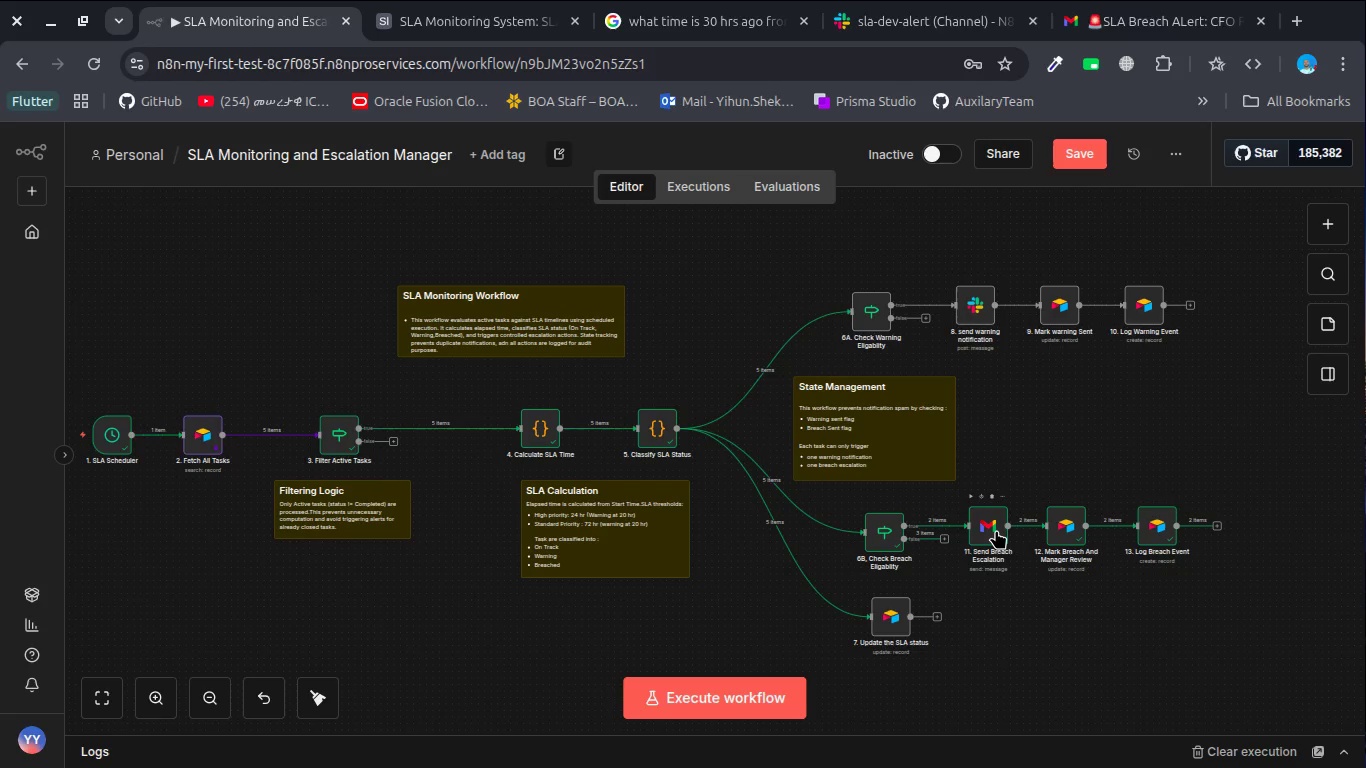 
double_click([996, 530])
 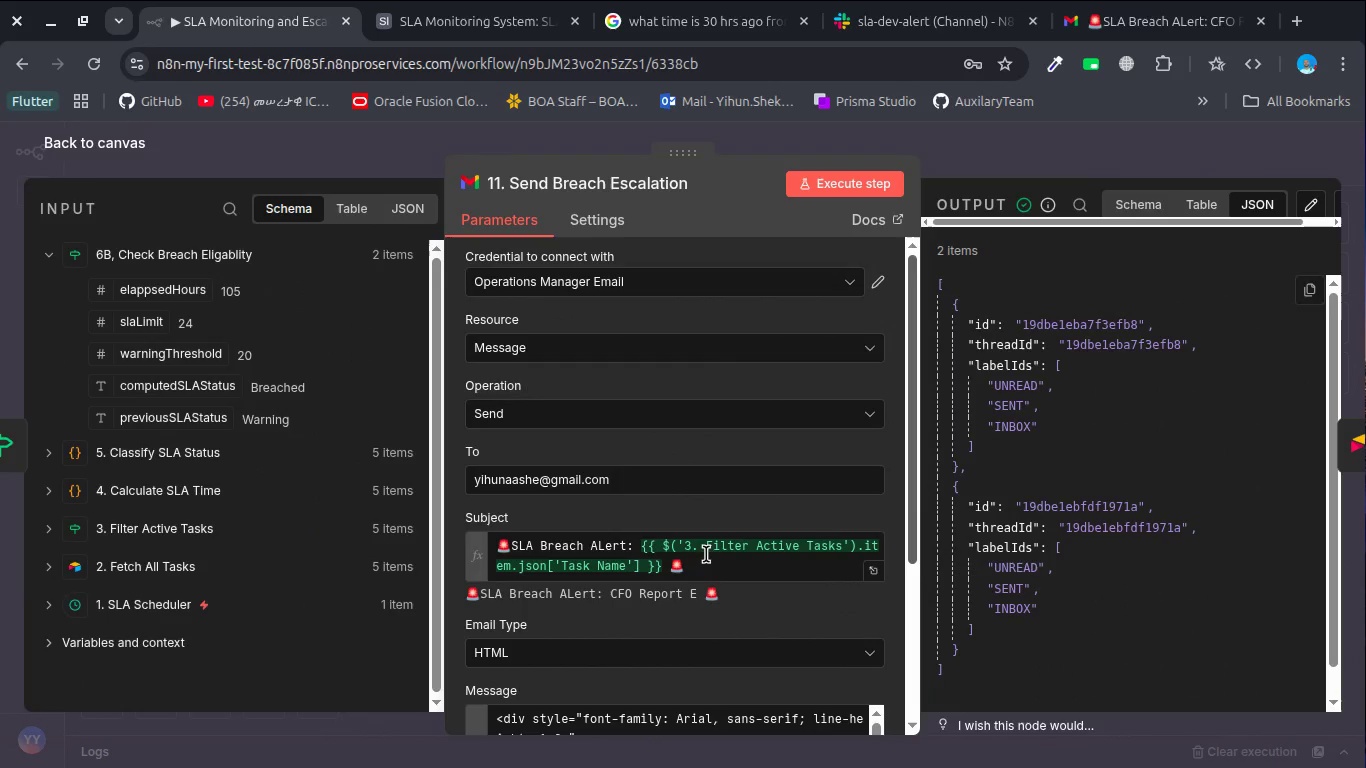 
scroll: coordinate [723, 531], scroll_direction: down, amount: 6.0
 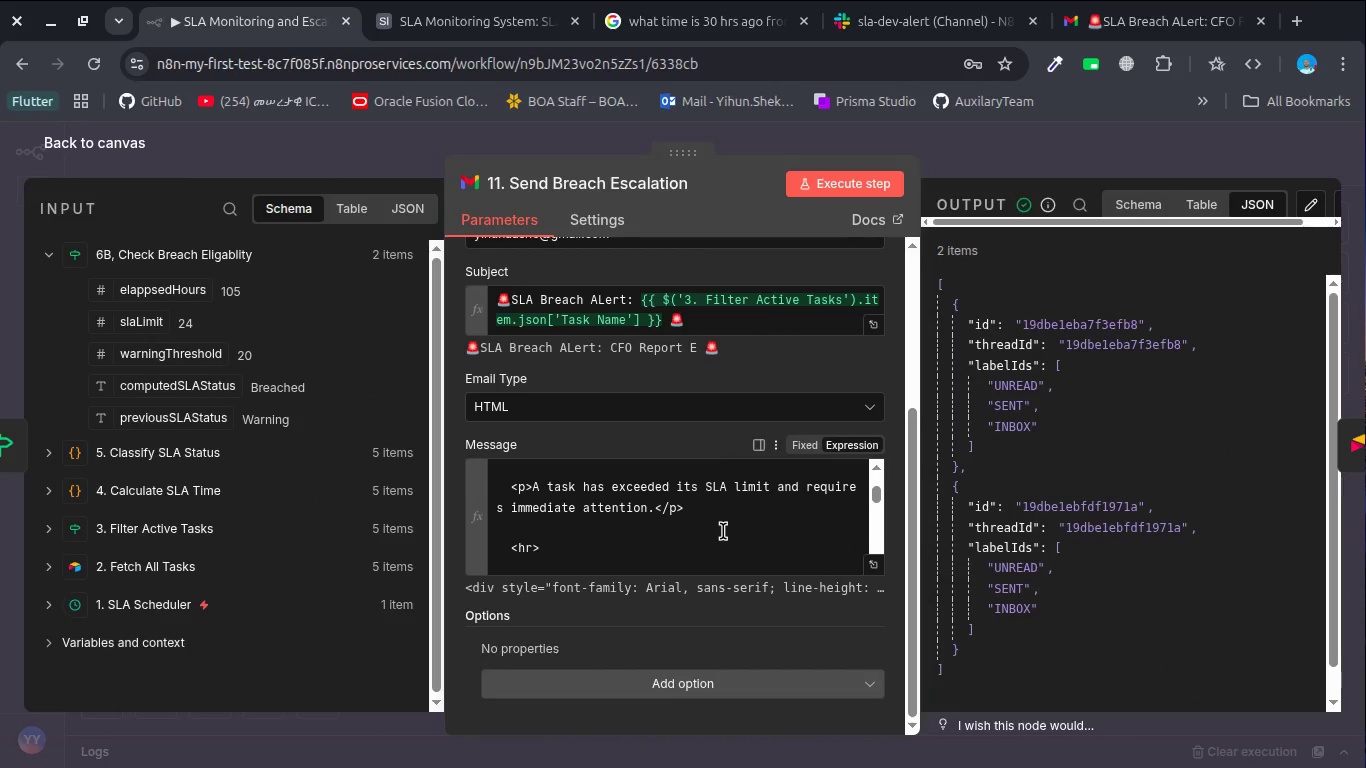 
scroll: coordinate [723, 531], scroll_direction: none, amount: 0.0
 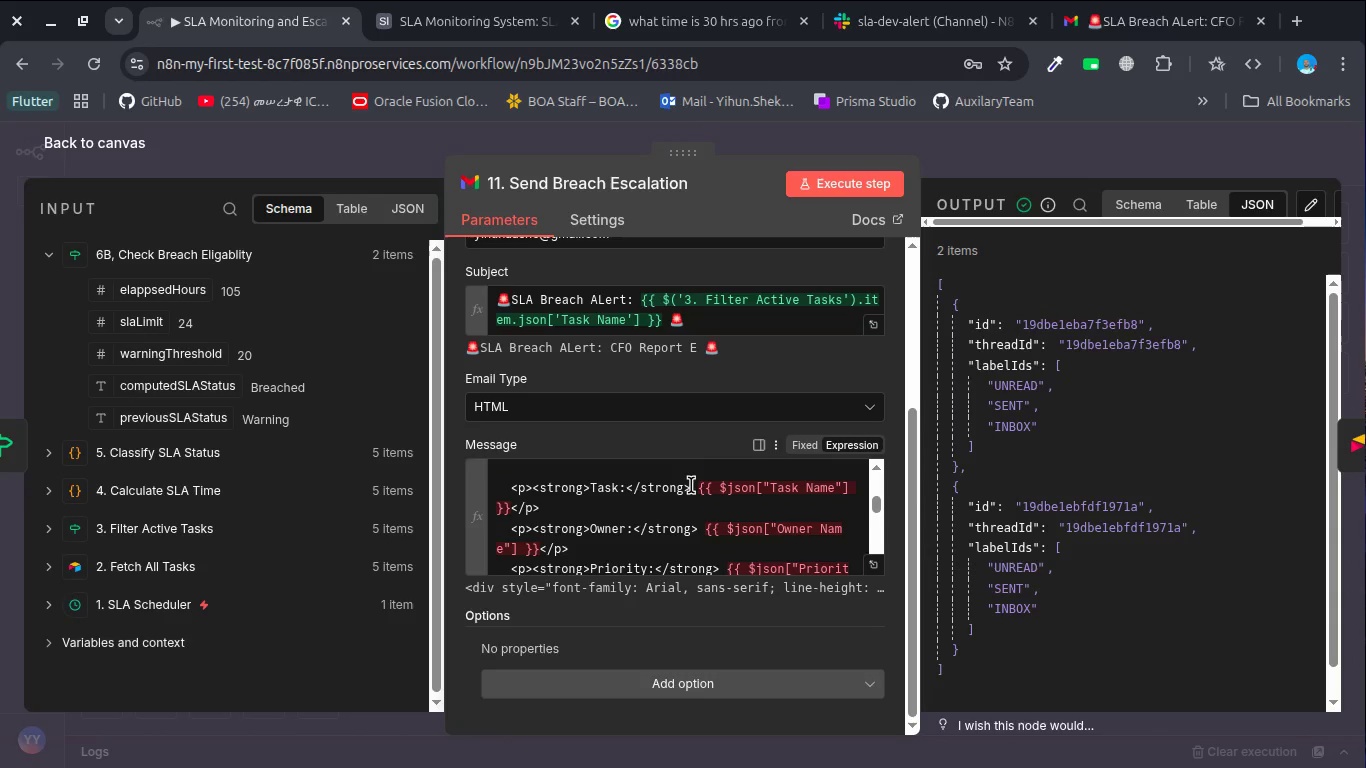 
left_click_drag(start_coordinate=[693, 490], to_coordinate=[508, 507])
 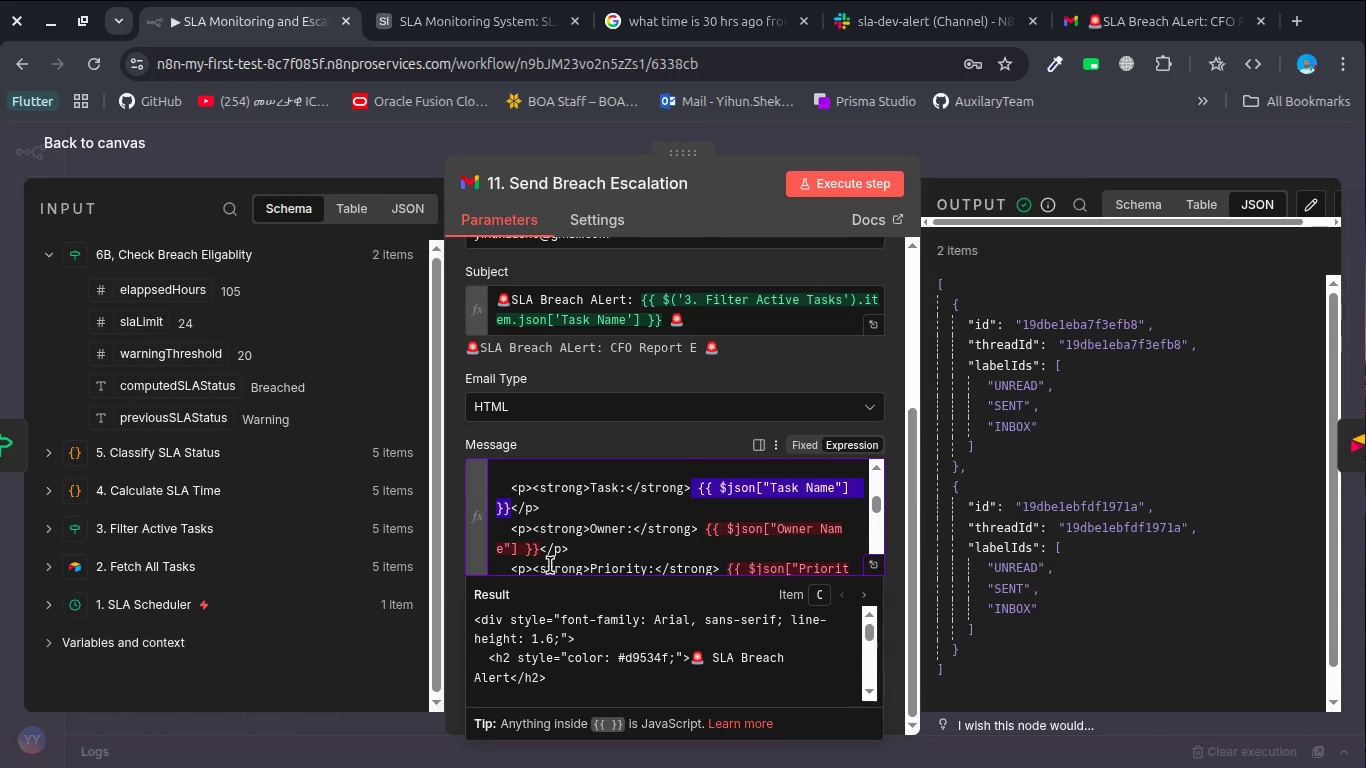 
key(Backspace)
 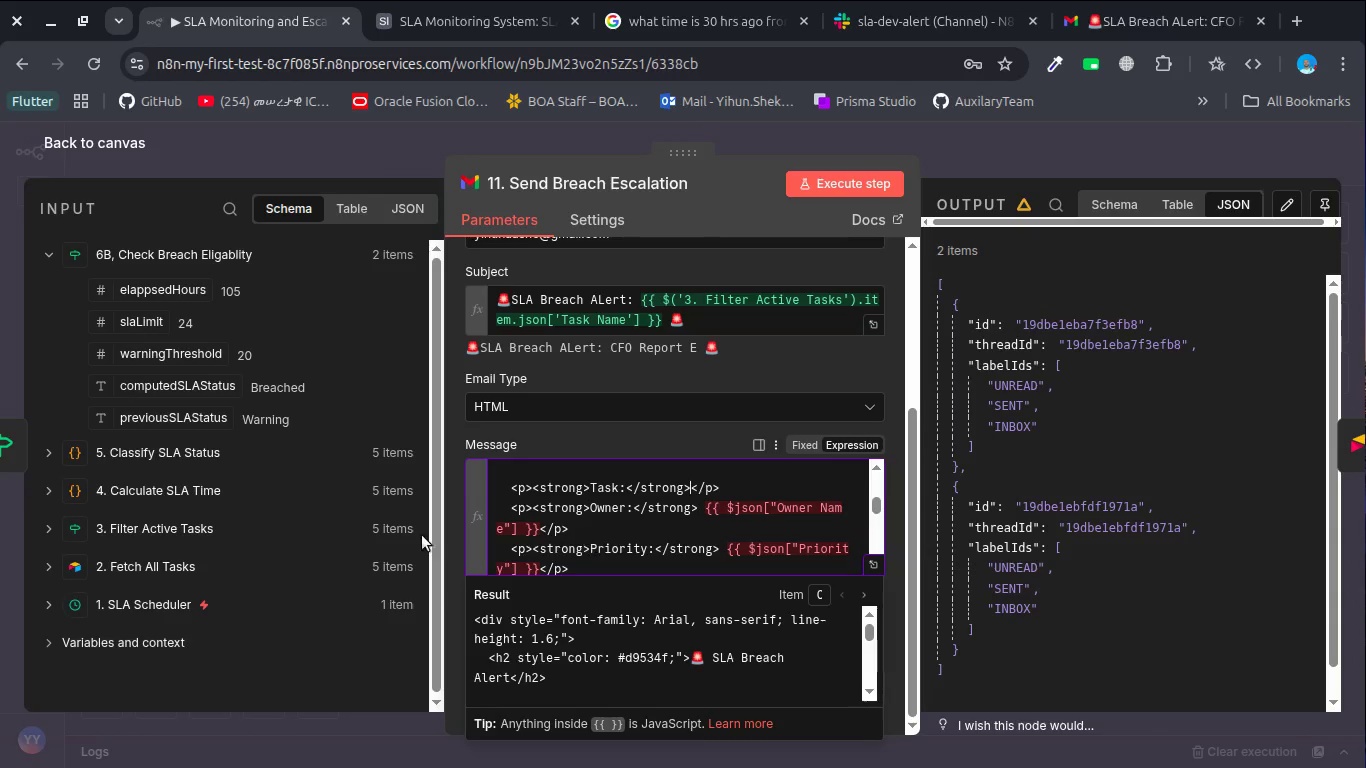 
left_click([248, 555])
 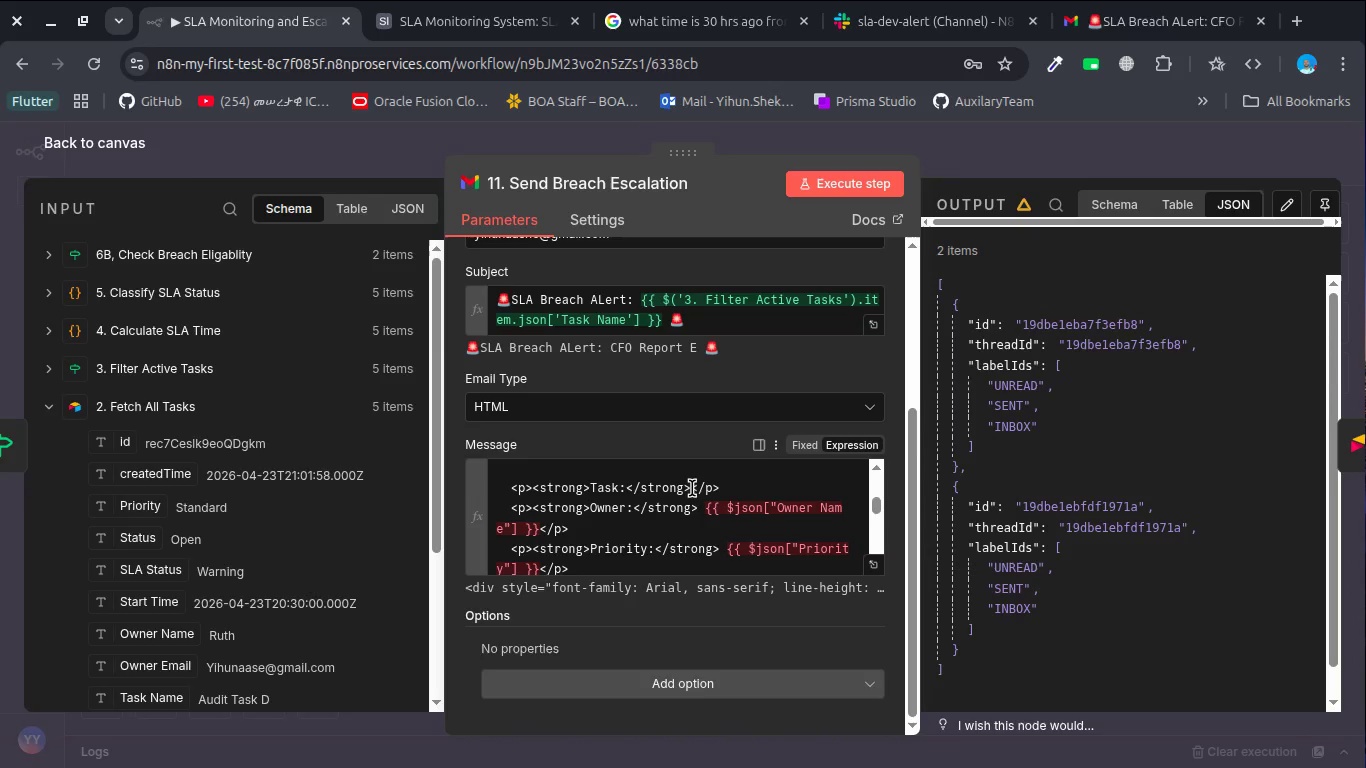 
wait(7.16)
 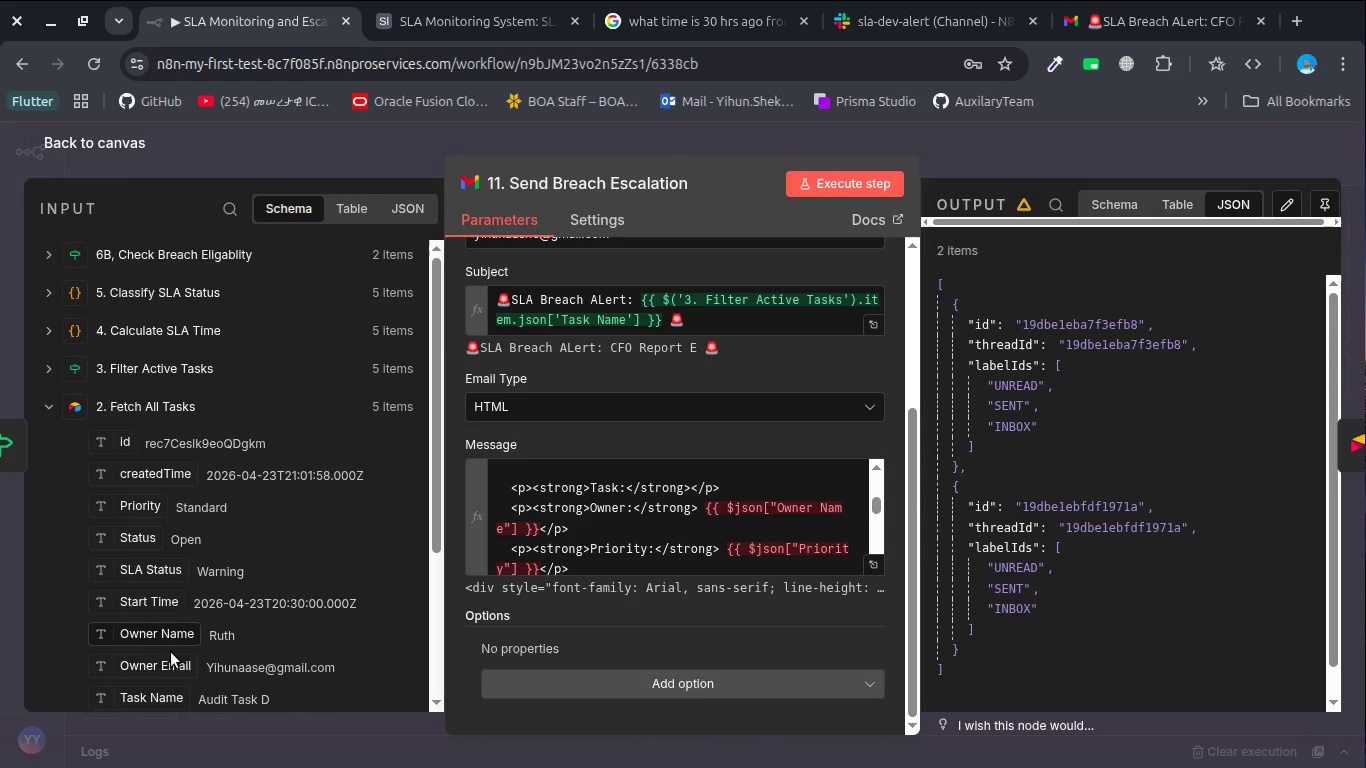 
left_click_drag(start_coordinate=[168, 696], to_coordinate=[692, 492])
 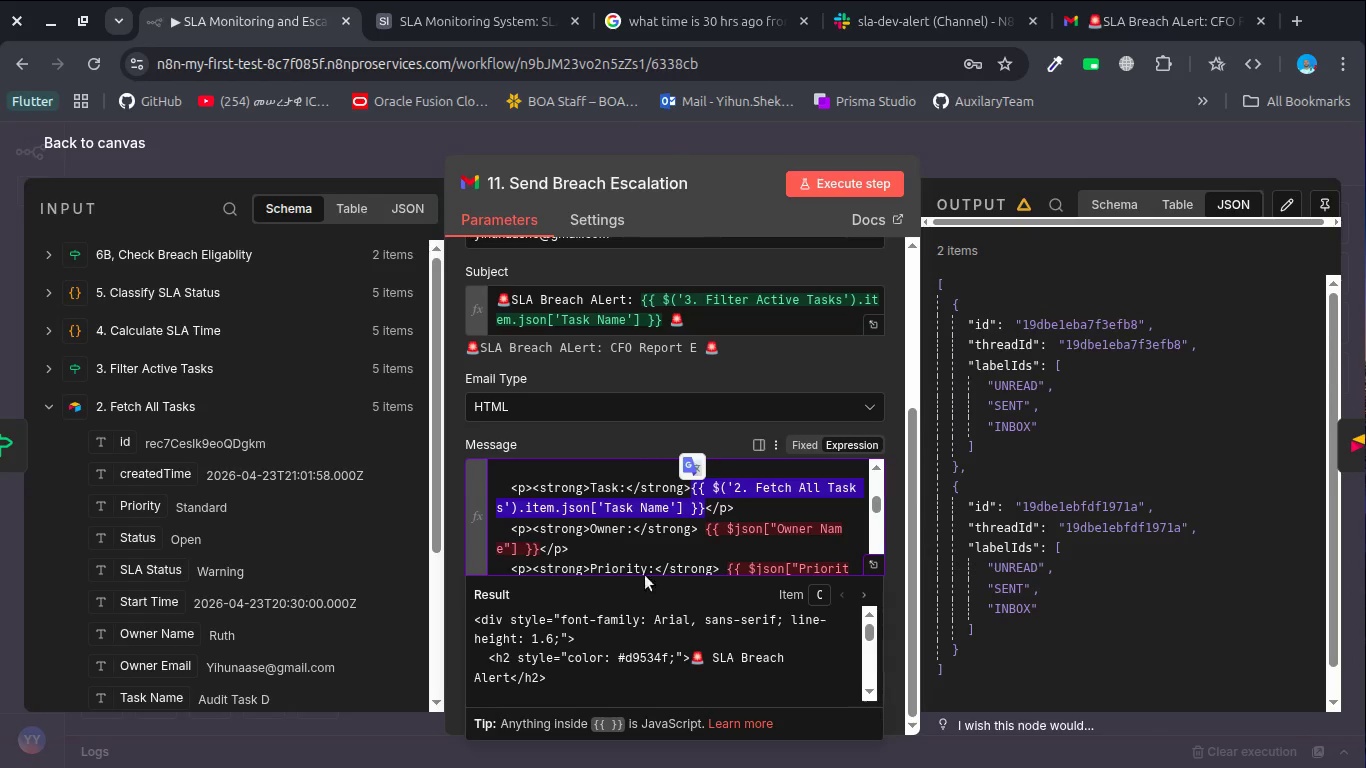 
left_click_drag(start_coordinate=[180, 631], to_coordinate=[697, 537])
 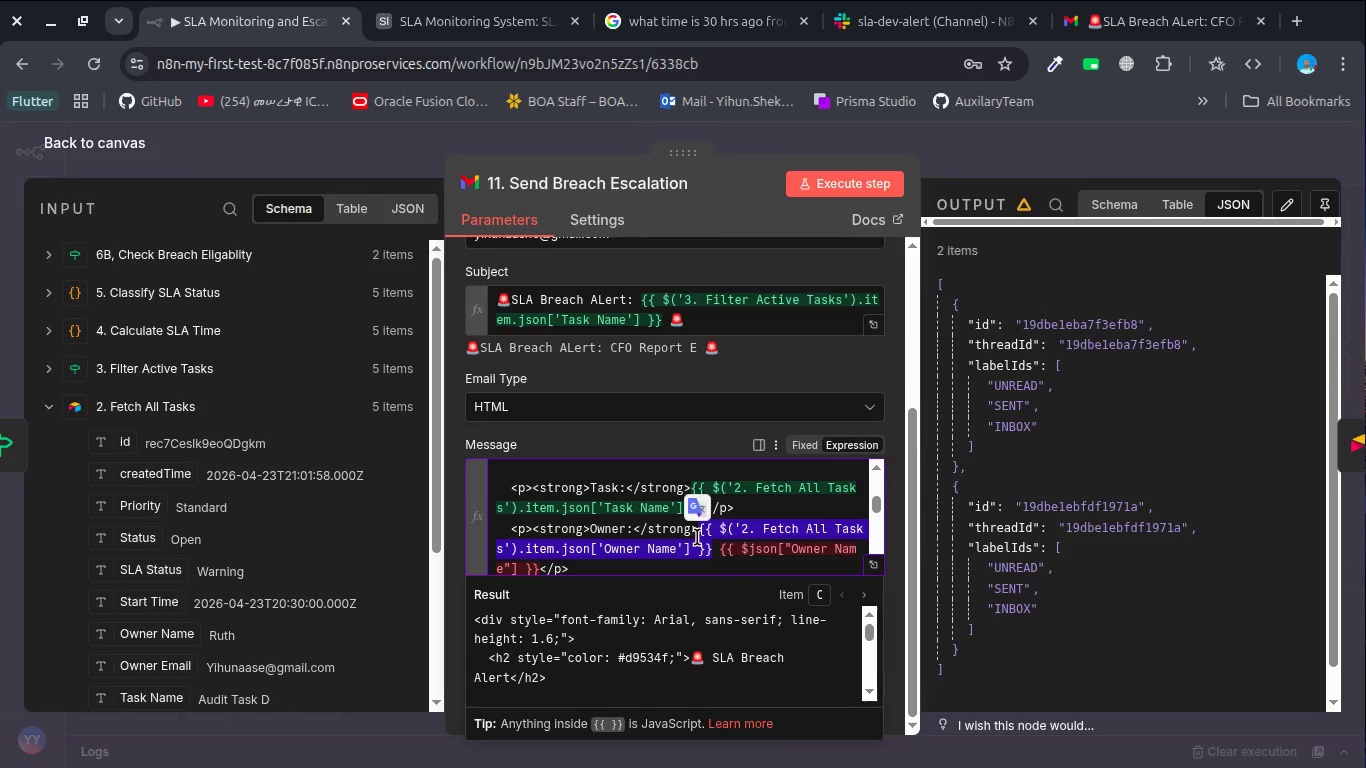 
key(ArrowRight)
 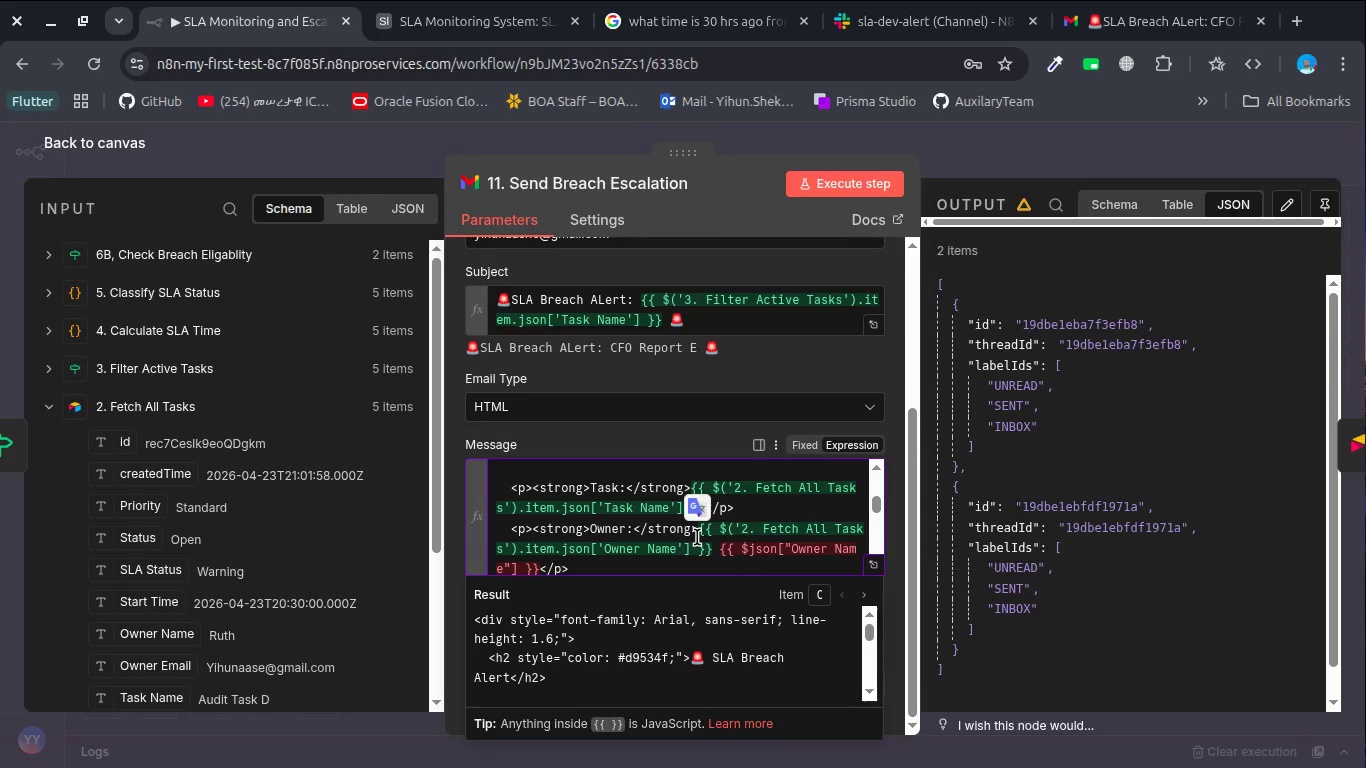 
key(Control+Delete)
 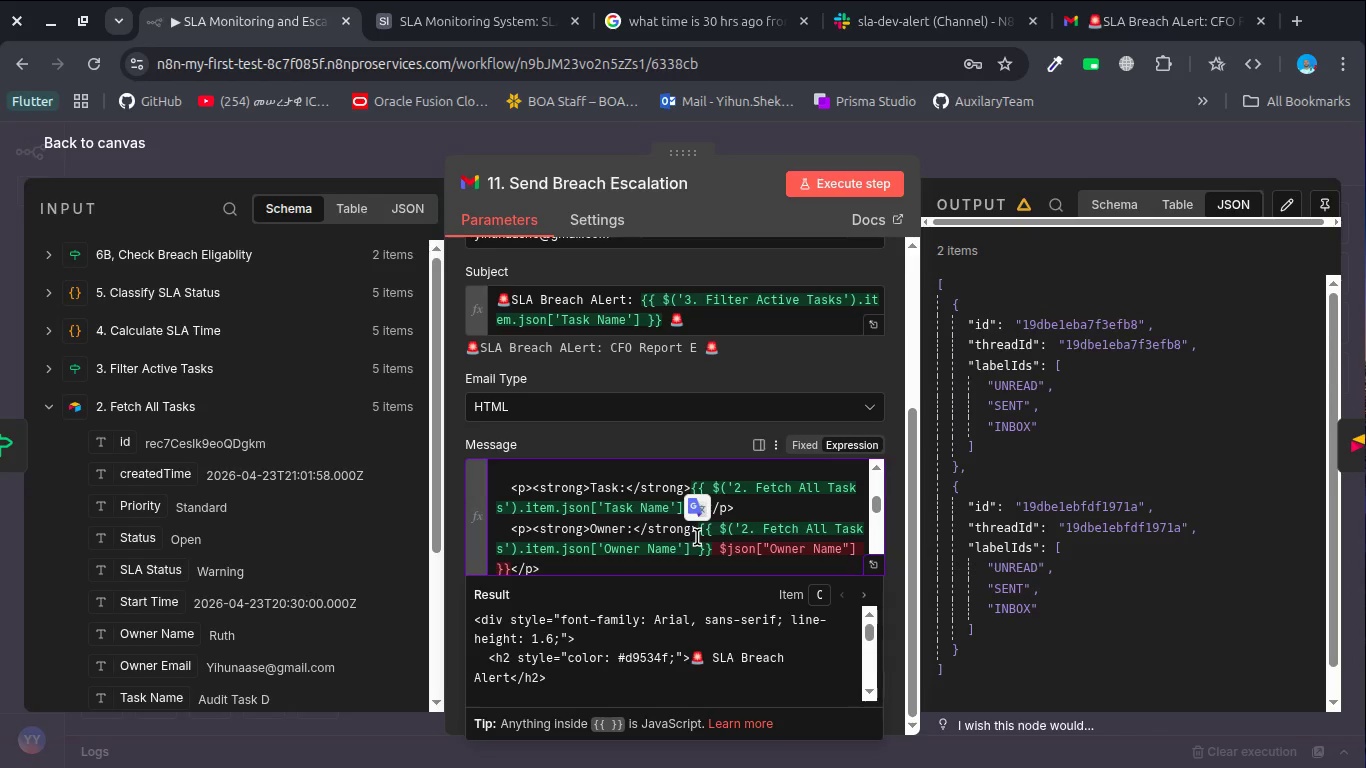 
key(Control+Delete)
 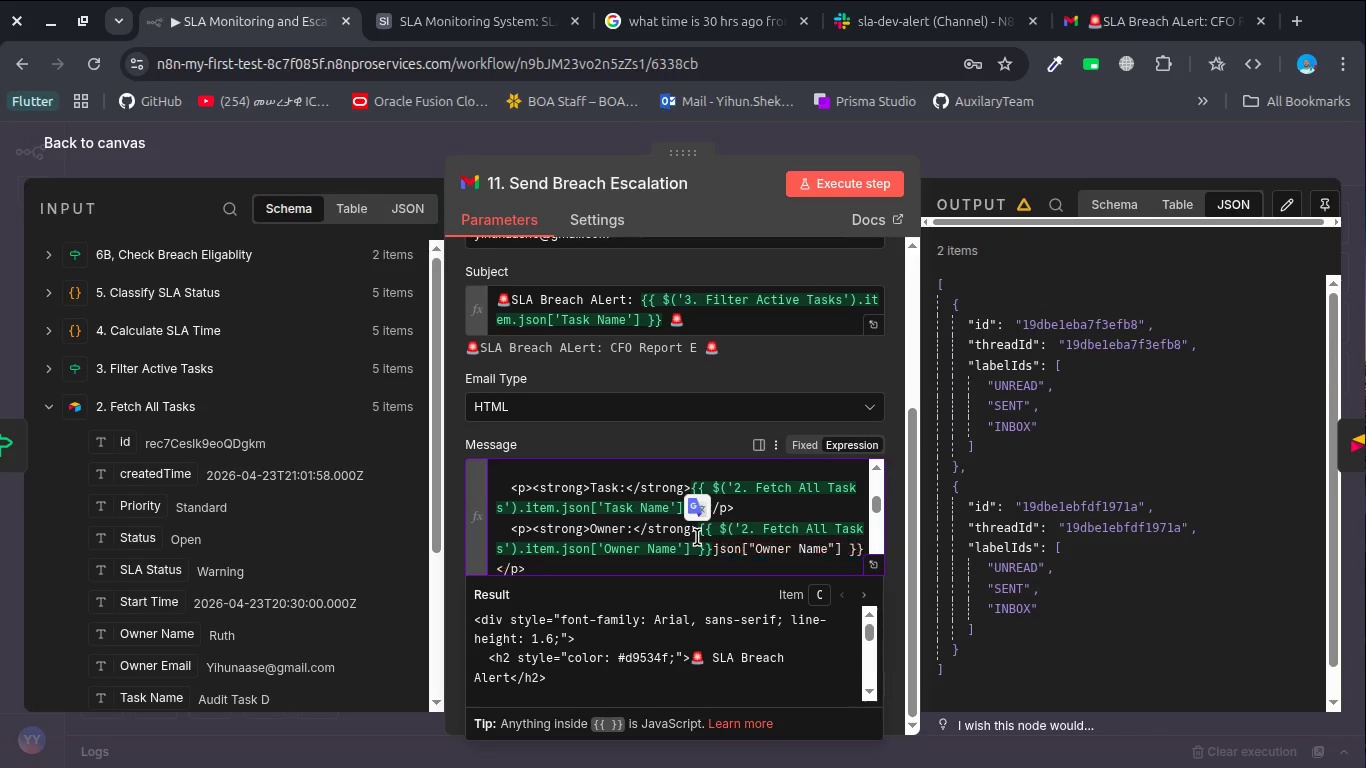 
key(Control+Delete)
 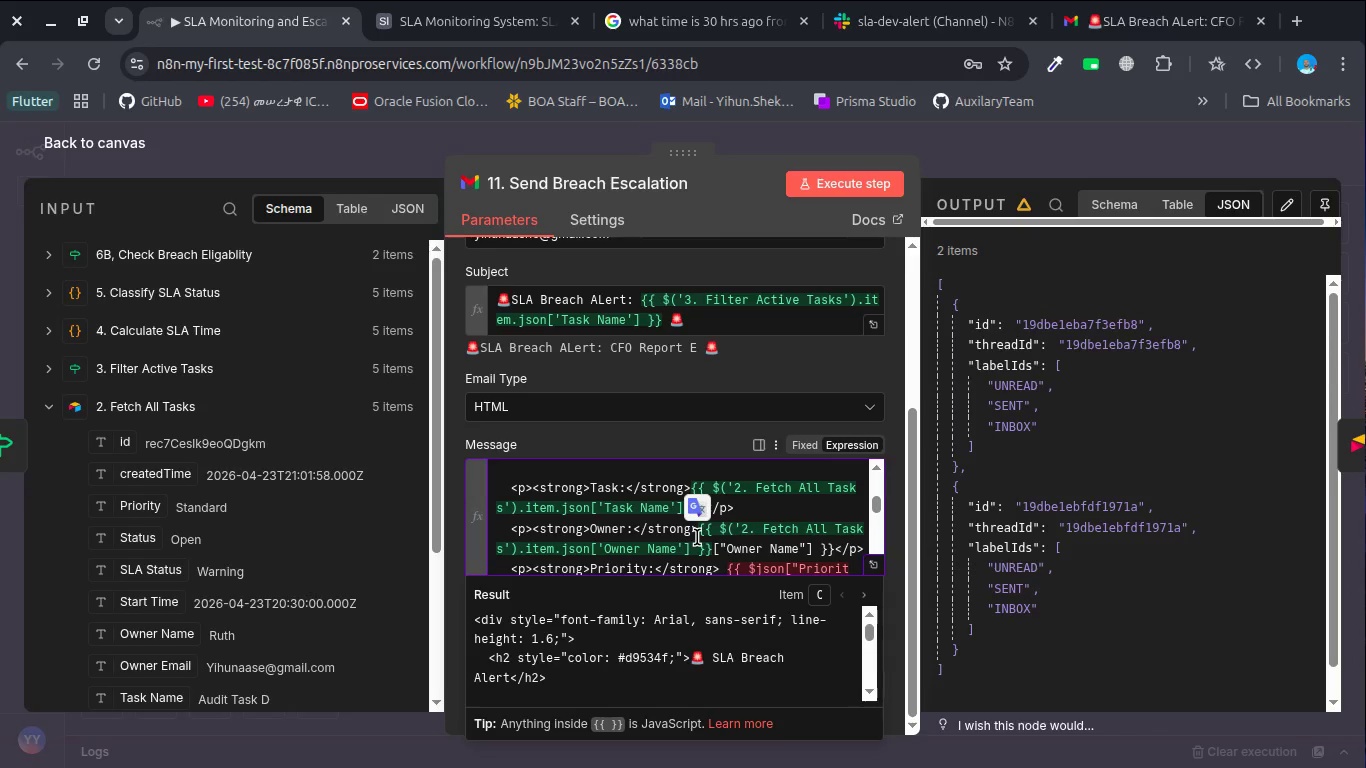 
key(Control+Delete)
 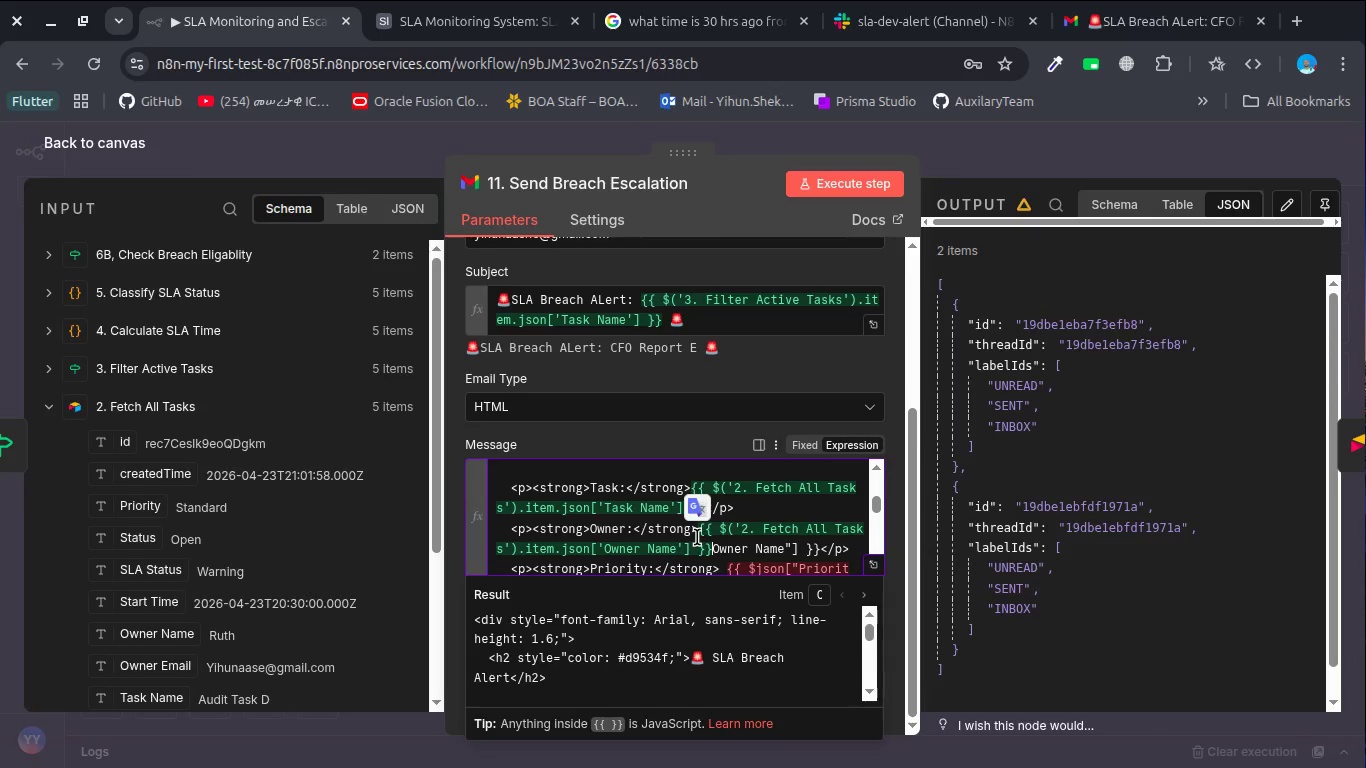 
key(Control+Delete)
 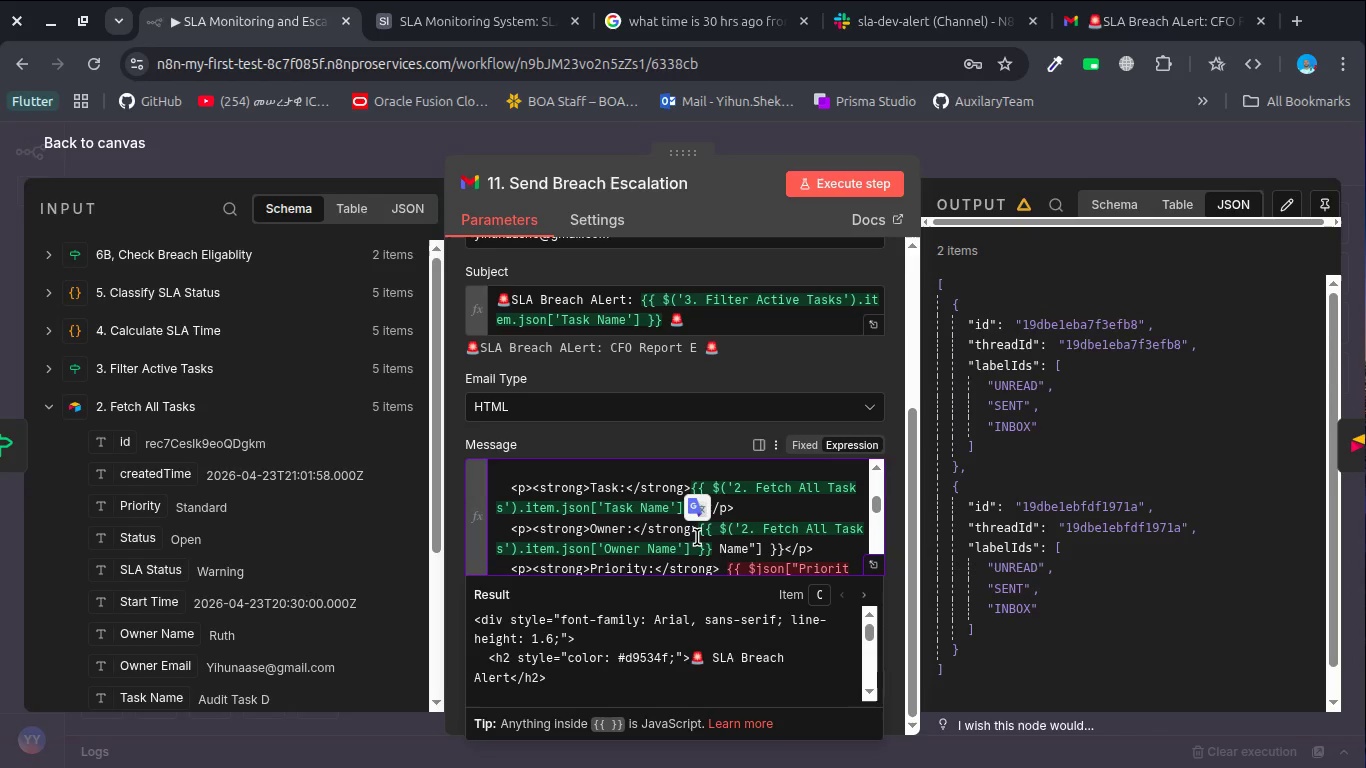 
key(Control+Delete)
 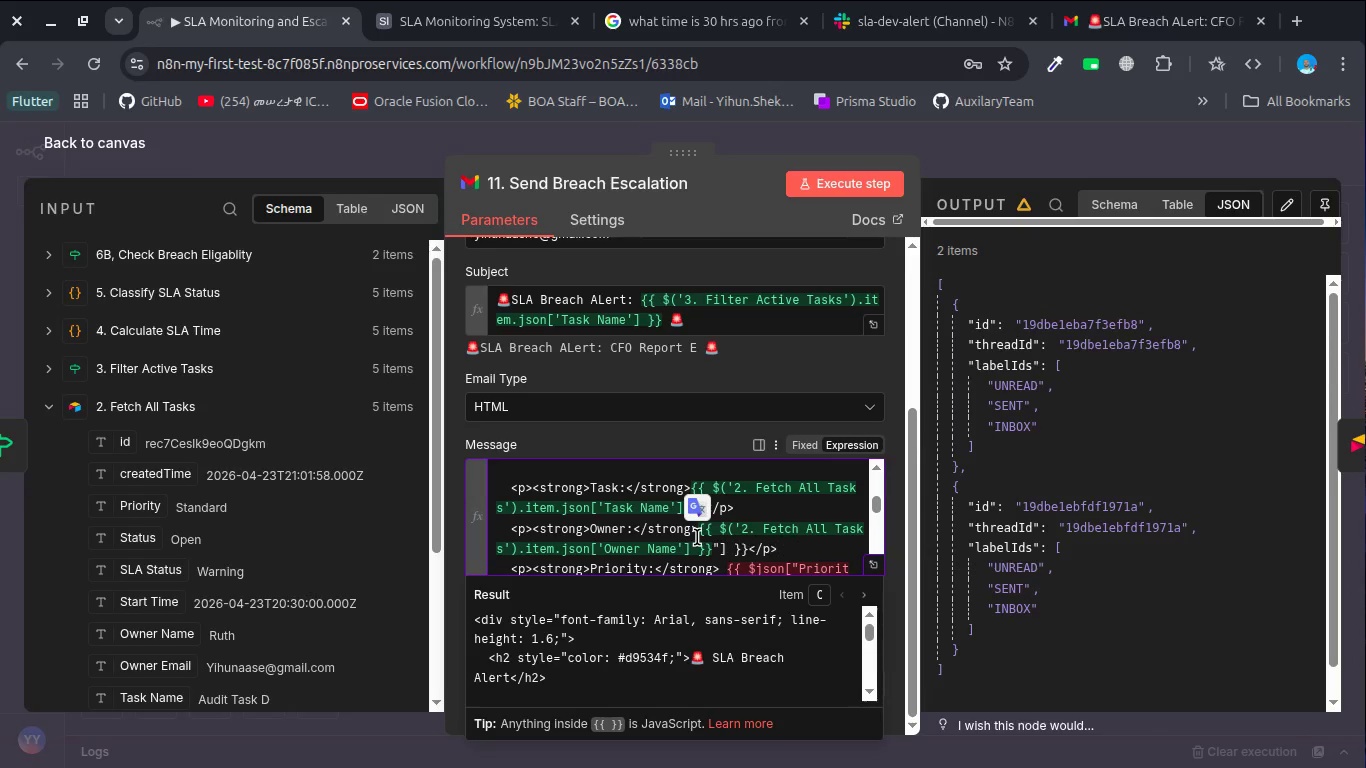 
key(Control+Delete)
 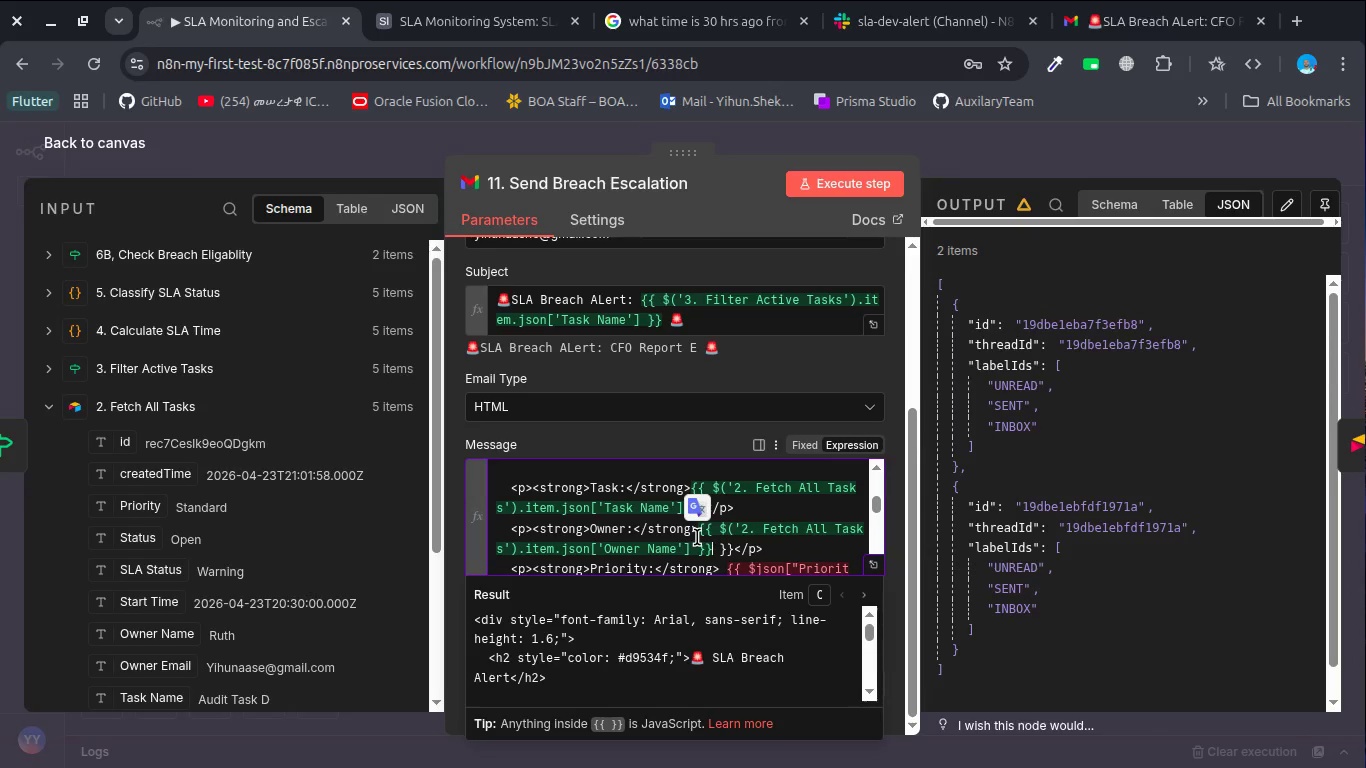 
key(Control+Delete)
 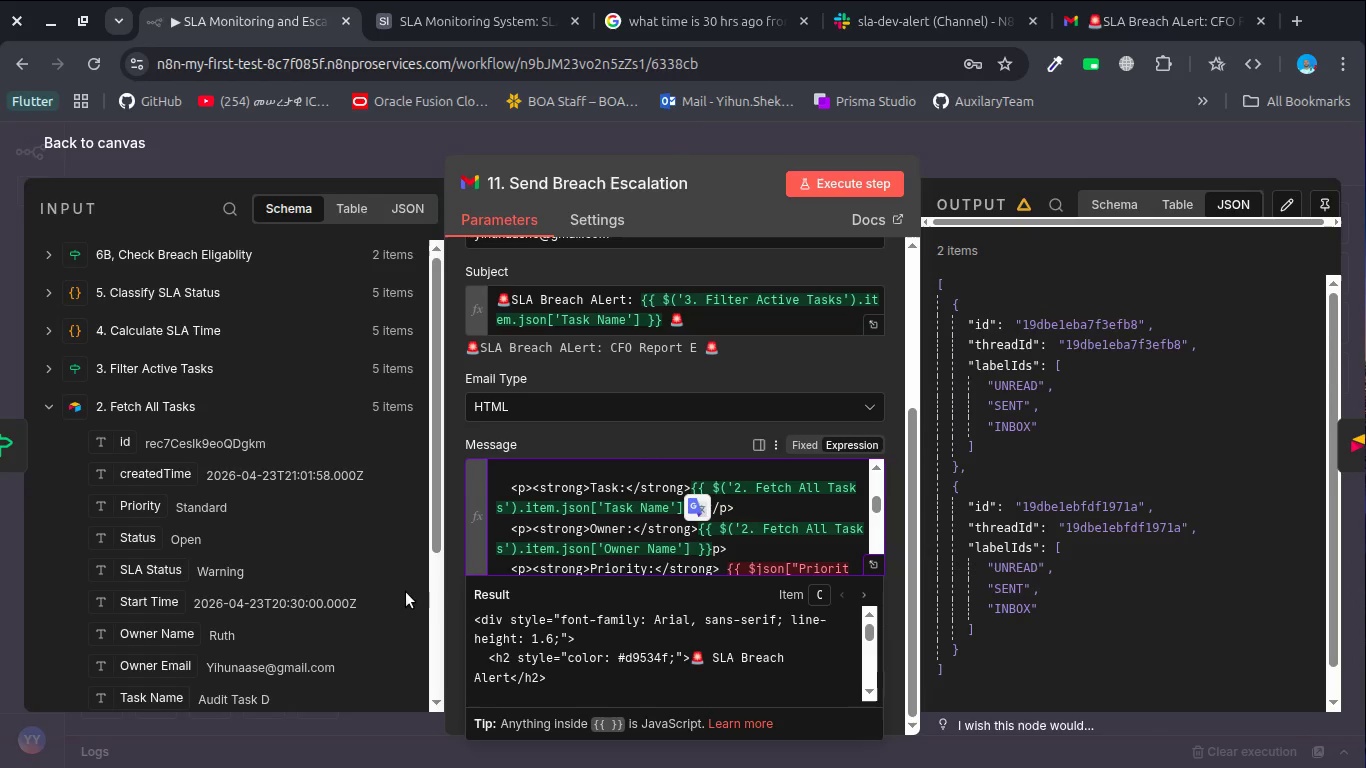 
left_click([635, 529])
 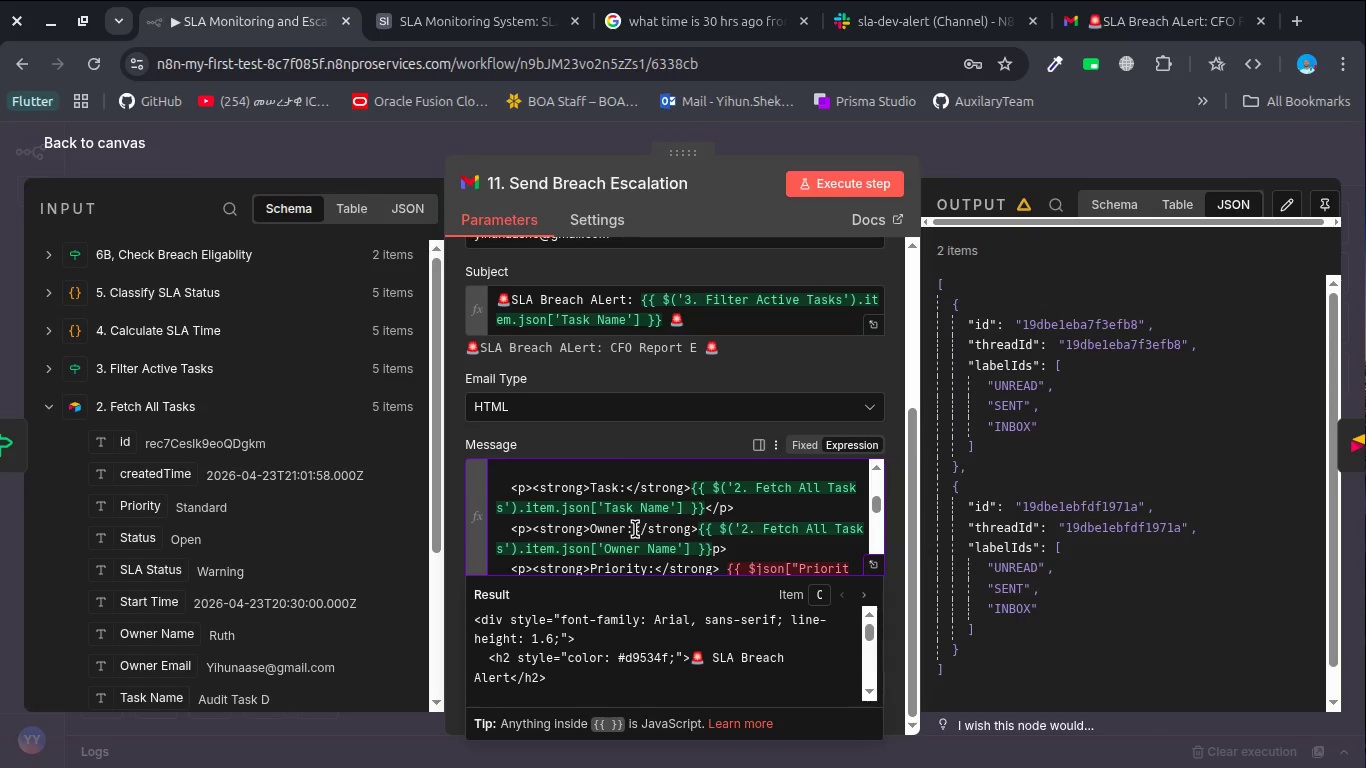 
scroll: coordinate [635, 529], scroll_direction: down, amount: 1.0
 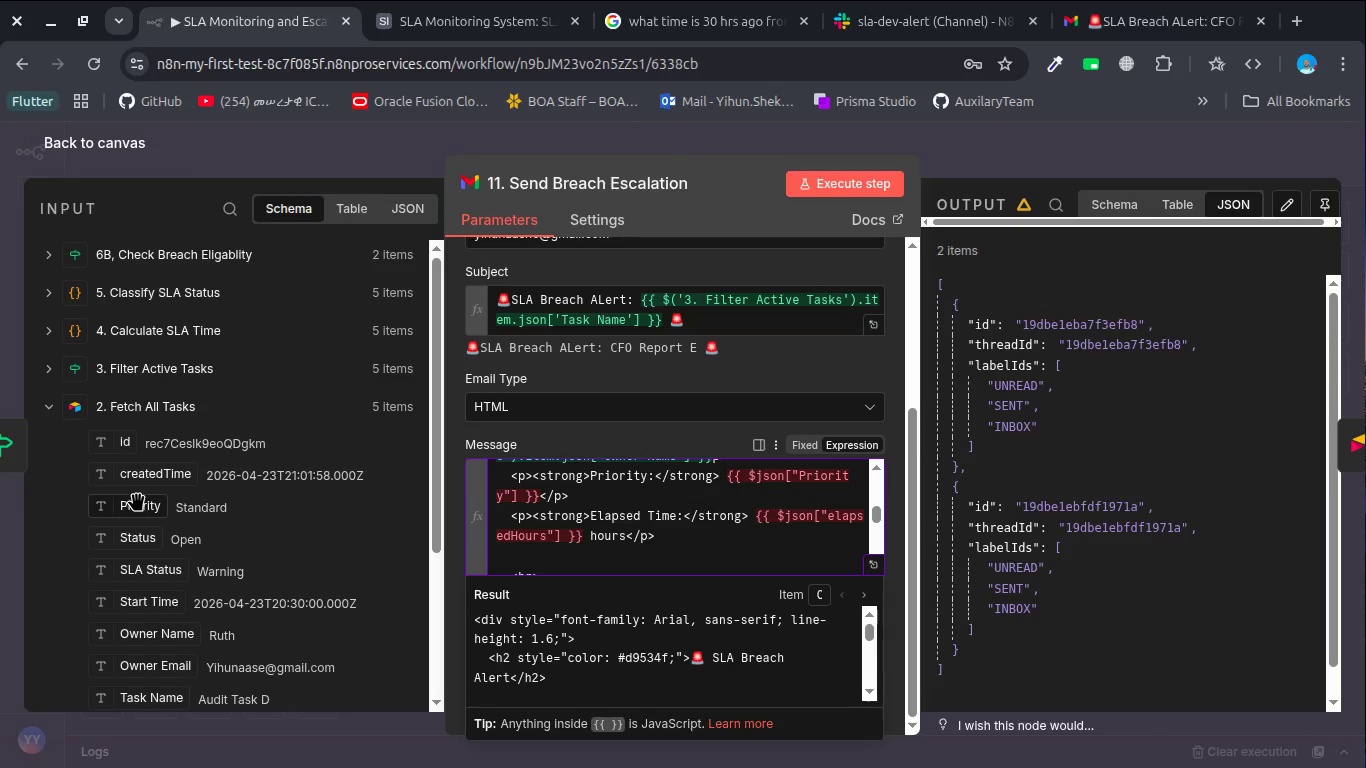 
left_click_drag(start_coordinate=[147, 519], to_coordinate=[184, 545])
 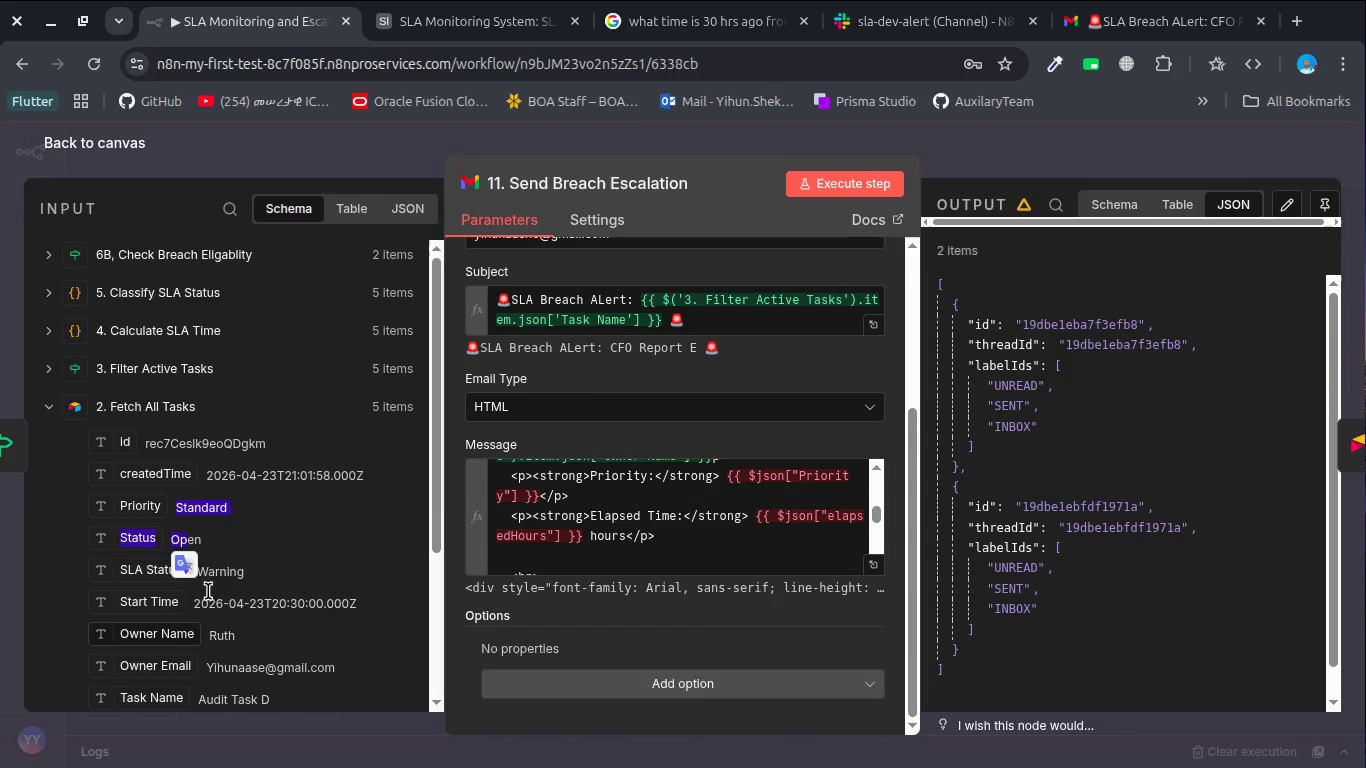 
left_click([252, 550])
 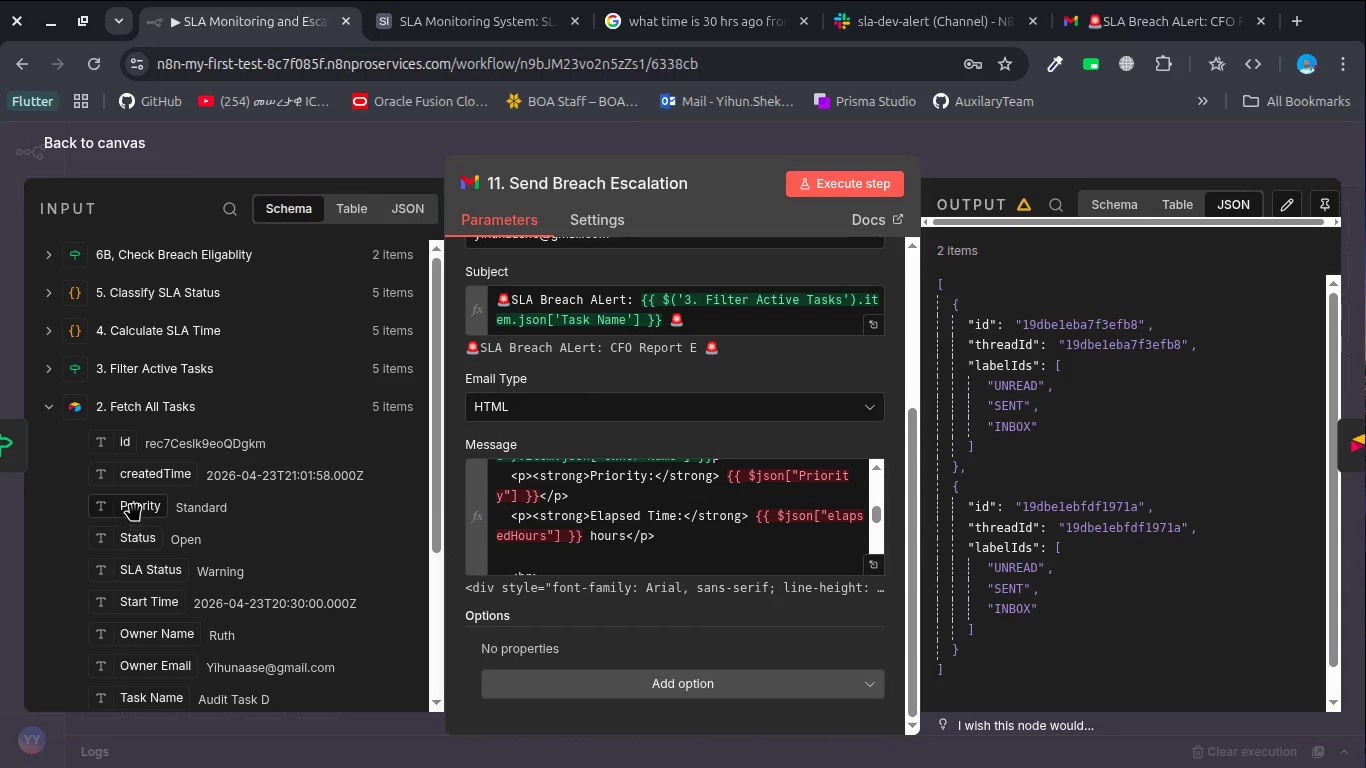 
left_click_drag(start_coordinate=[134, 503], to_coordinate=[721, 483])
 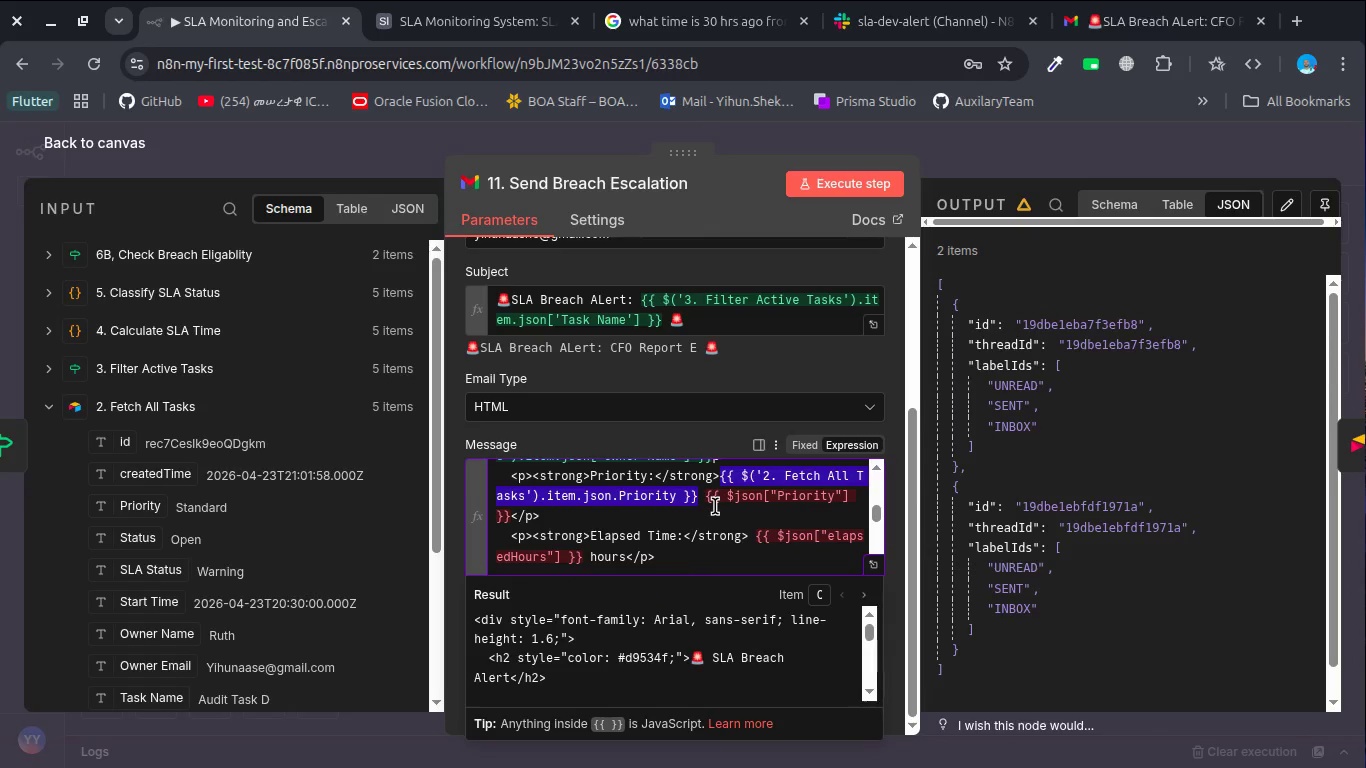 
key(ArrowRight)
 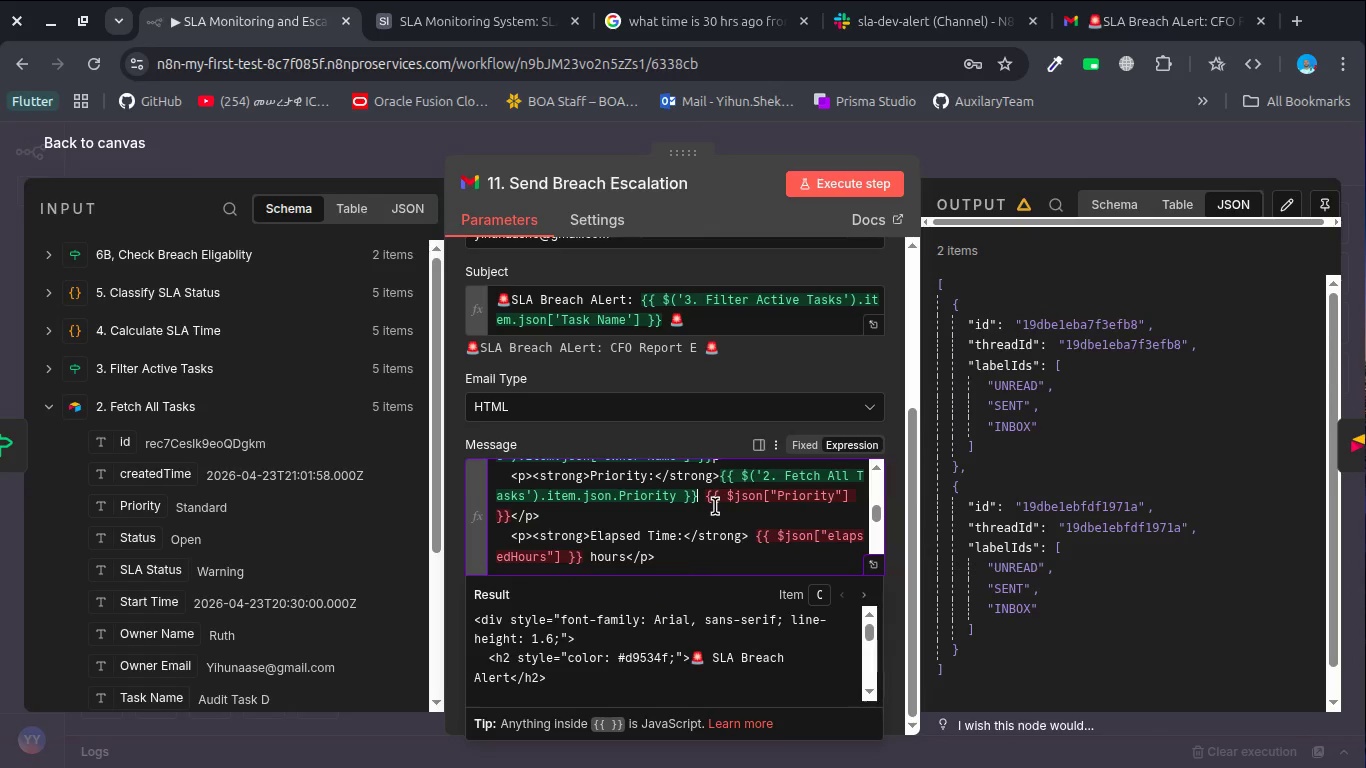 
key(Control+Delete)
 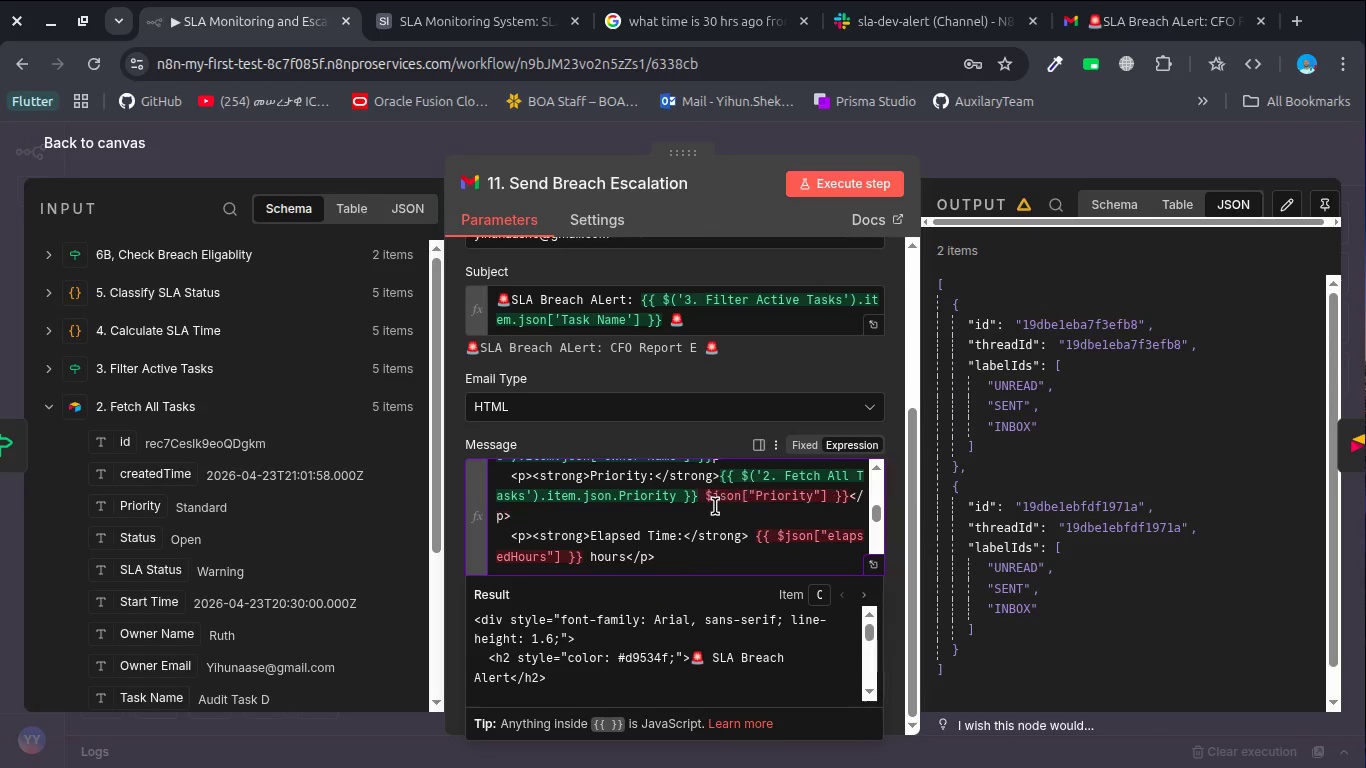 
key(Control+Delete)
 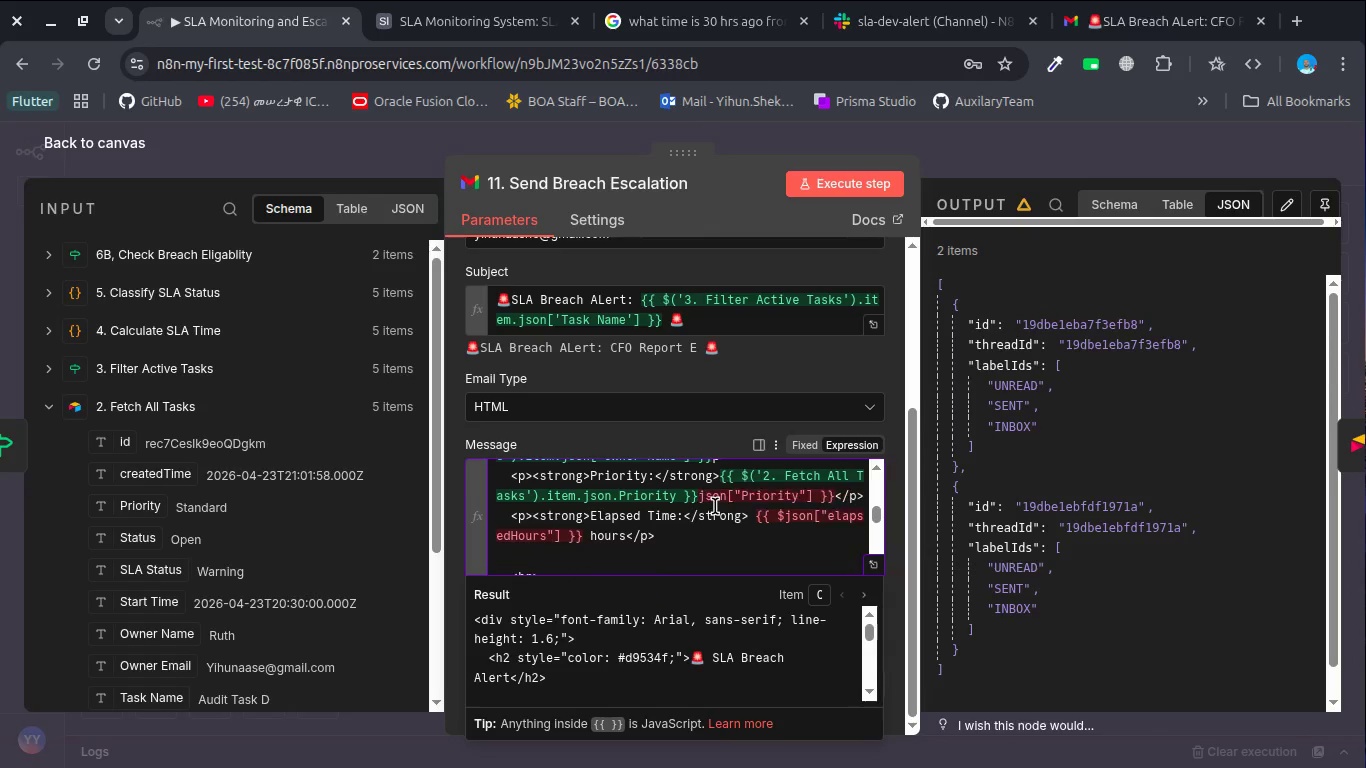 
key(Control+Delete)
 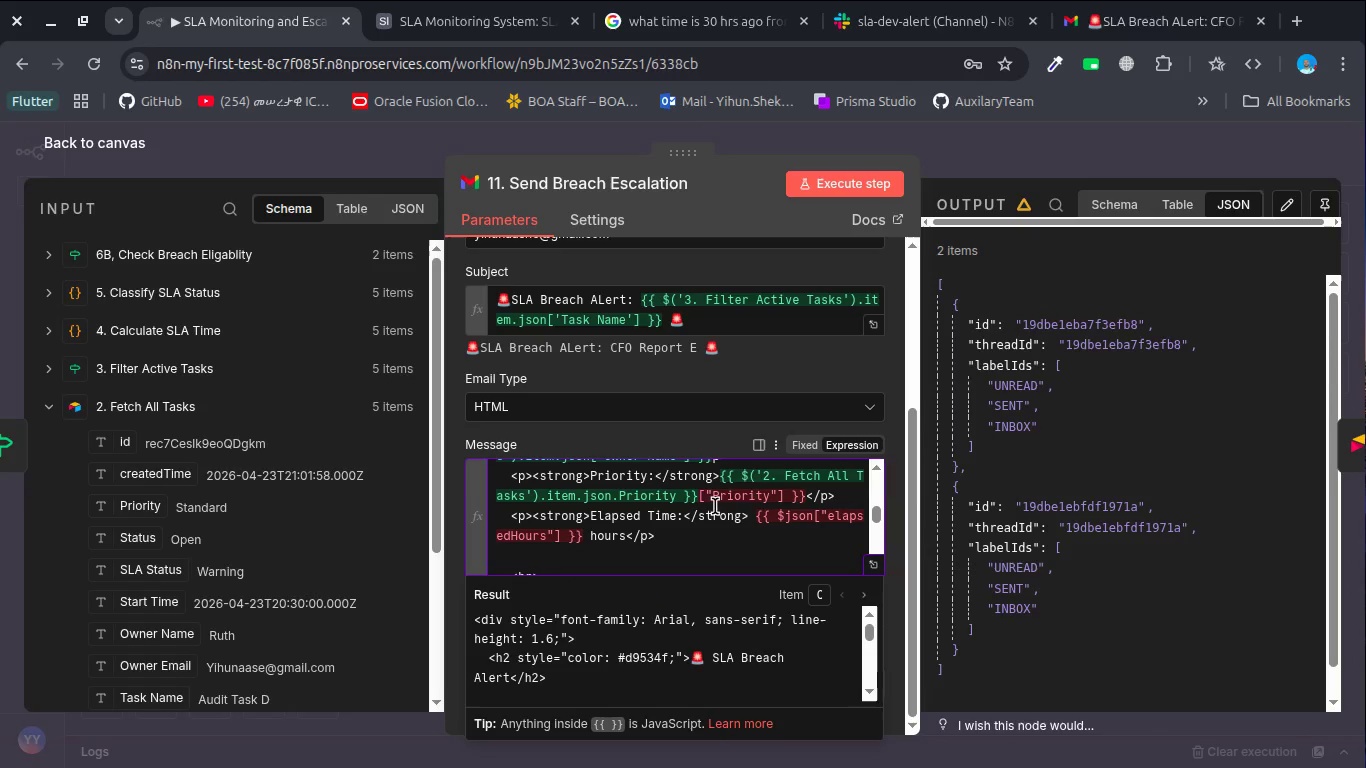 
key(Control+Delete)
 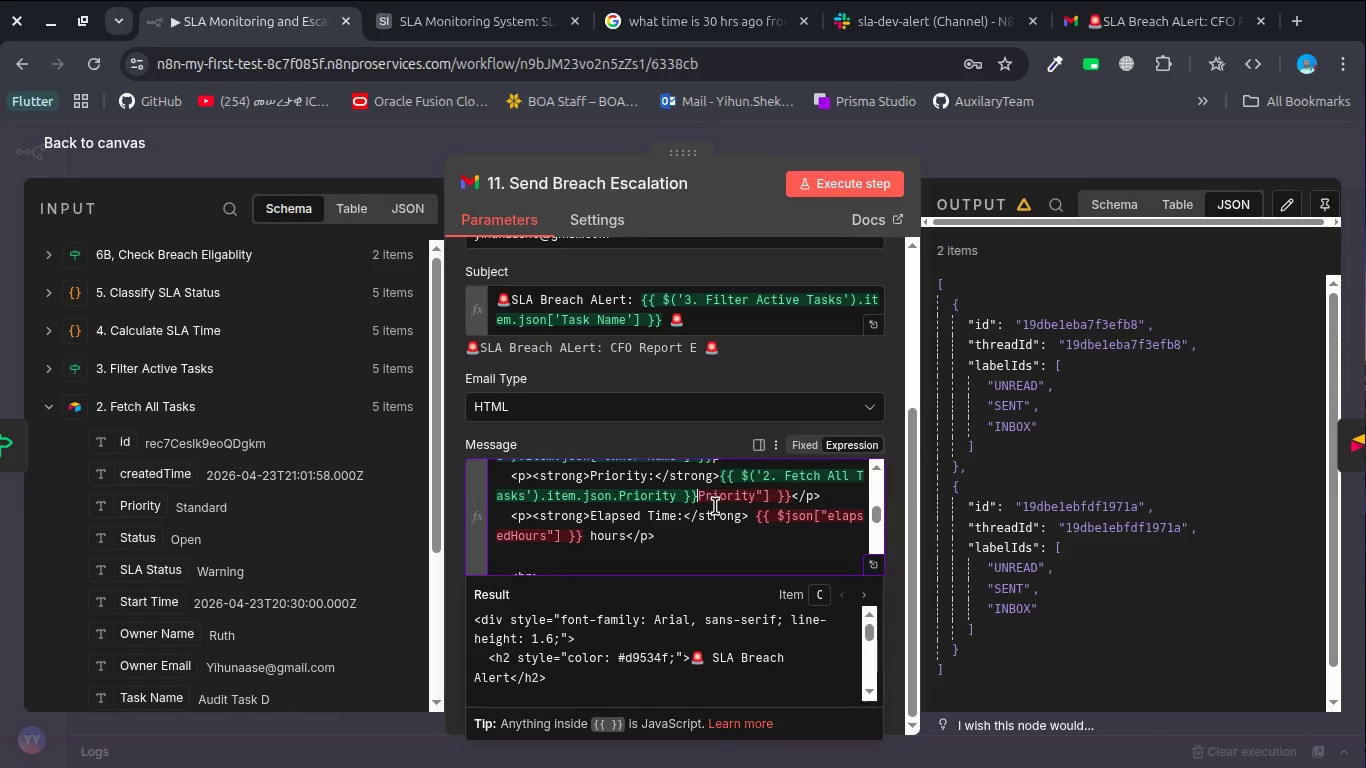 
key(Control+Delete)
 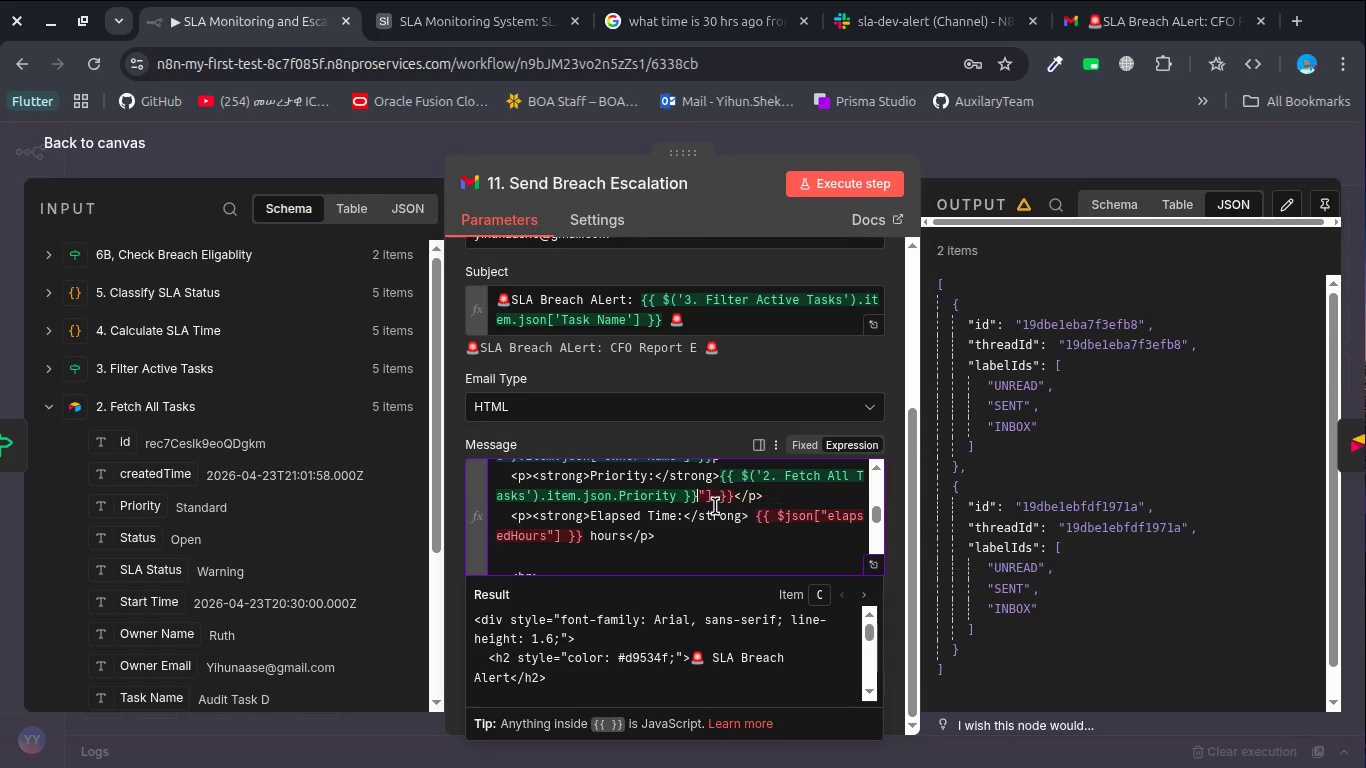 
key(Control+Delete)
 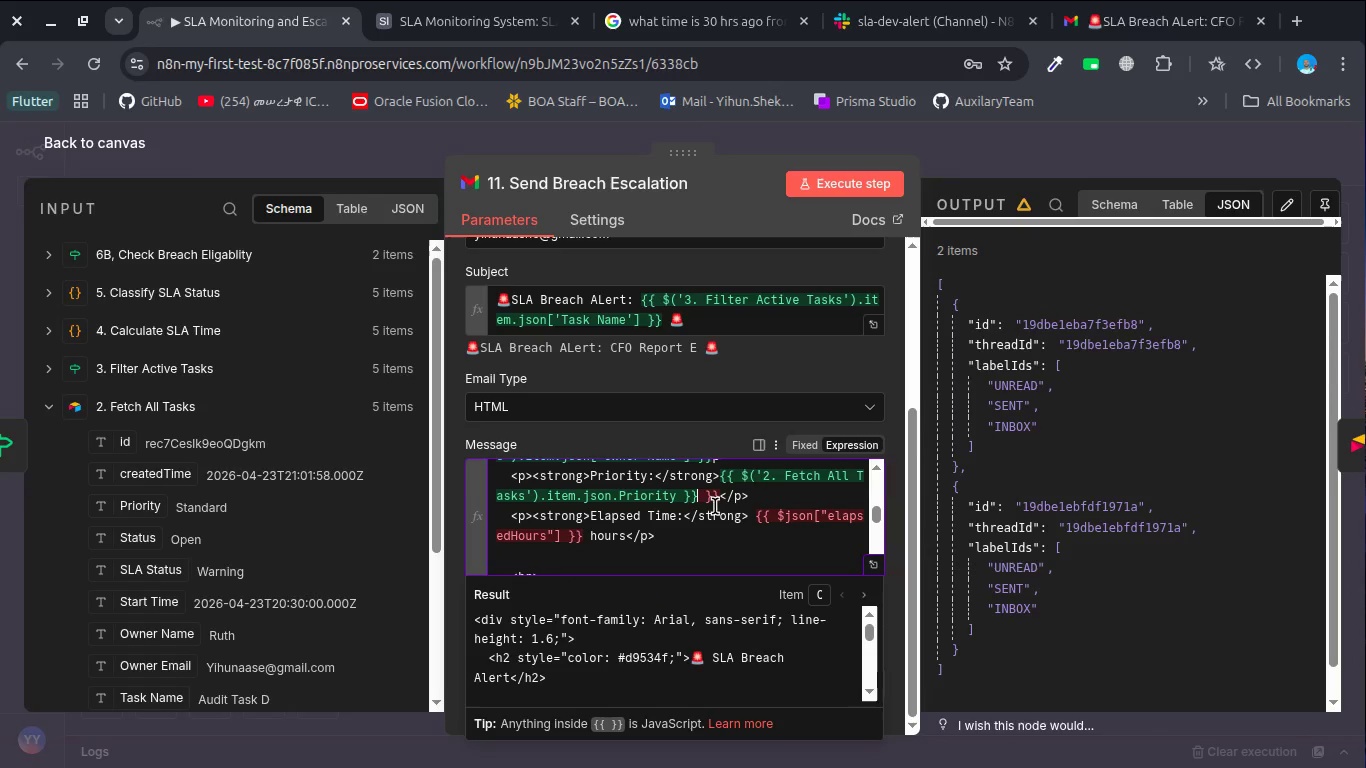 
key(Control+Delete)
 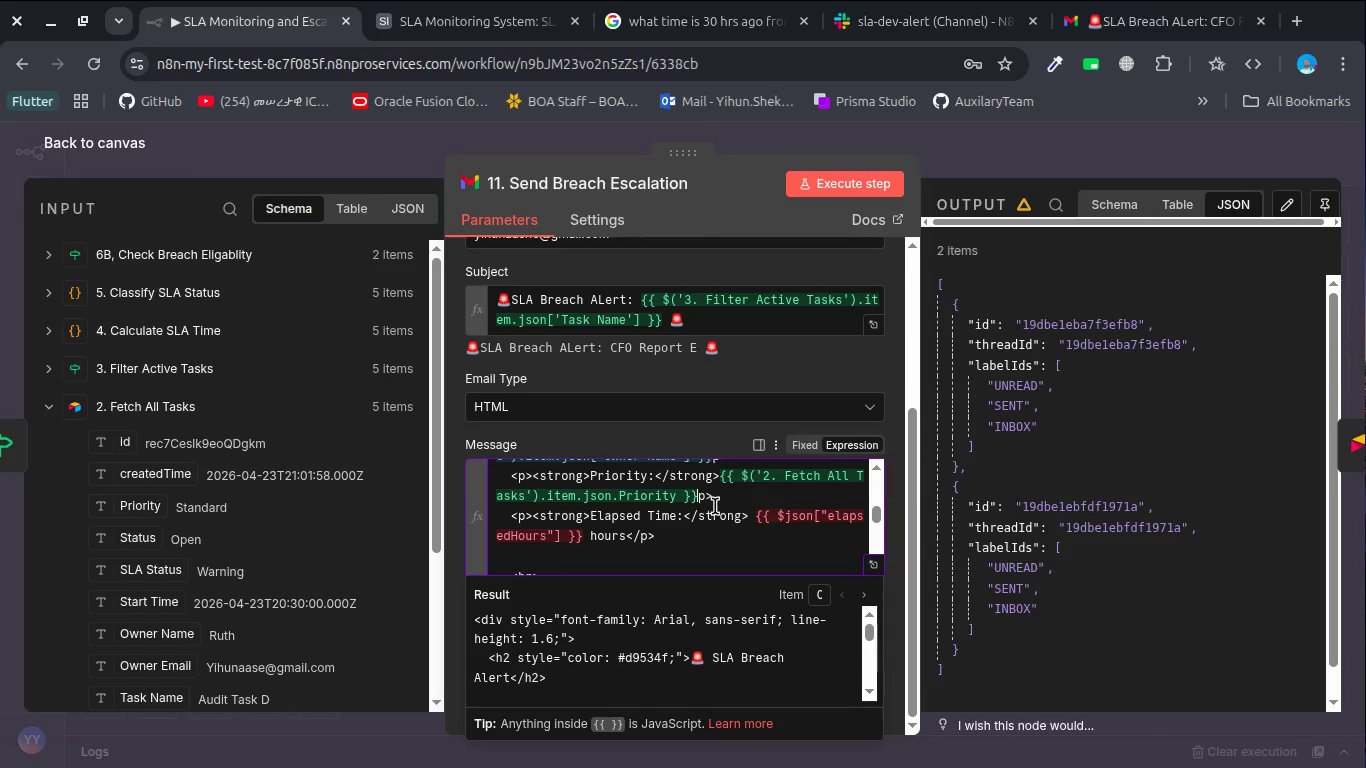 
key(Control+ControlLeft)
 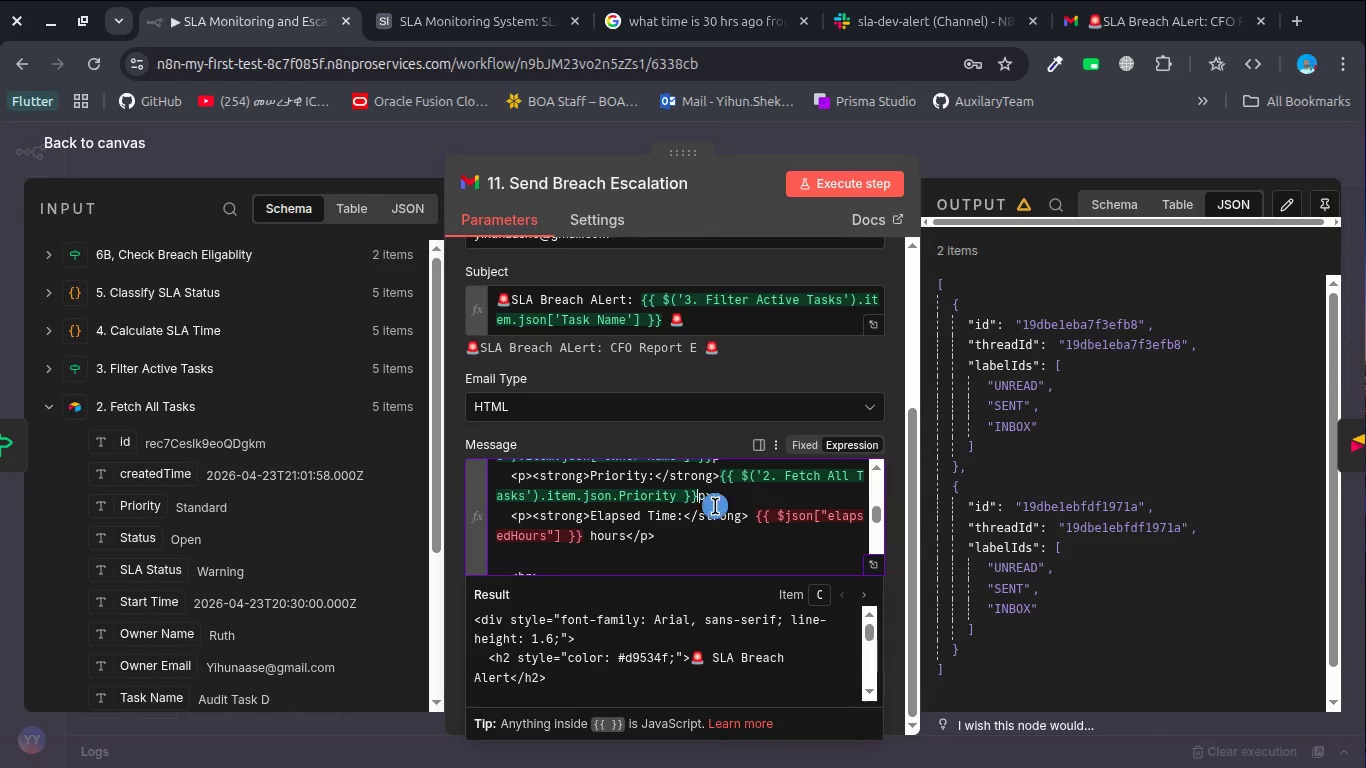 
key(Control+Z)
 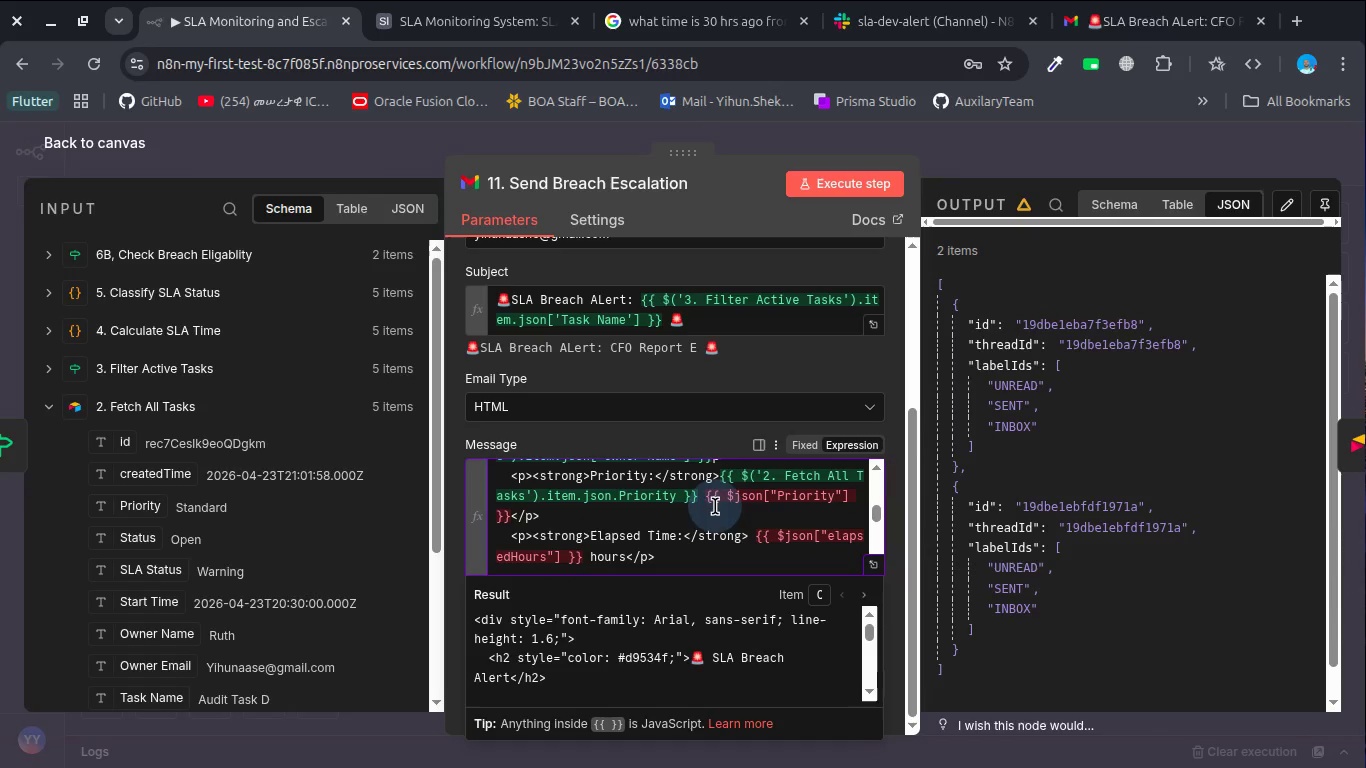 
key(Control+Delete)
 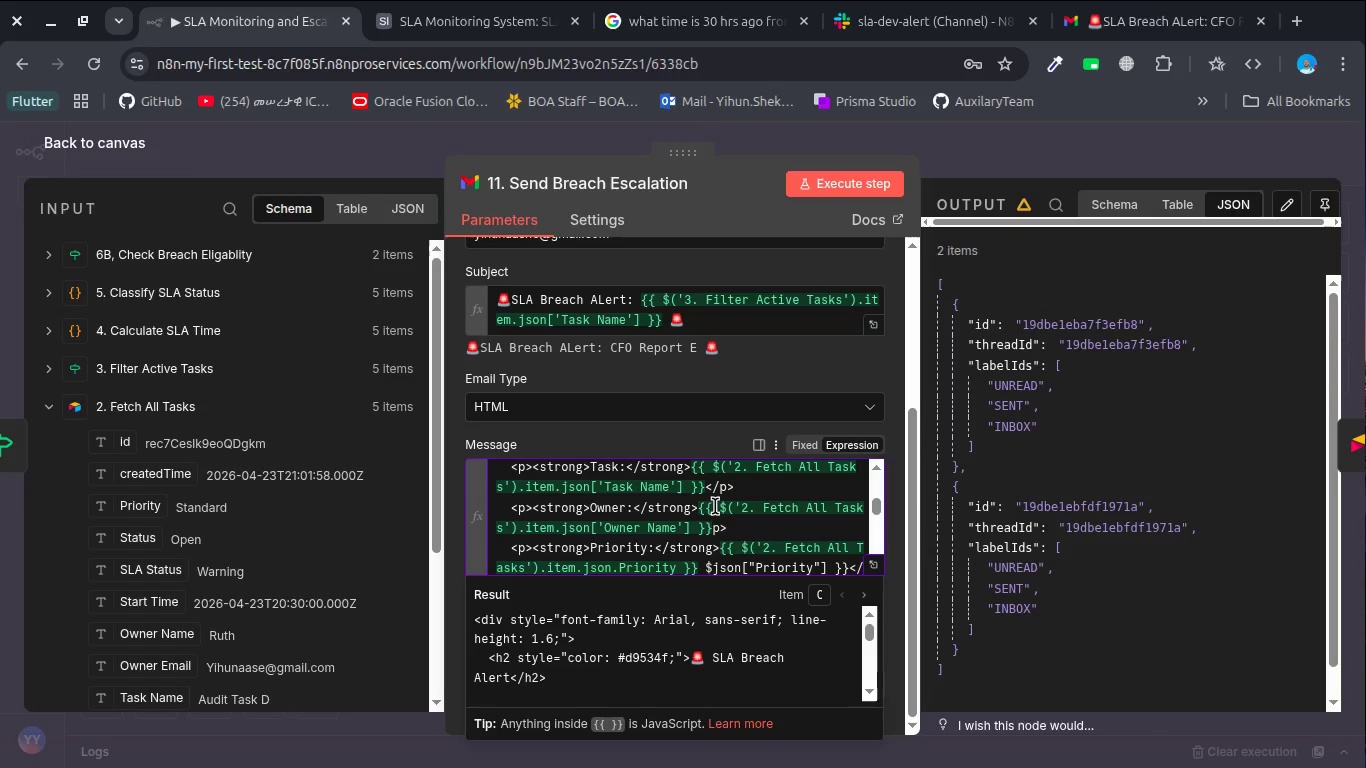 
left_click([714, 529])
 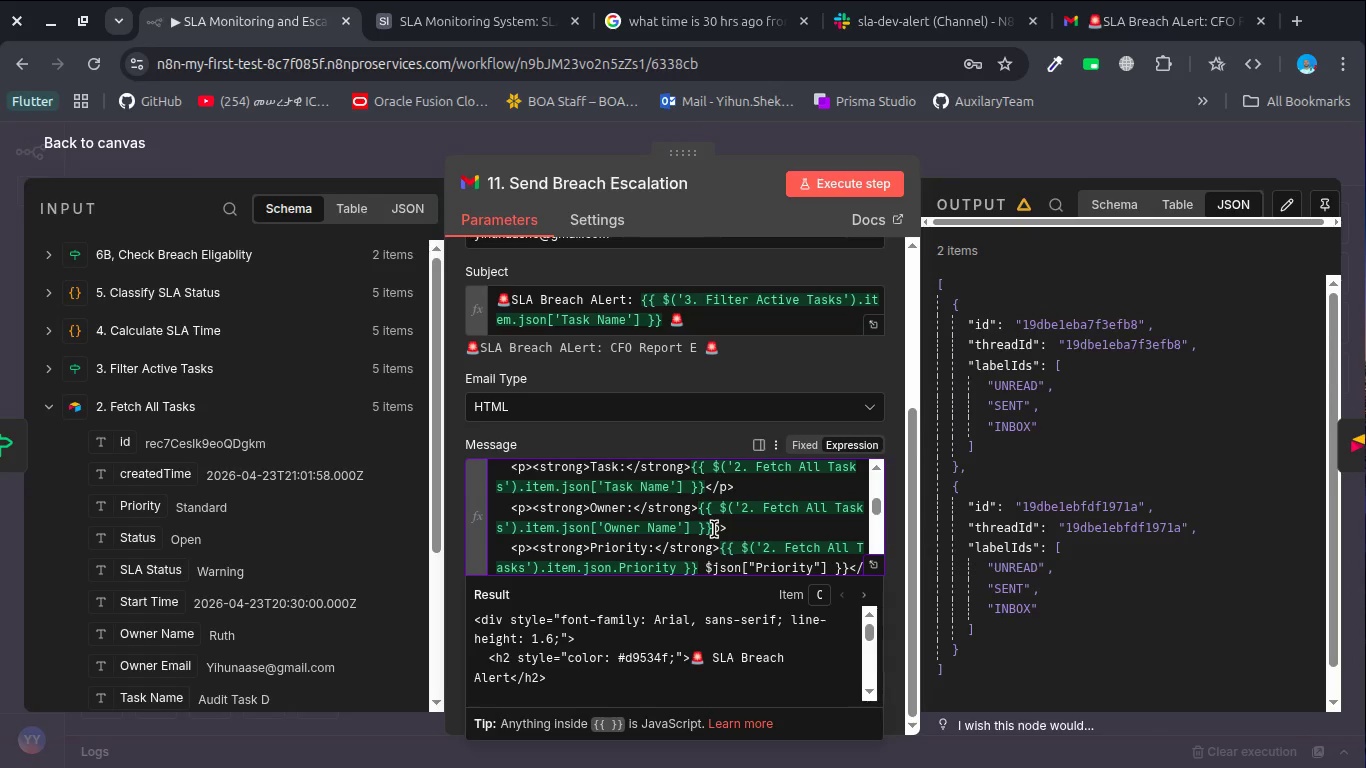 
key(Shift+Comma)
 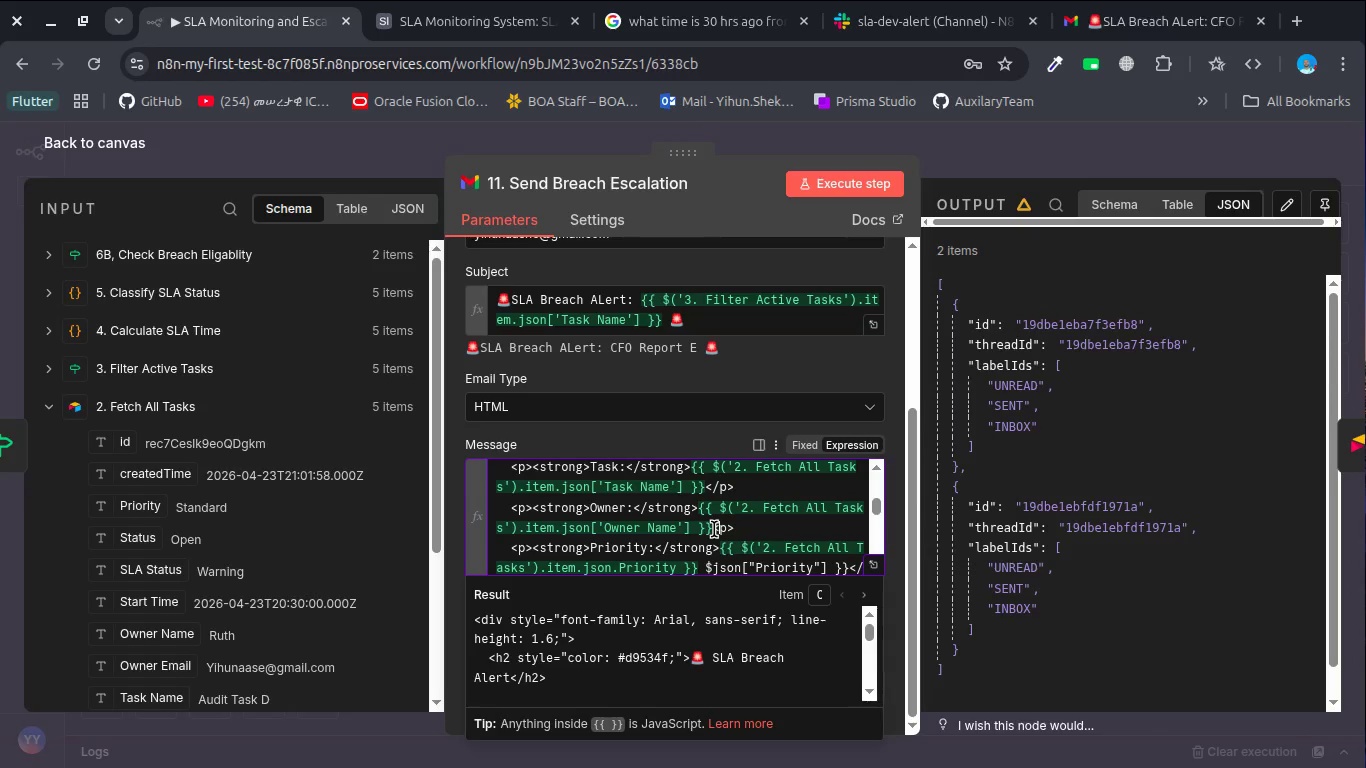 
key(Slash)
 